 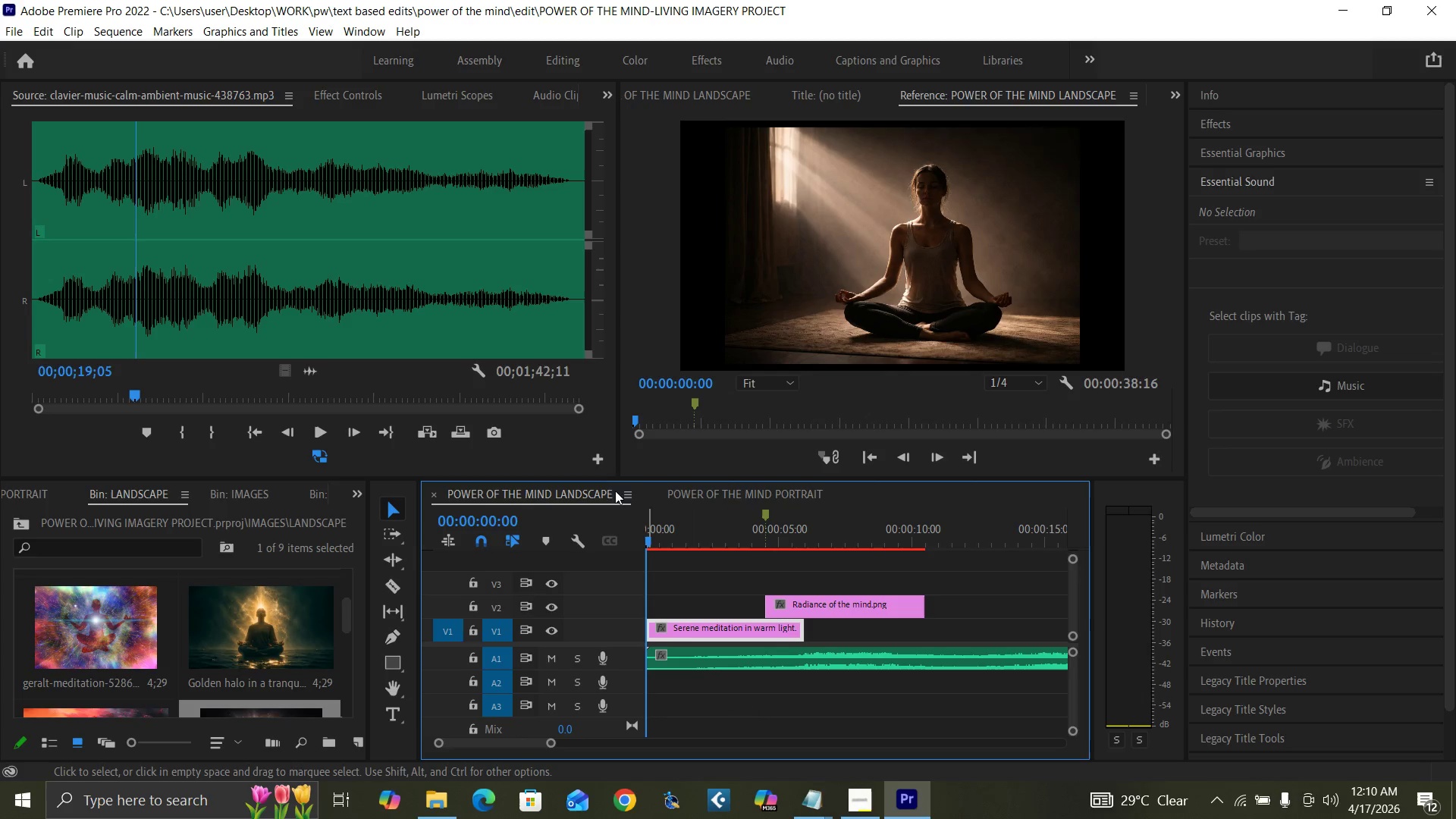 
left_click([344, 91])
 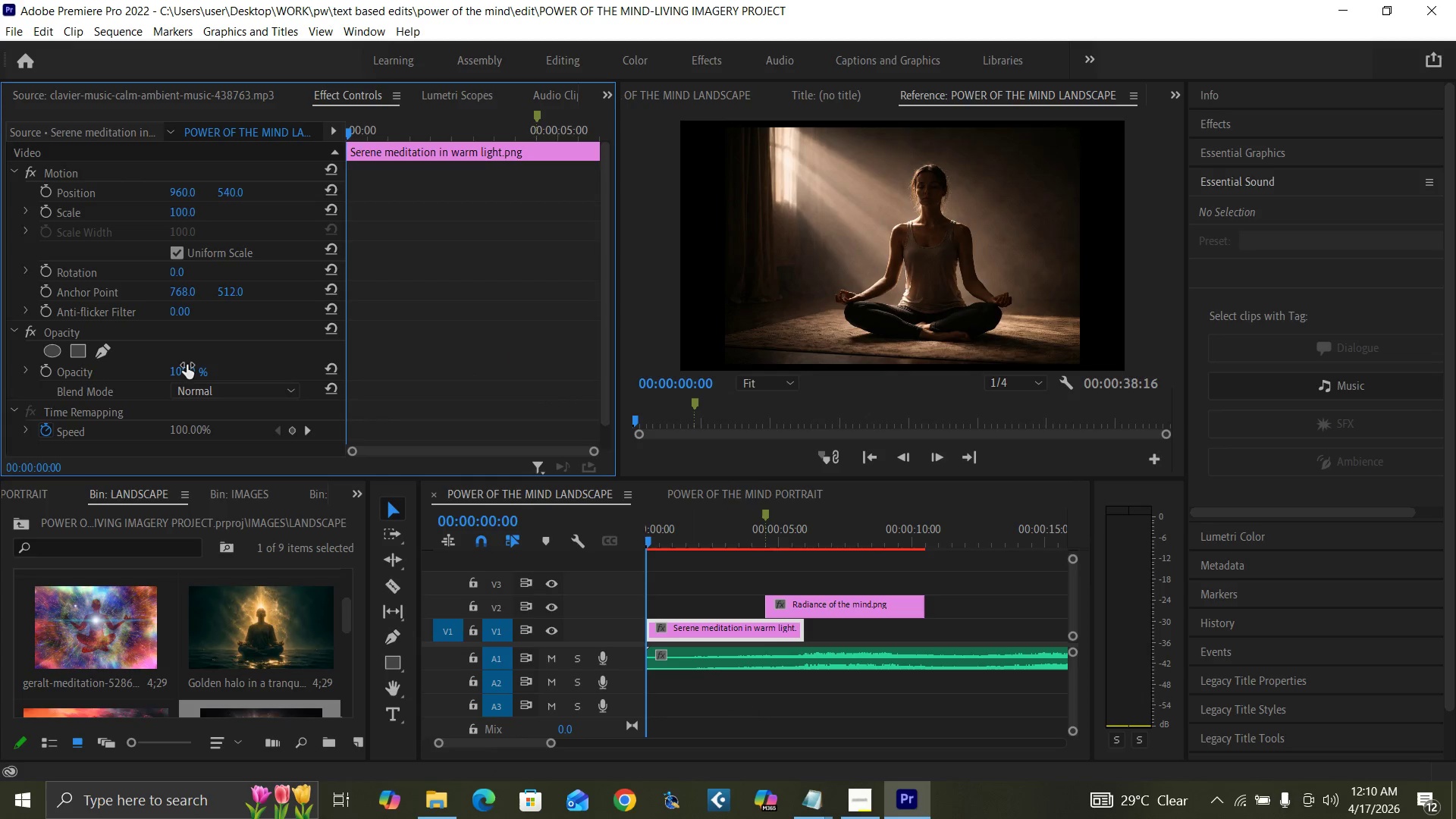 
left_click([182, 367])
 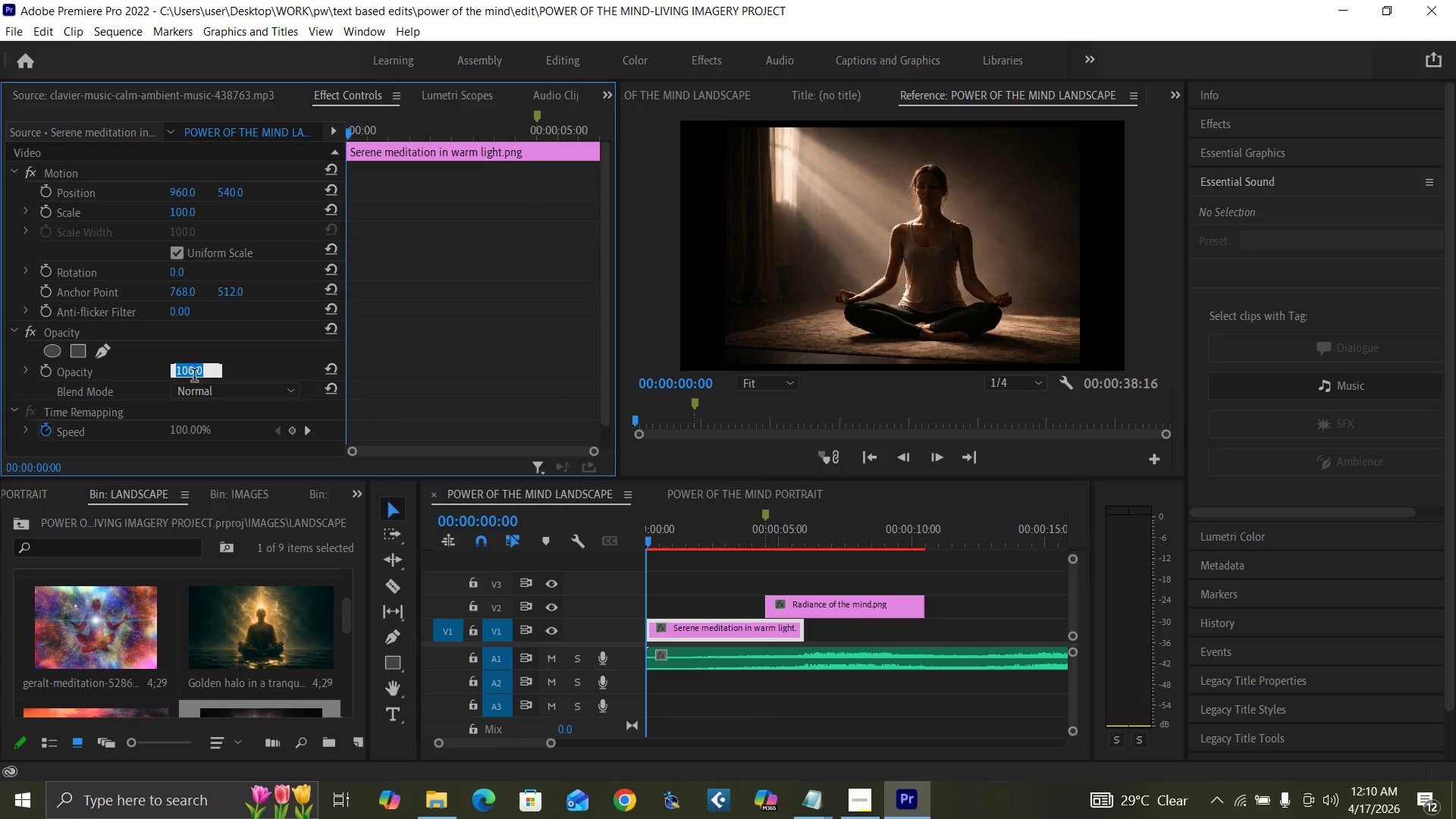 
key(0)
 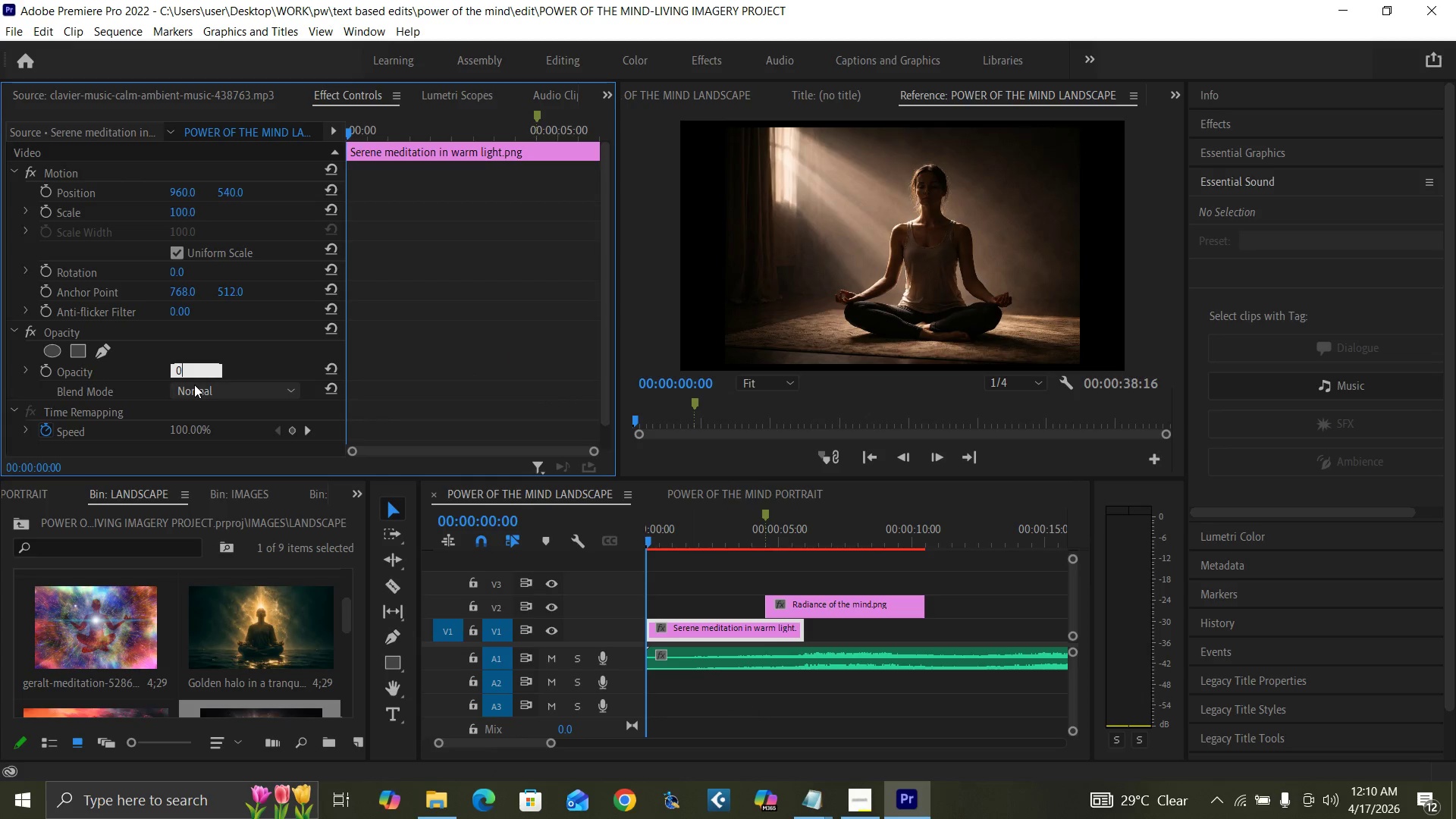 
key(Enter)
 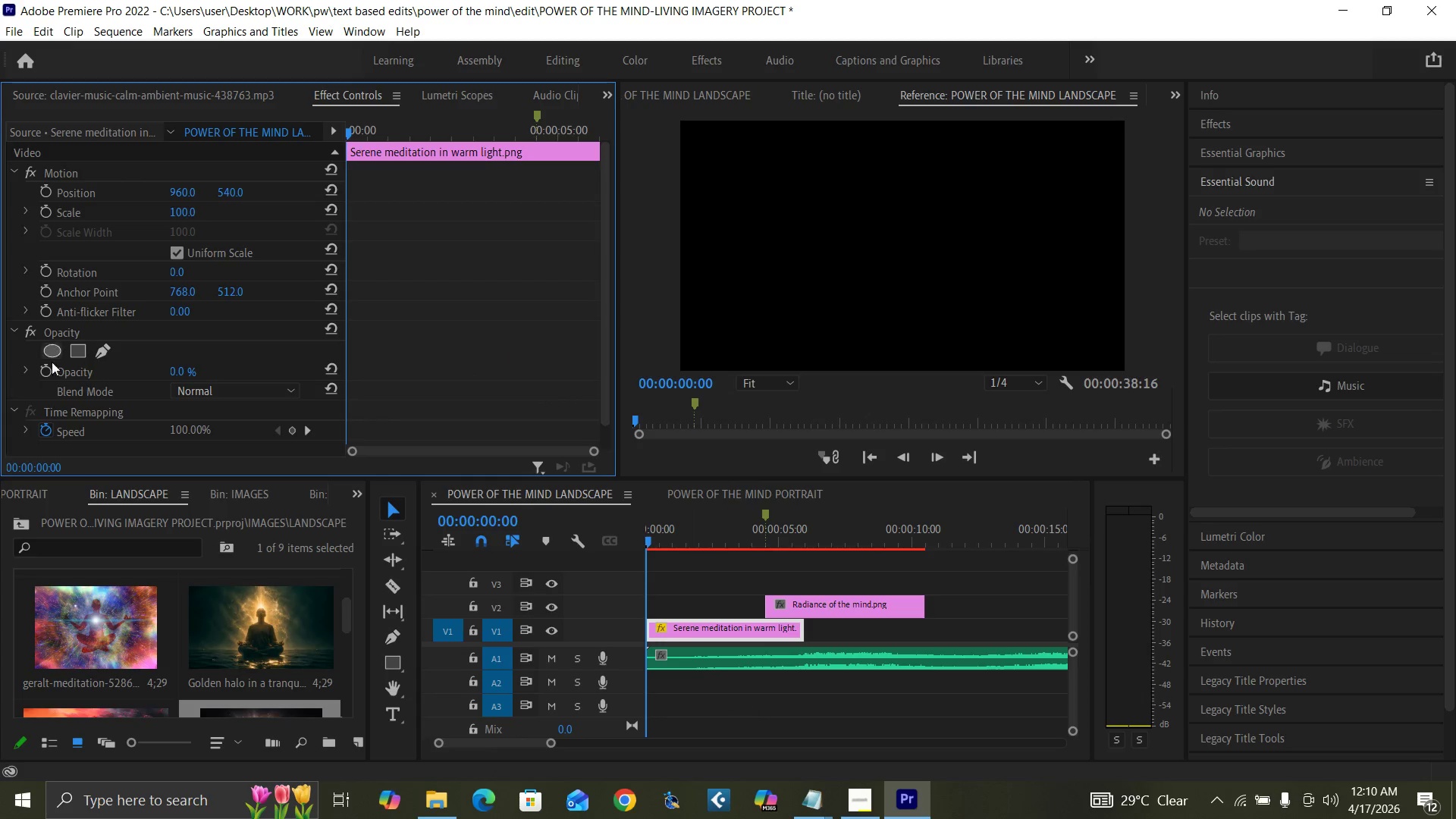 
left_click([48, 371])
 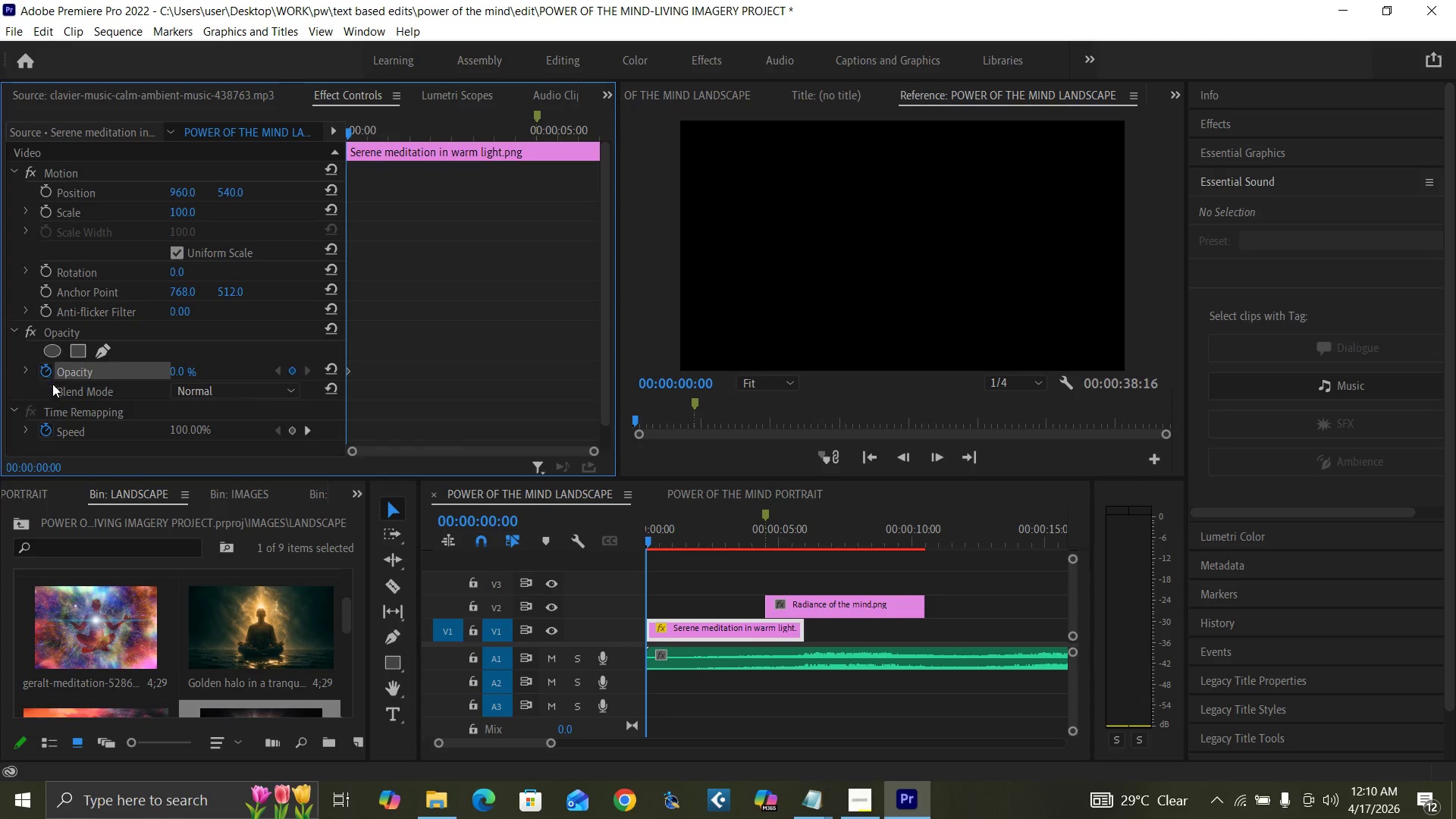 
key(Space)
 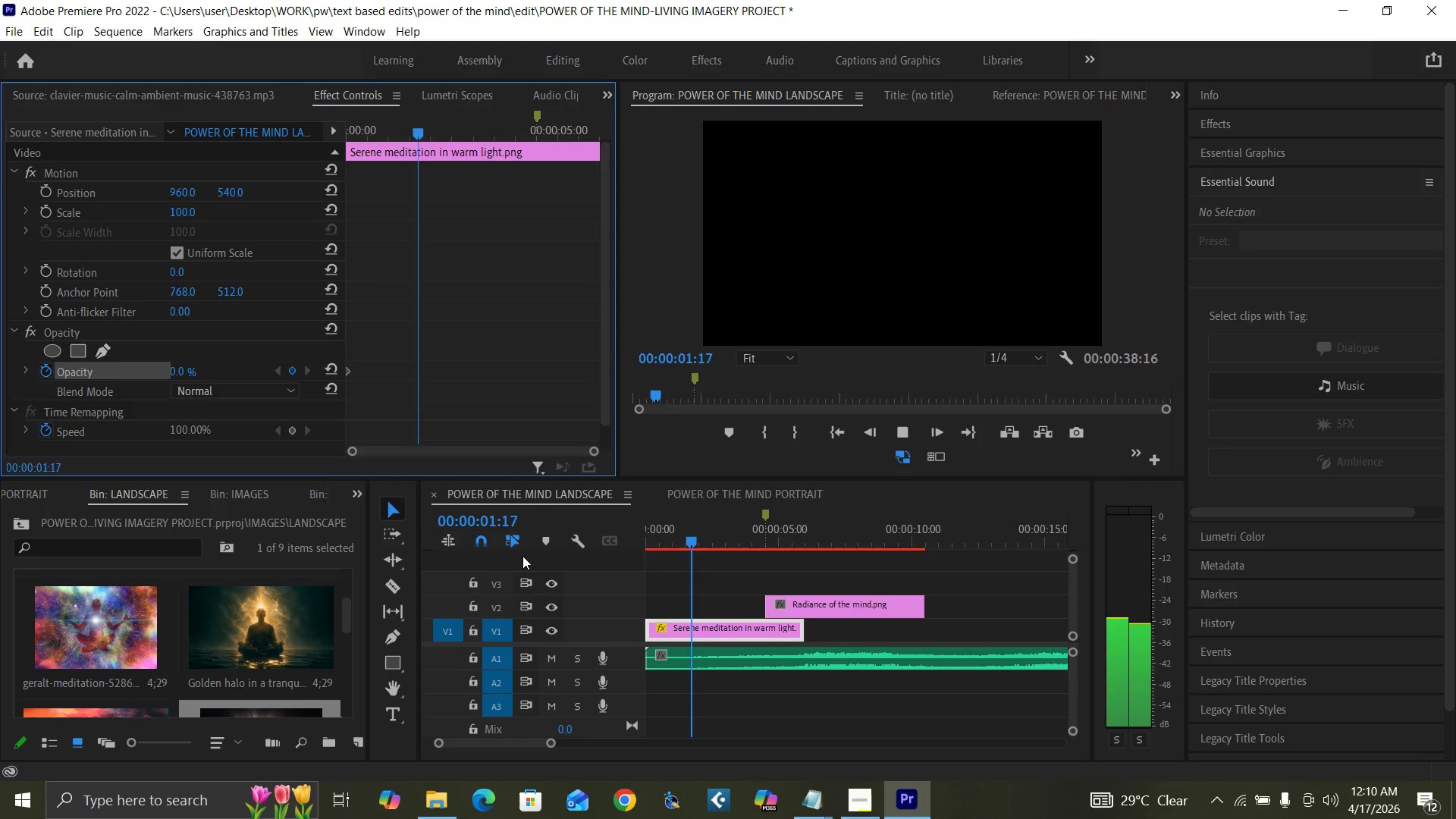 
key(Space)
 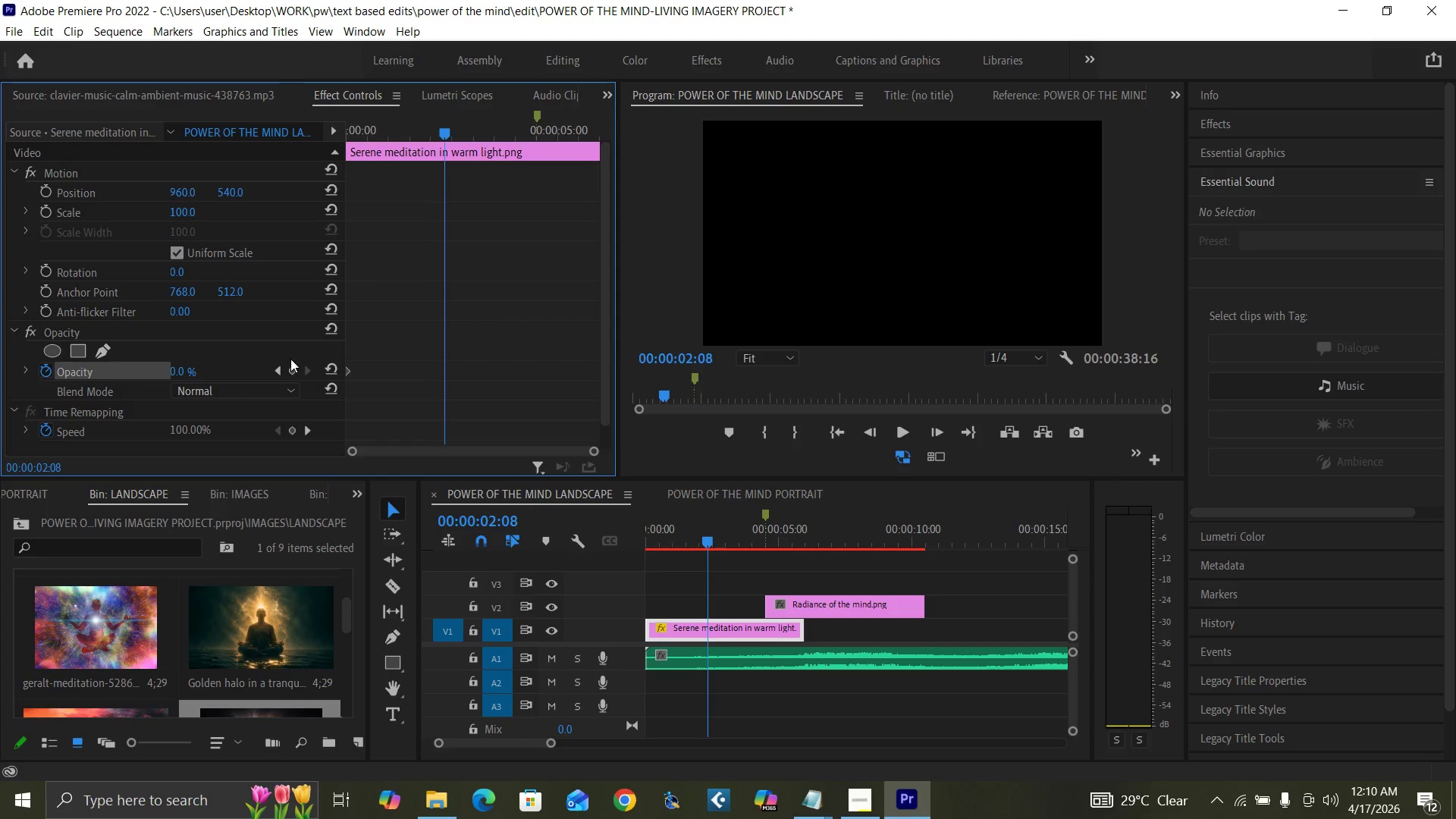 
left_click([336, 369])
 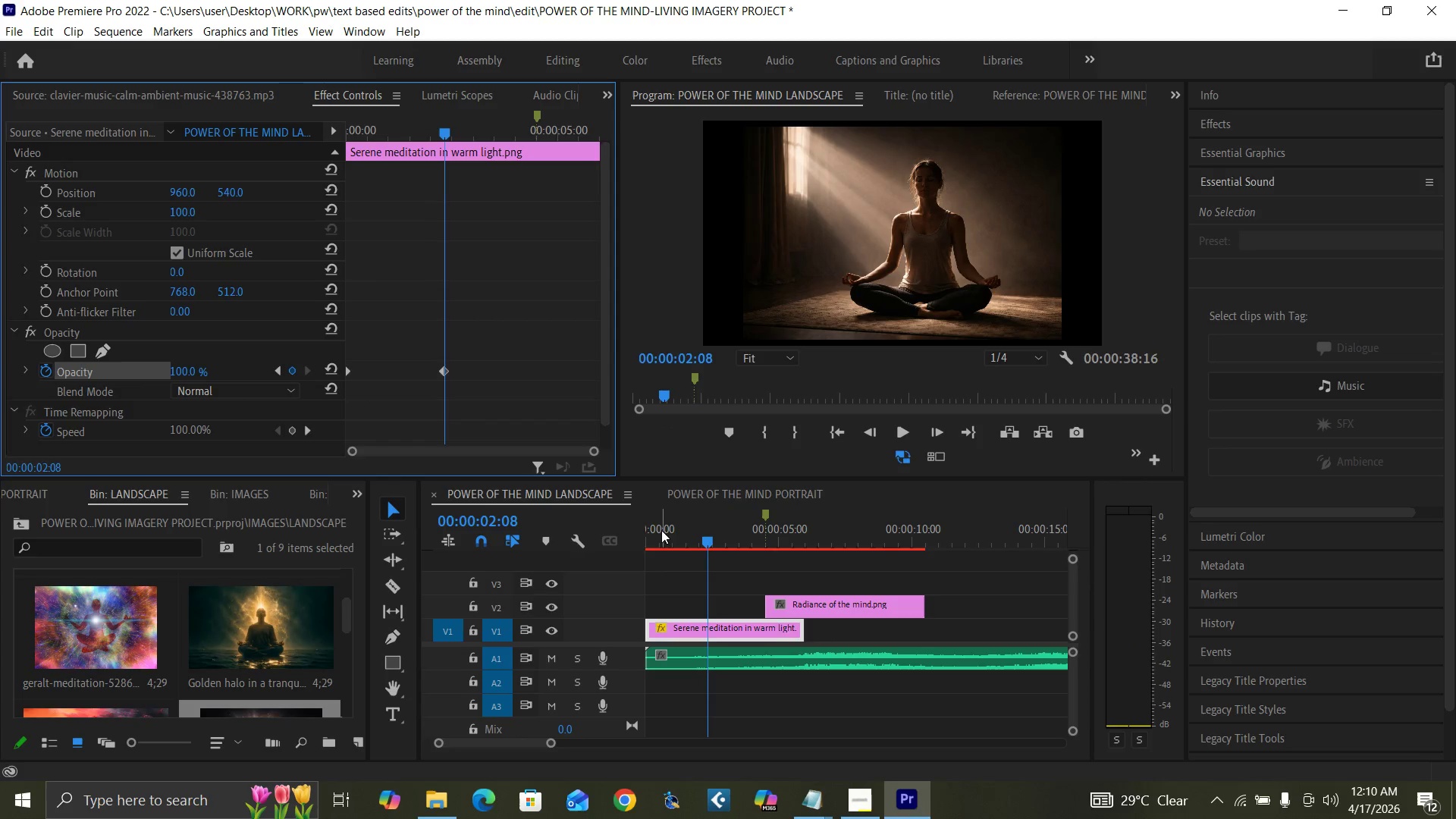 
left_click_drag(start_coordinate=[664, 538], to_coordinate=[613, 556])
 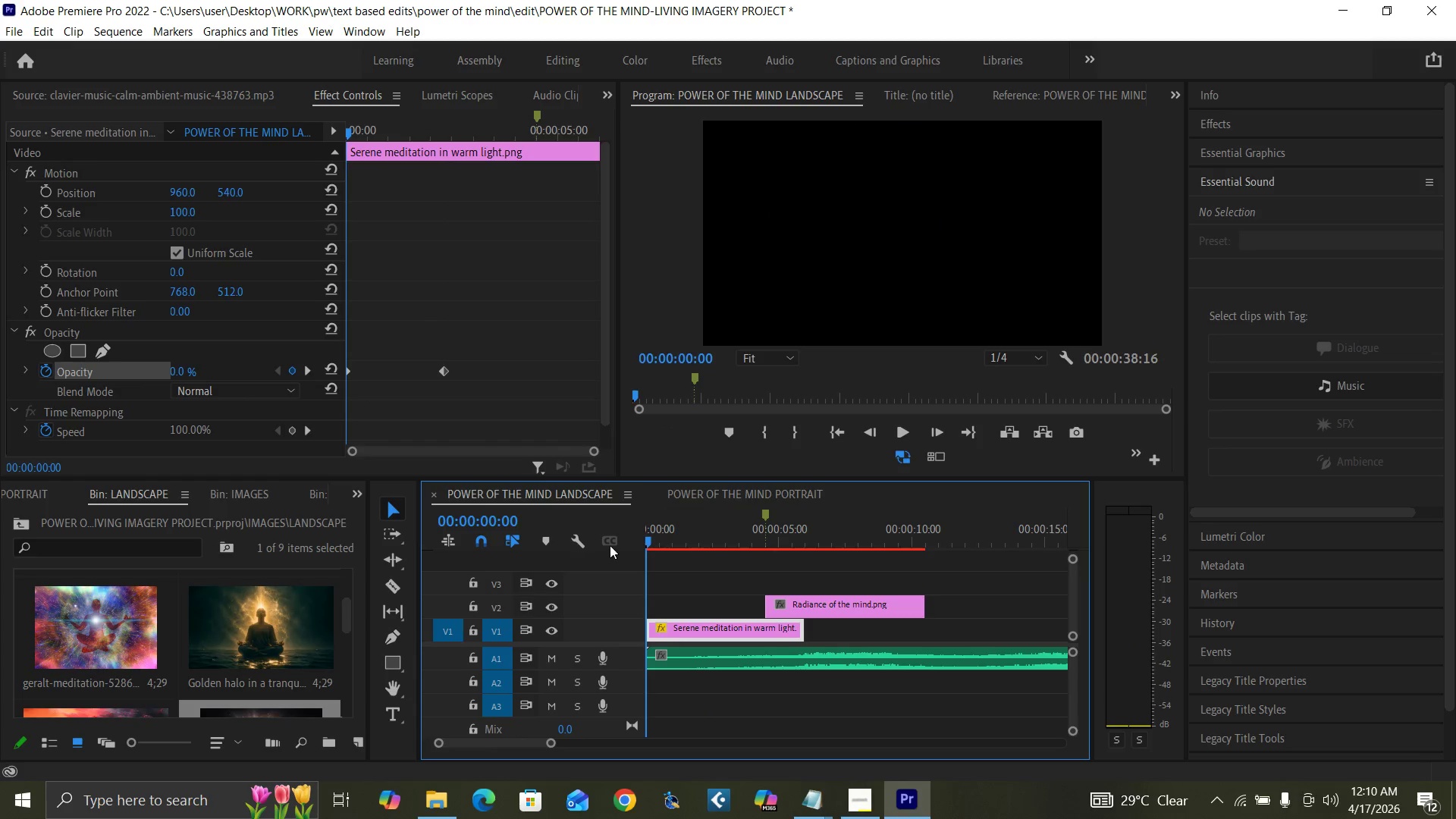 
key(Space)
 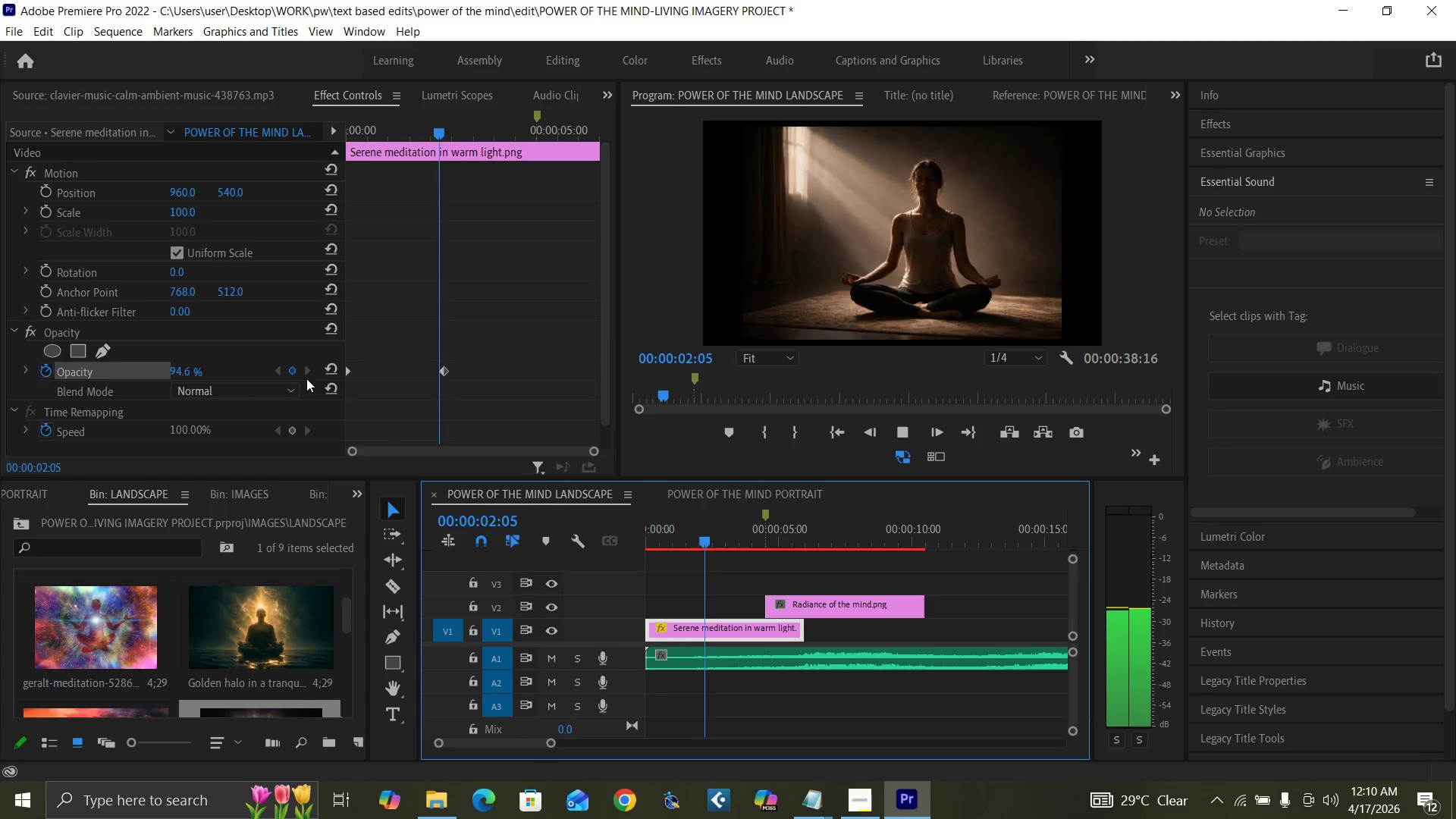 
key(Space)
 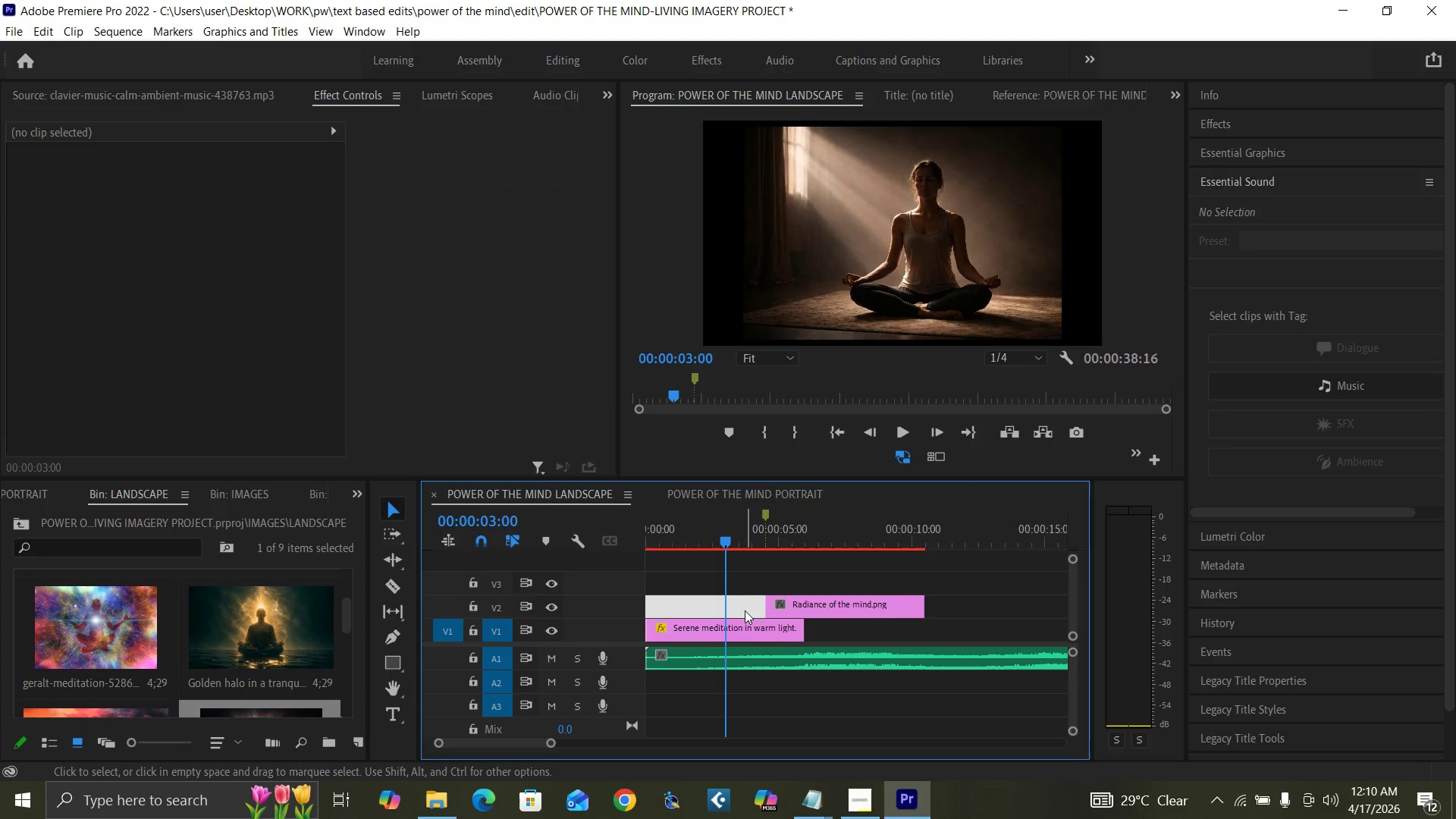 
double_click([747, 629])
 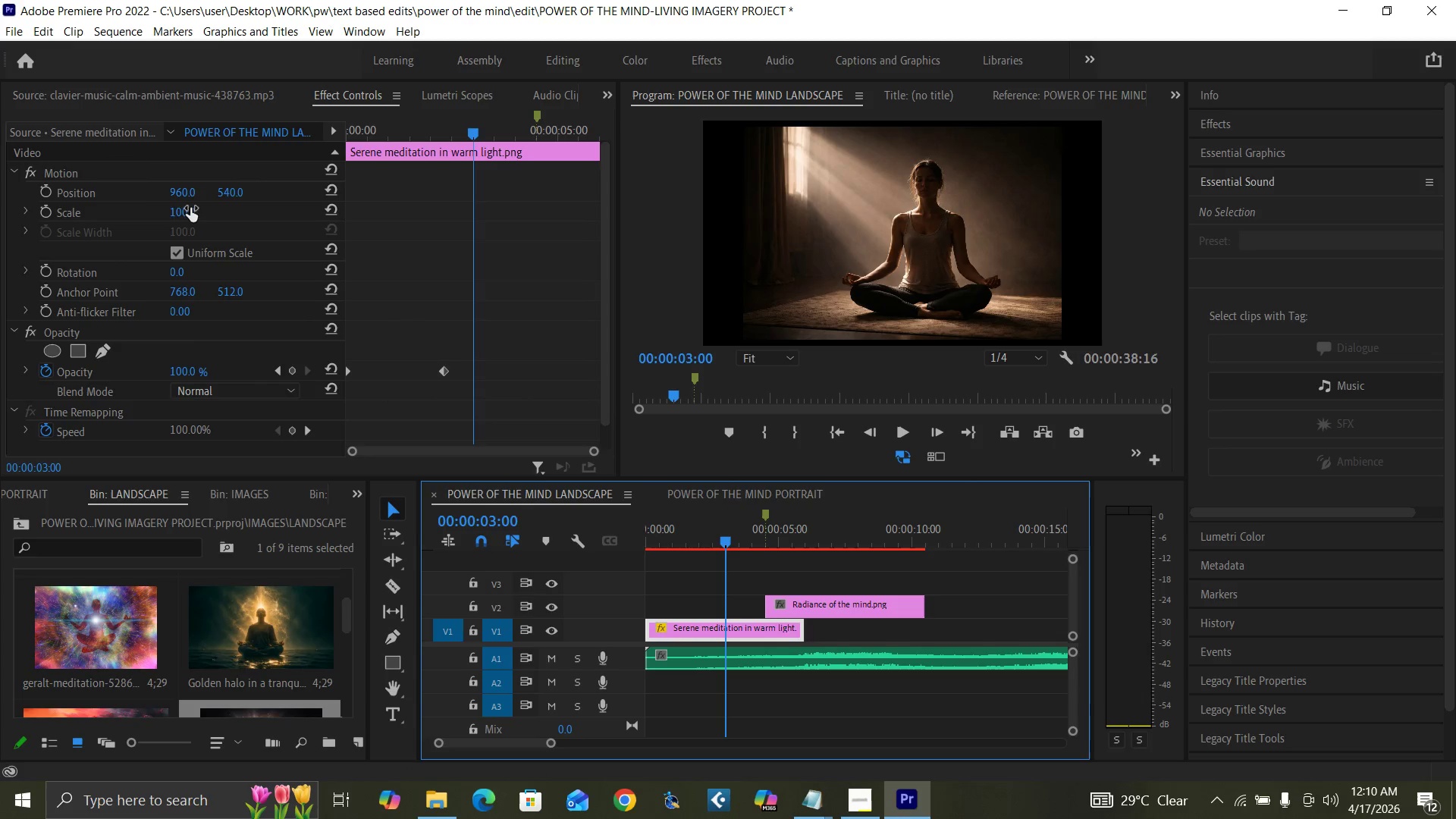 
left_click([177, 214])
 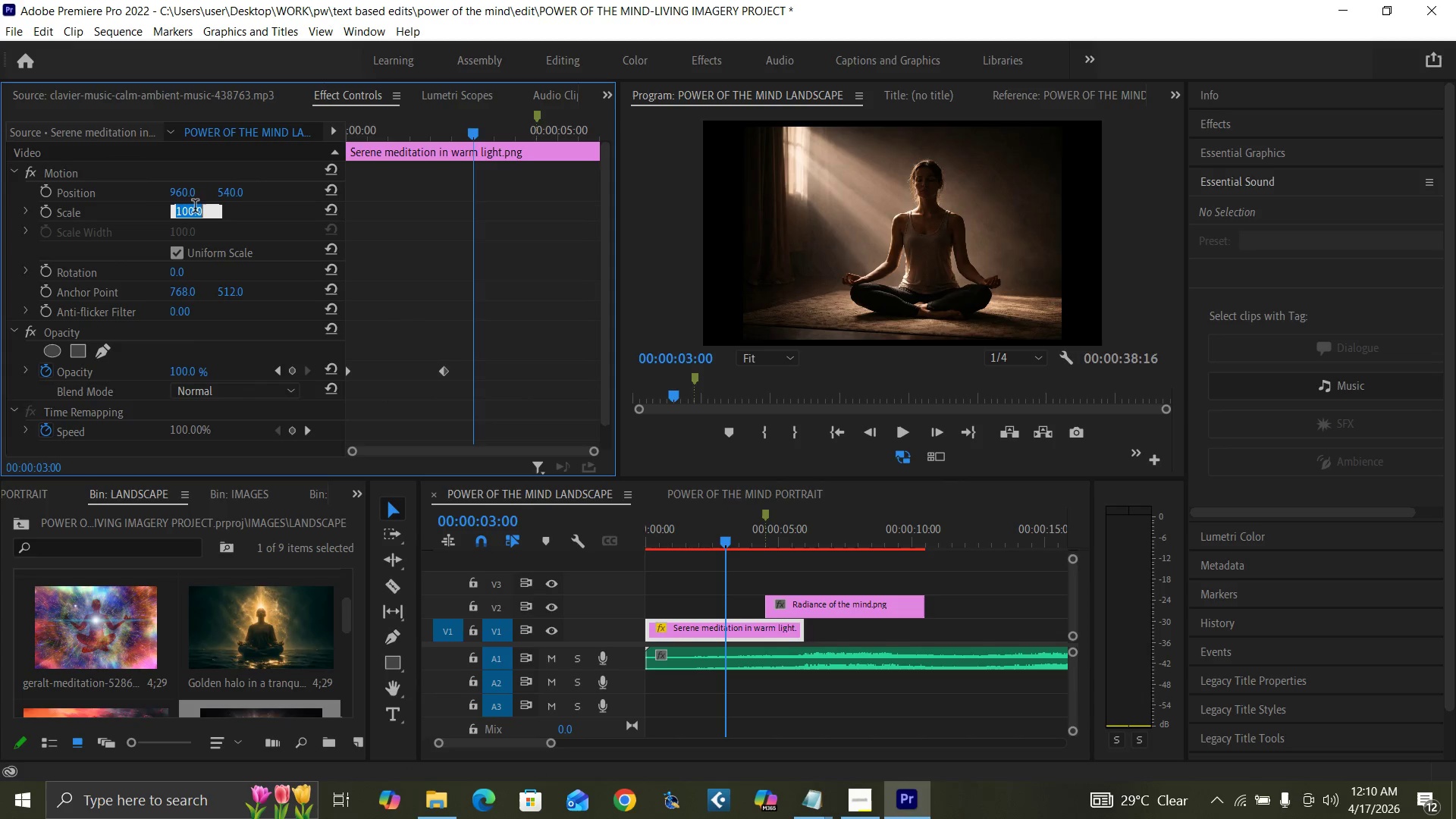 
type(131)
 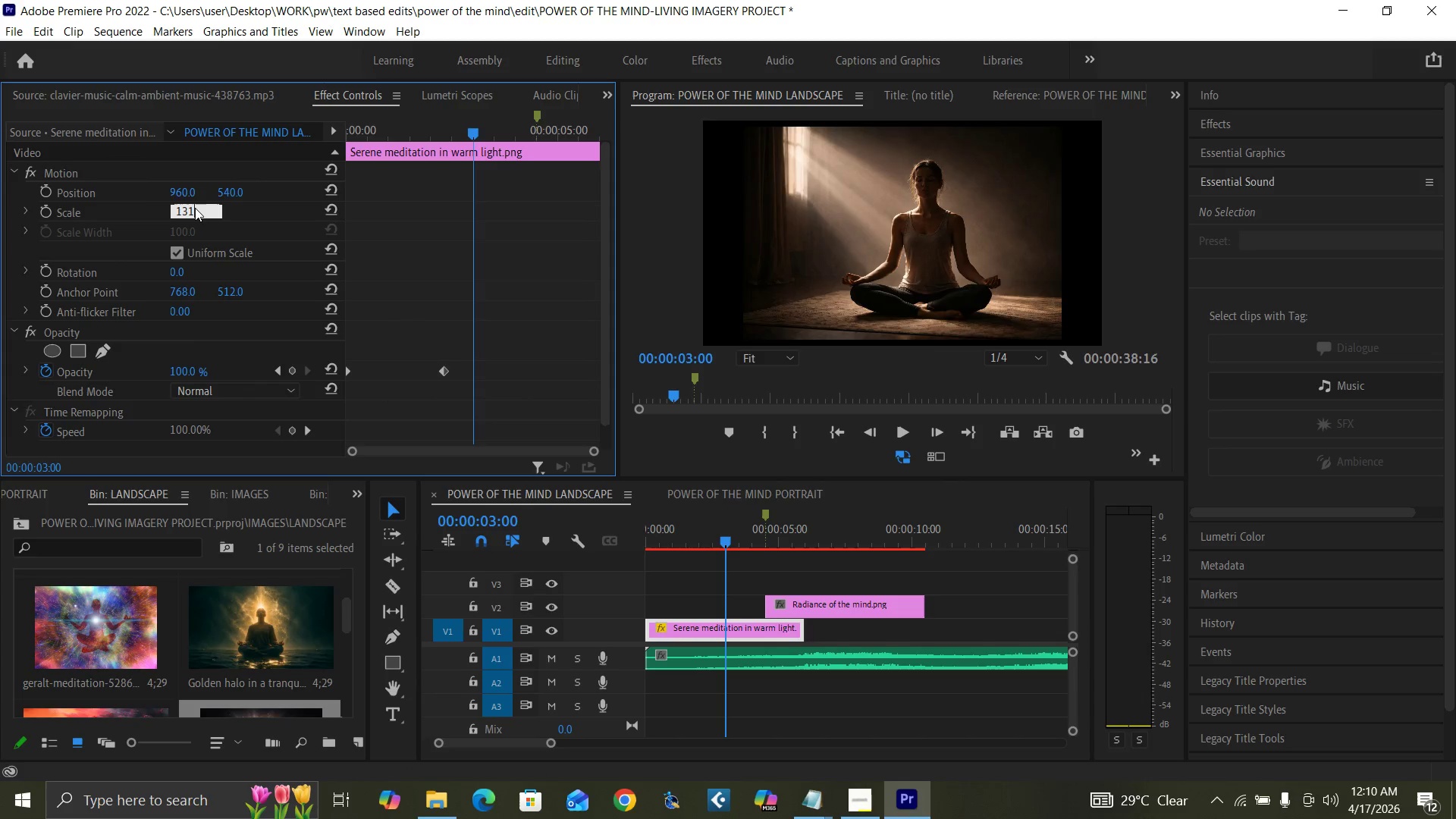 
key(Enter)
 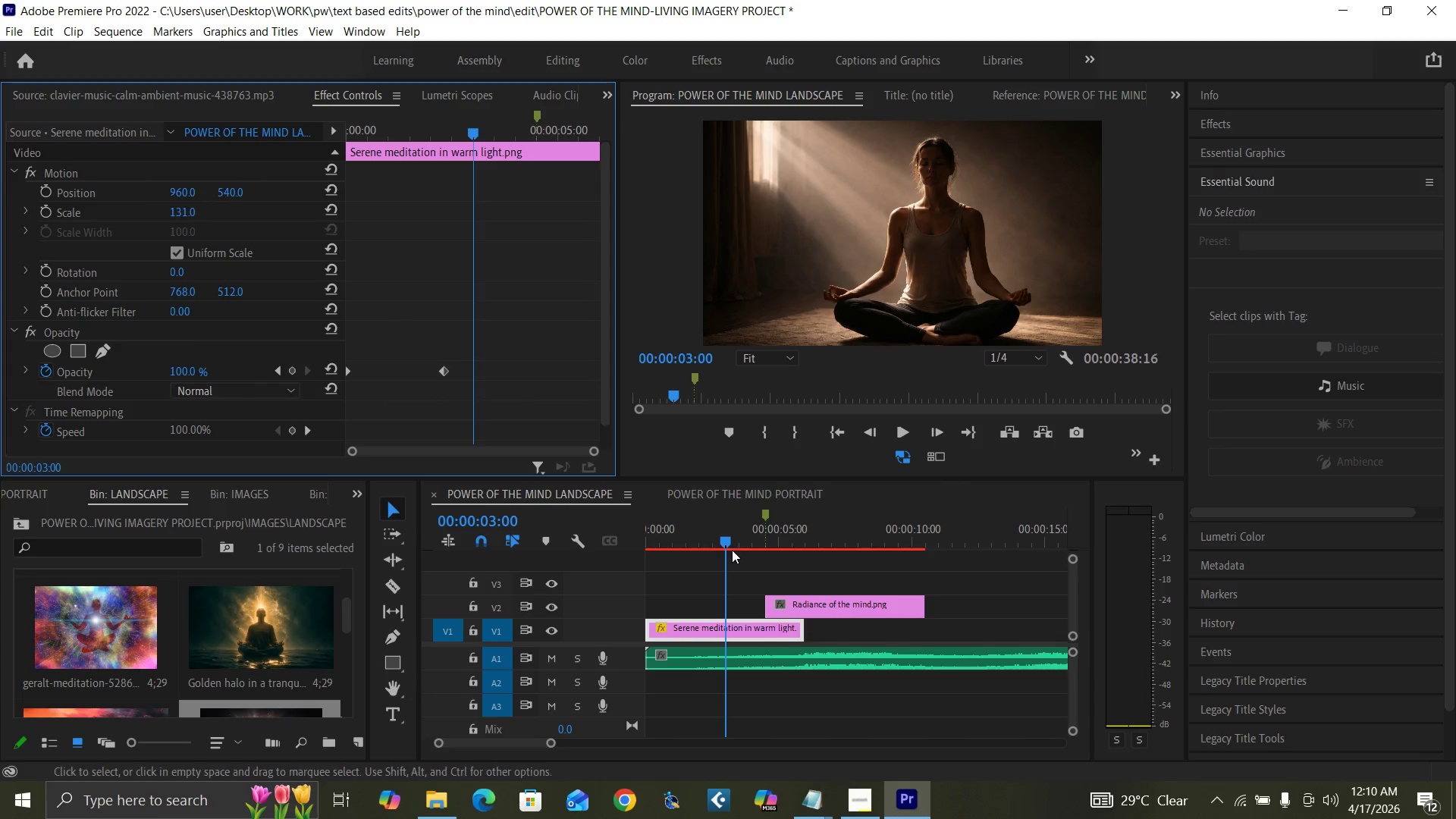 
left_click([795, 538])
 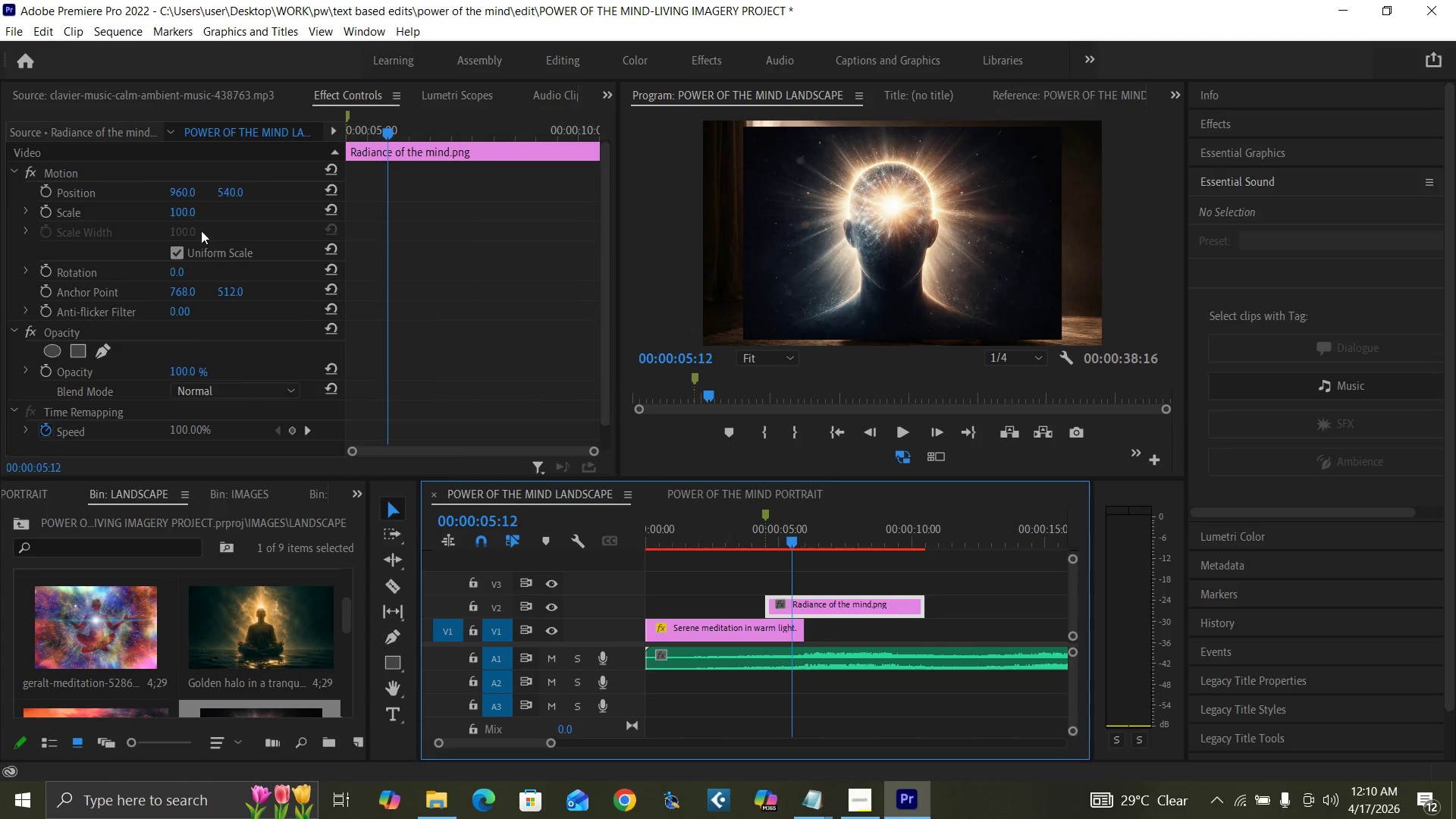 
left_click([180, 212])
 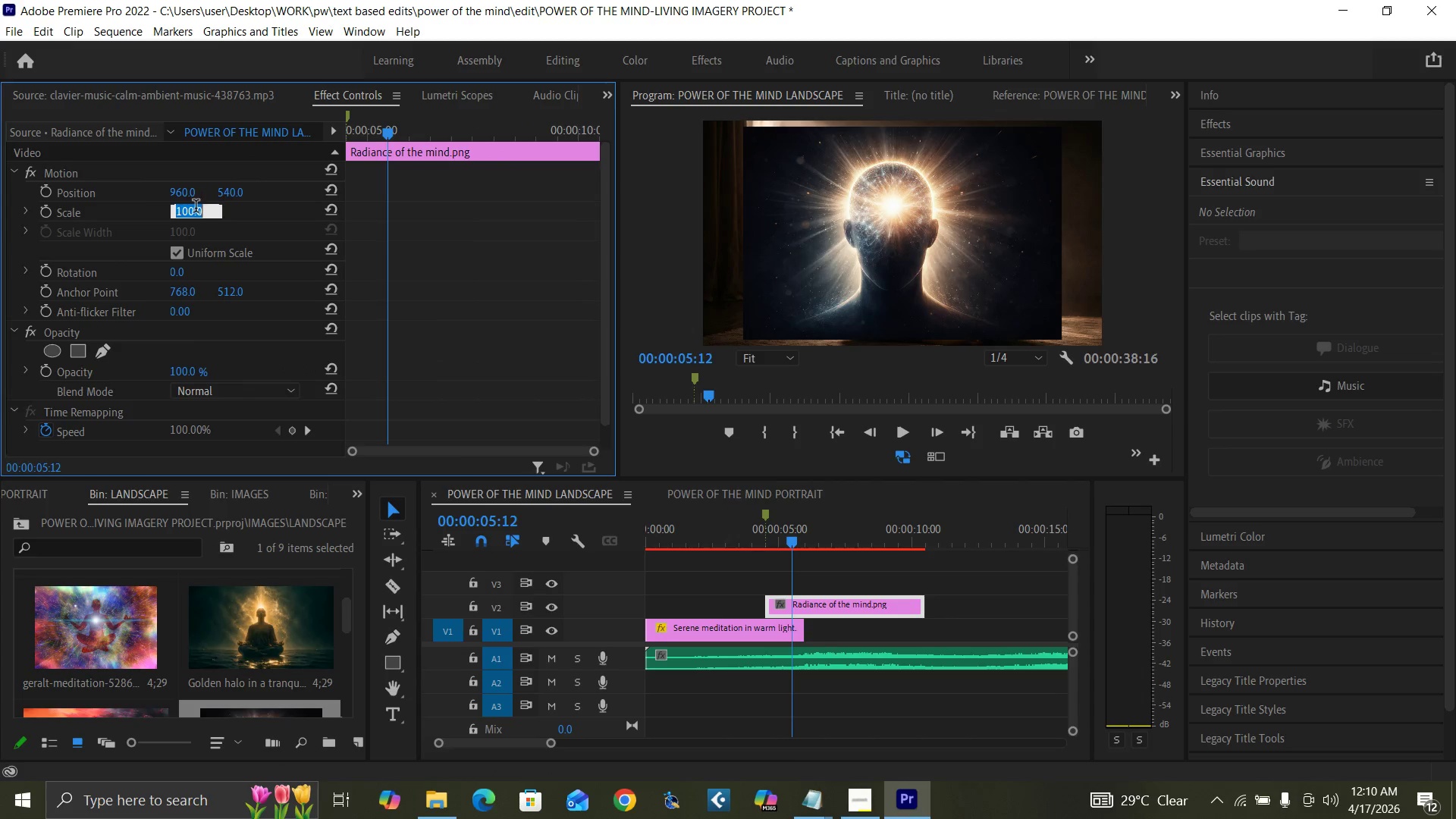 
type(131)
 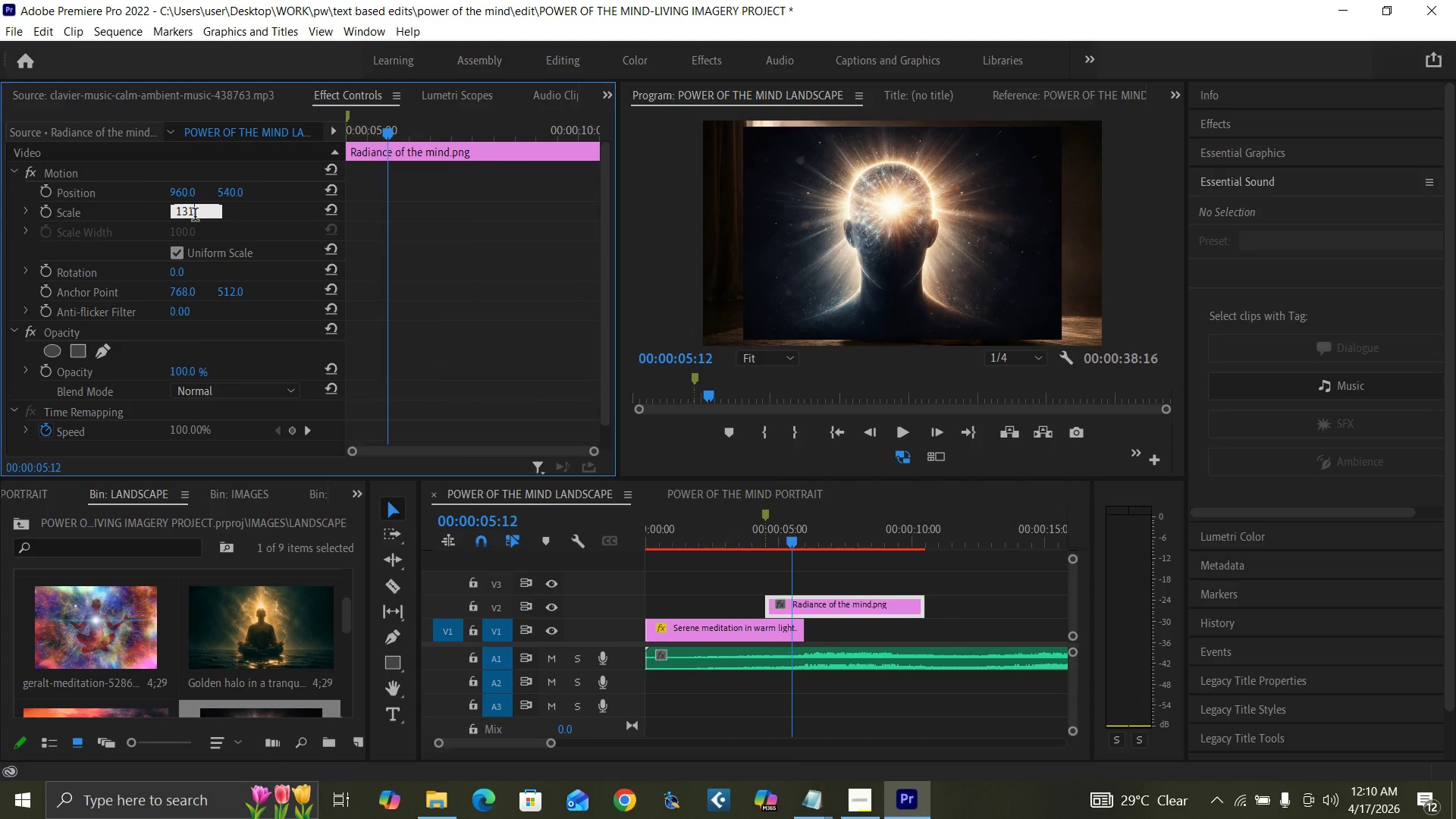 
key(Enter)
 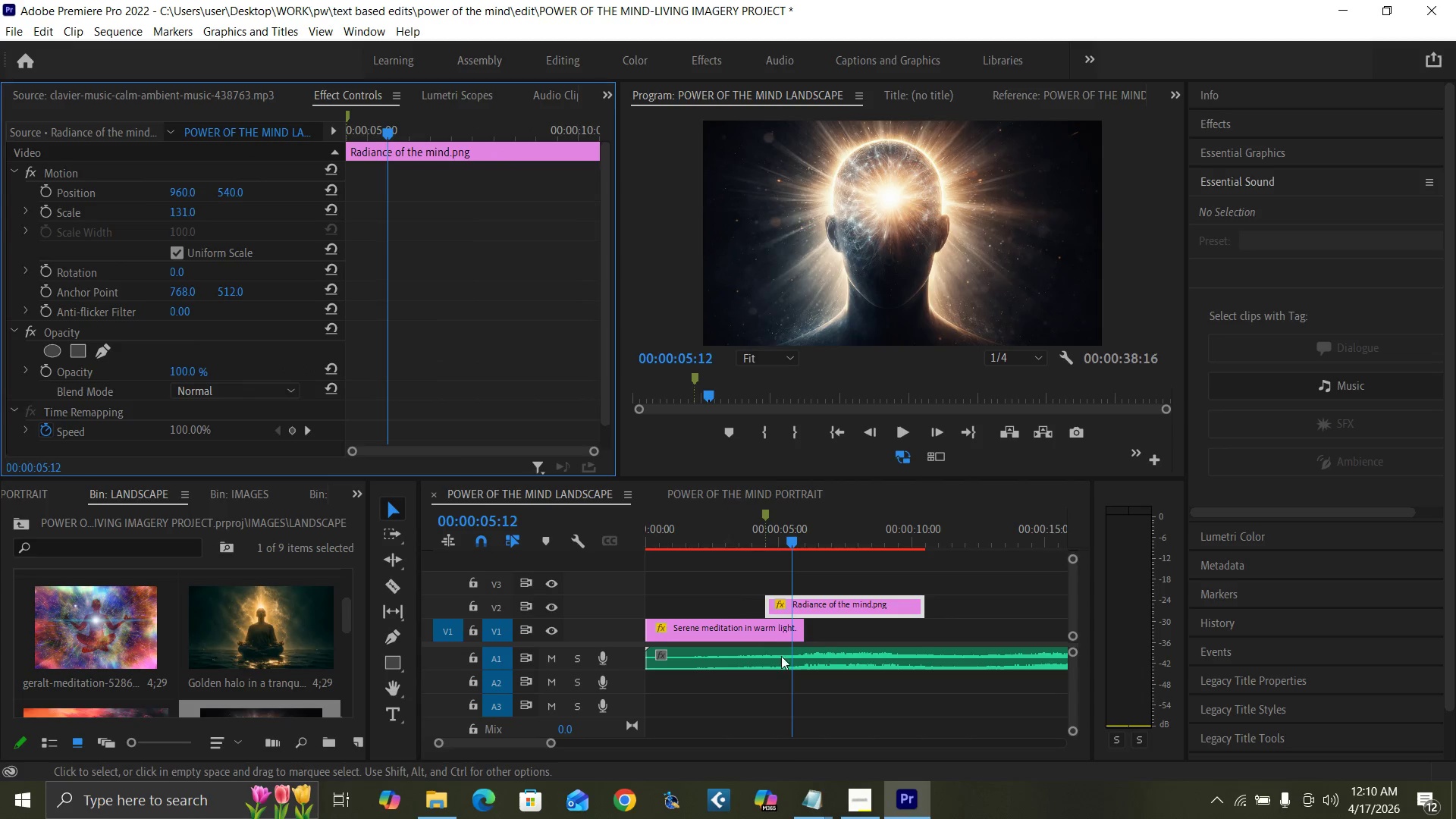 
left_click_drag(start_coordinate=[667, 536], to_coordinate=[622, 576])
 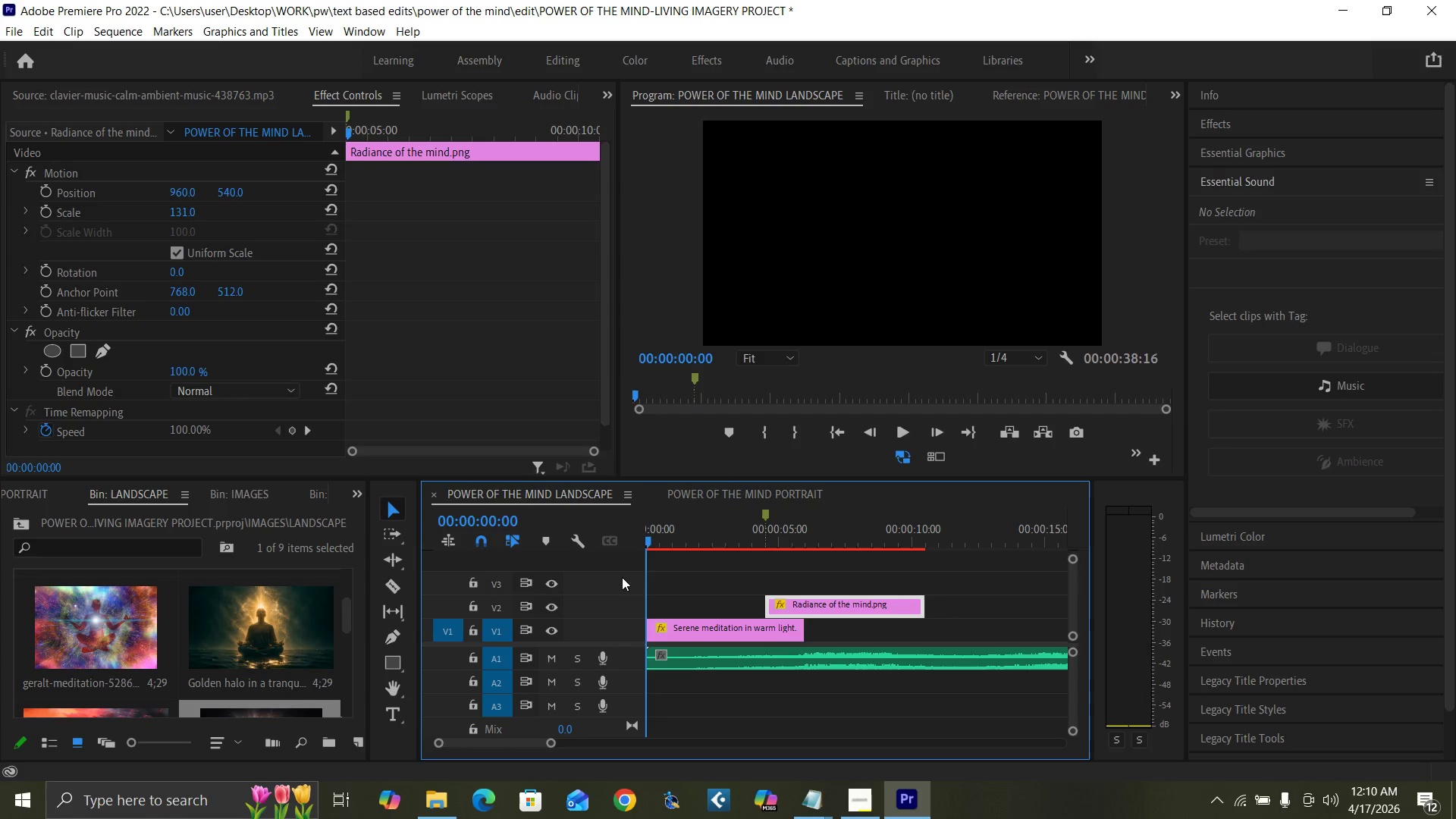 
key(Space)
 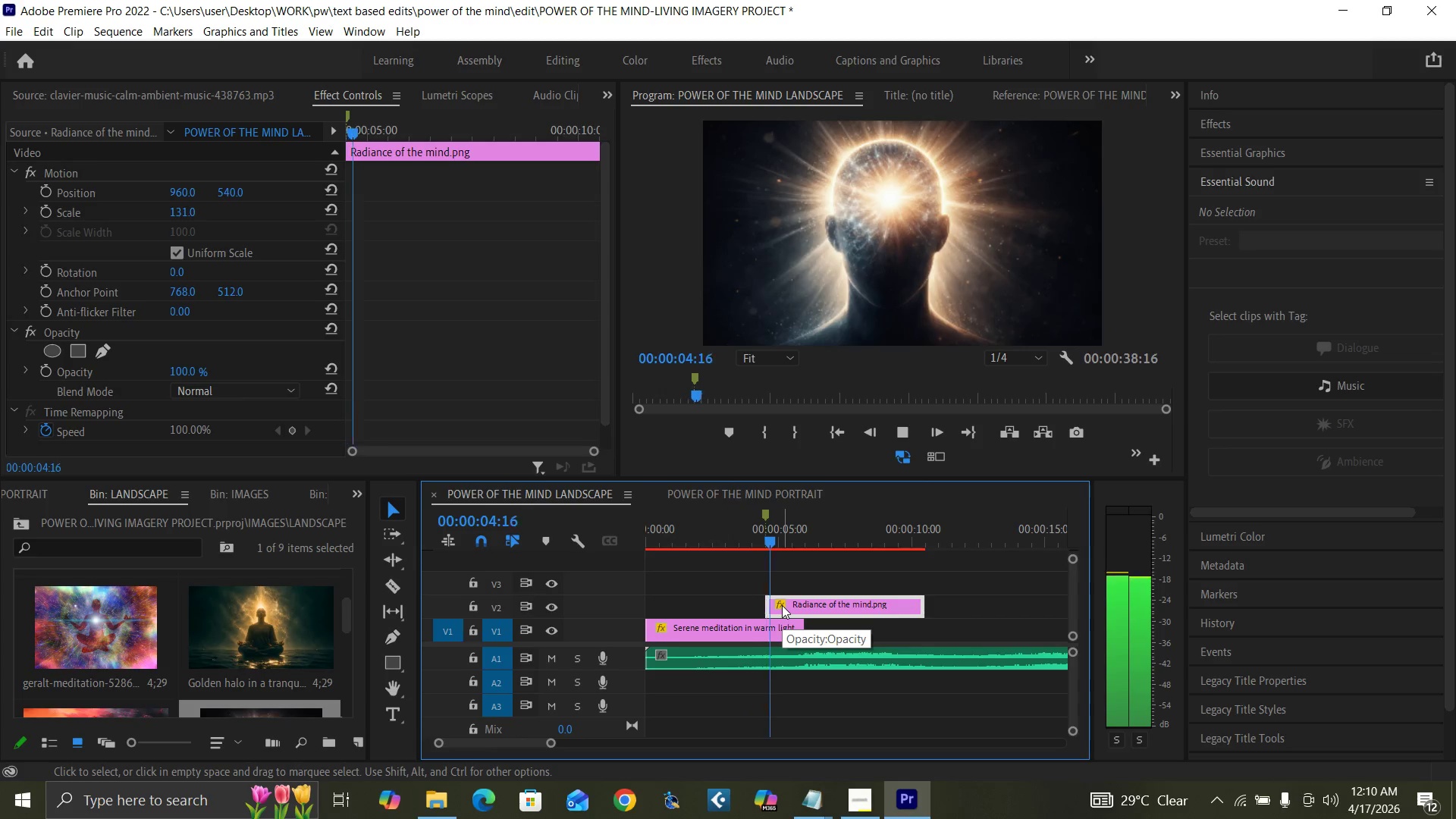 
wait(6.28)
 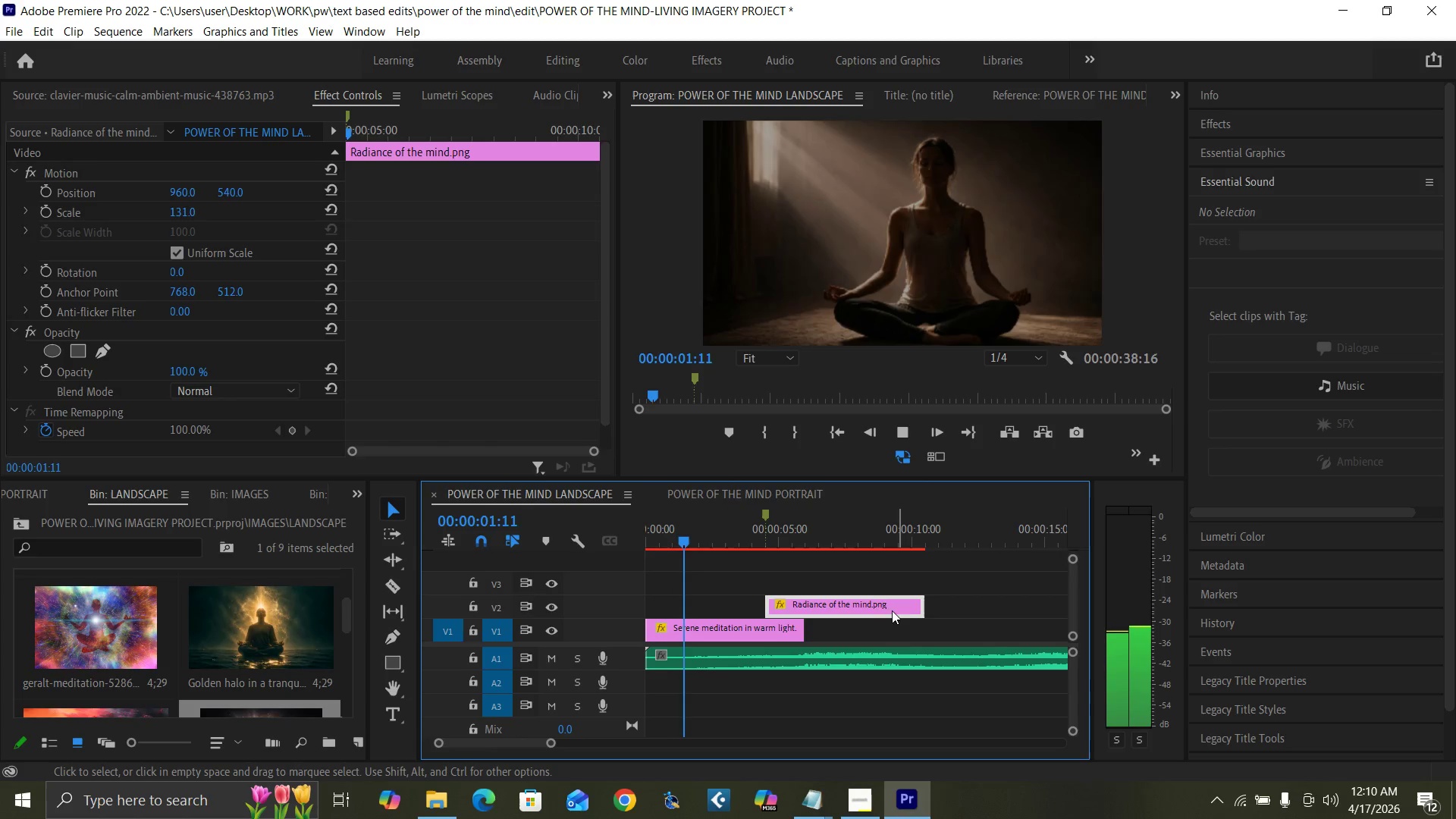 
key(Space)
 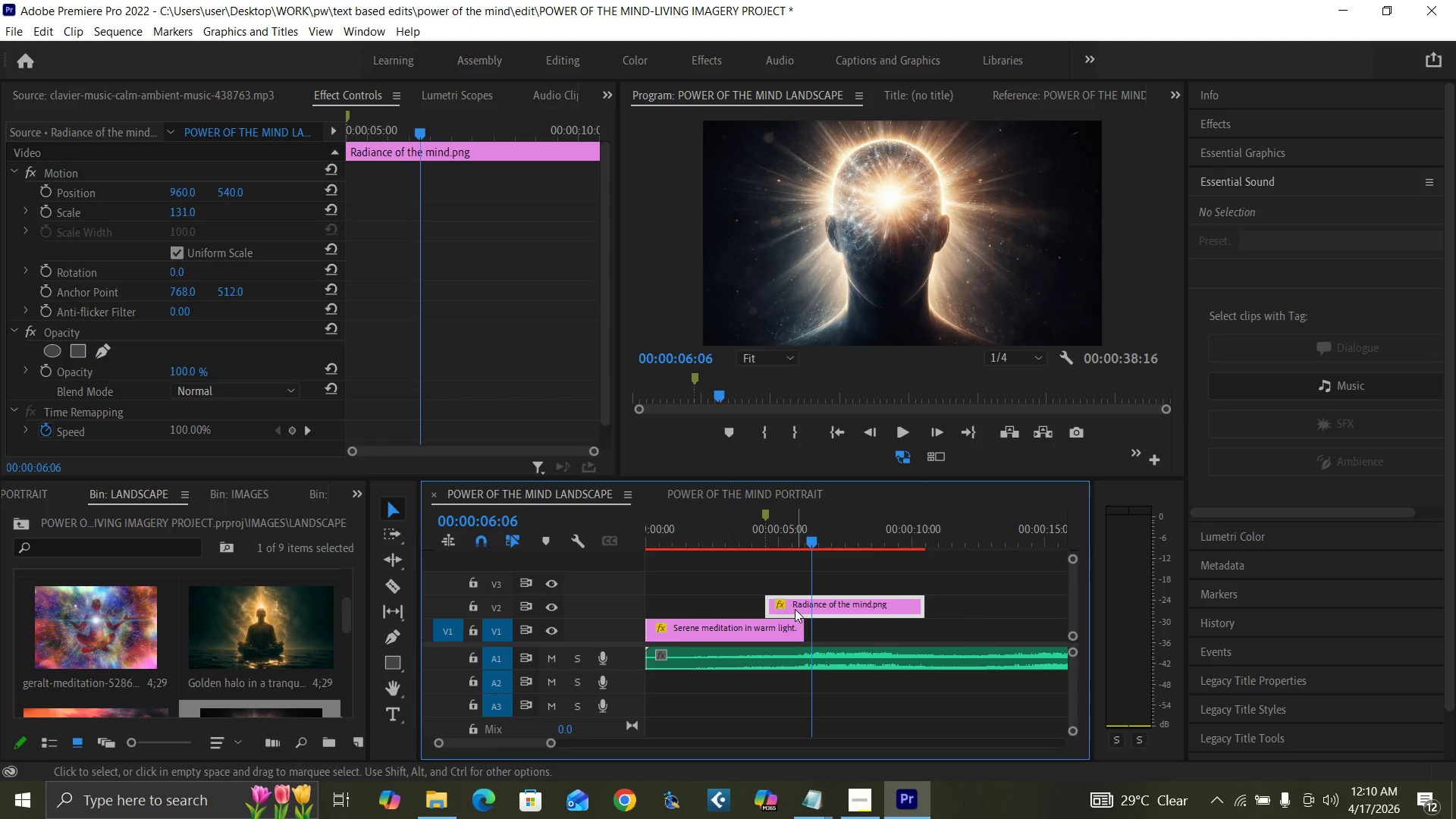 
left_click([758, 540])
 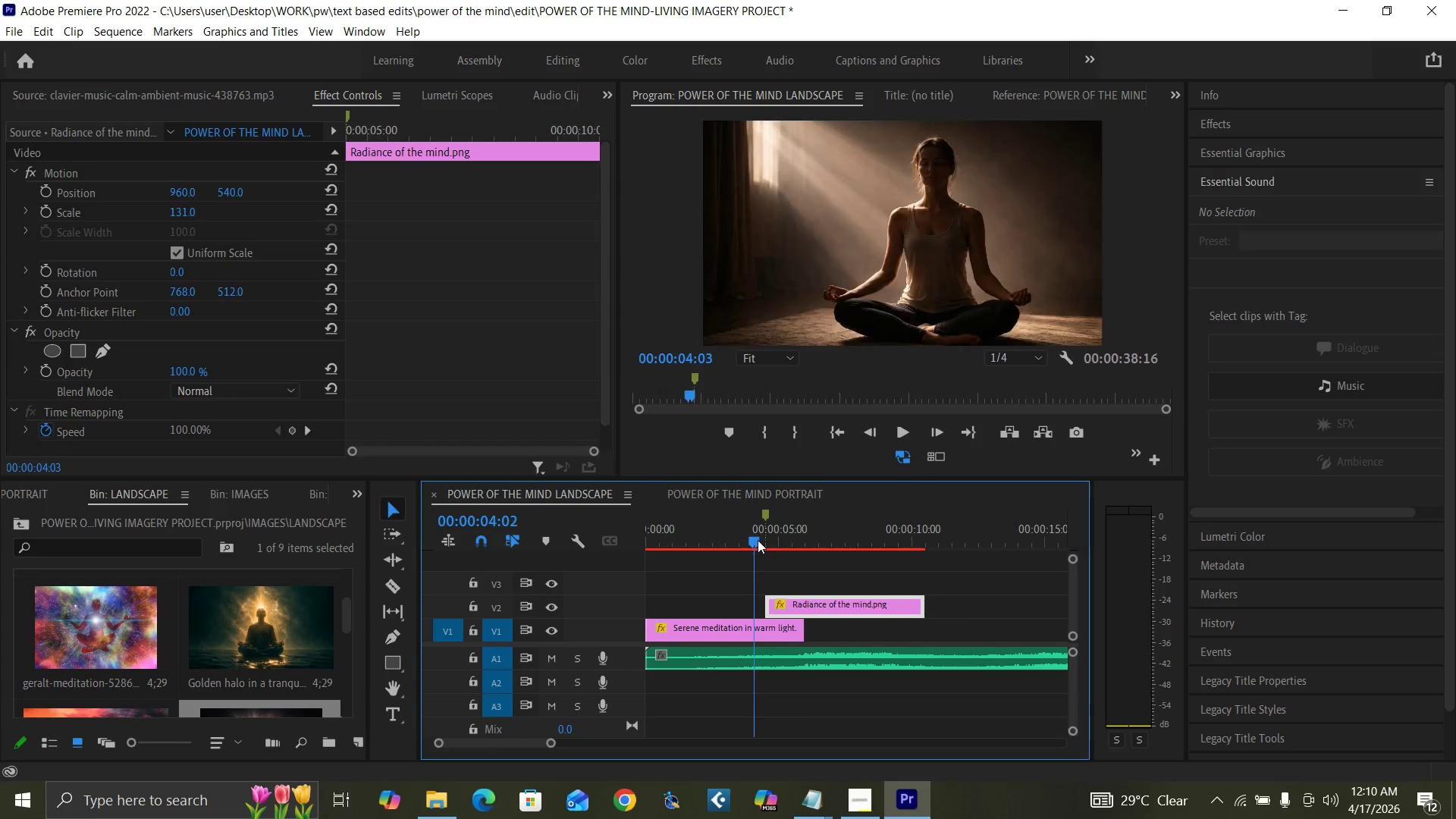 
key(Space)
 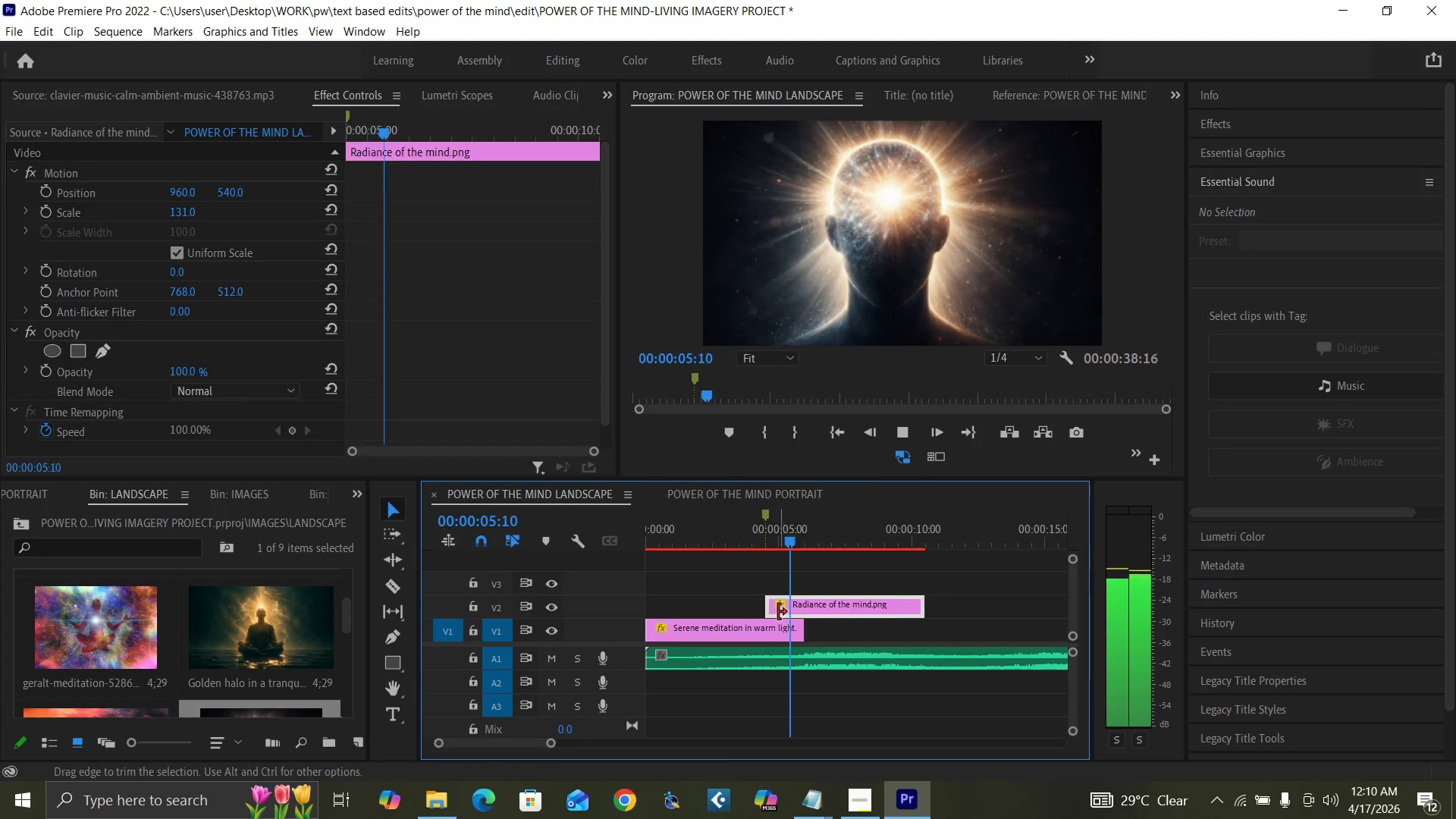 
key(Space)
 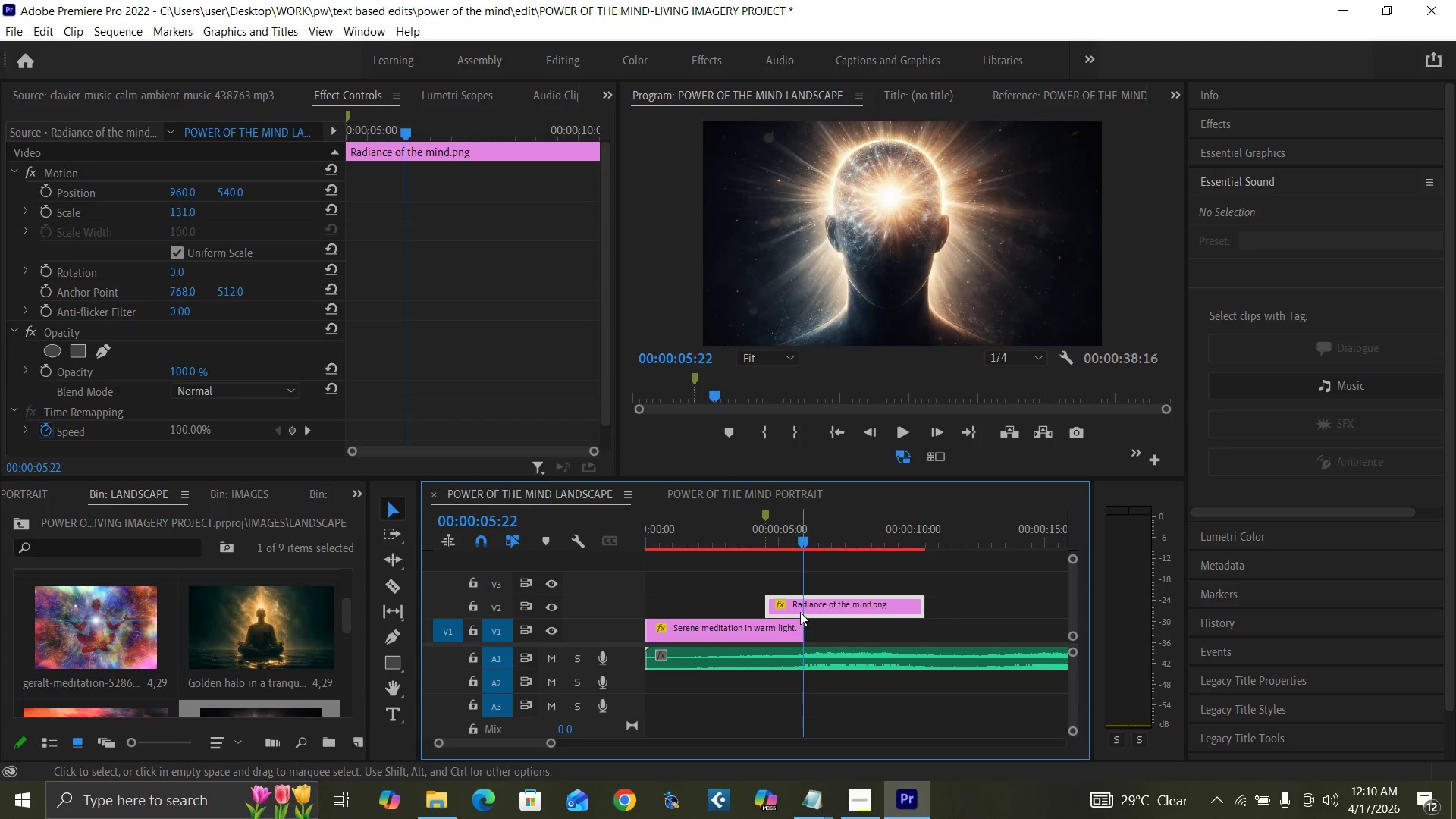 
left_click_drag(start_coordinate=[800, 602], to_coordinate=[837, 602])
 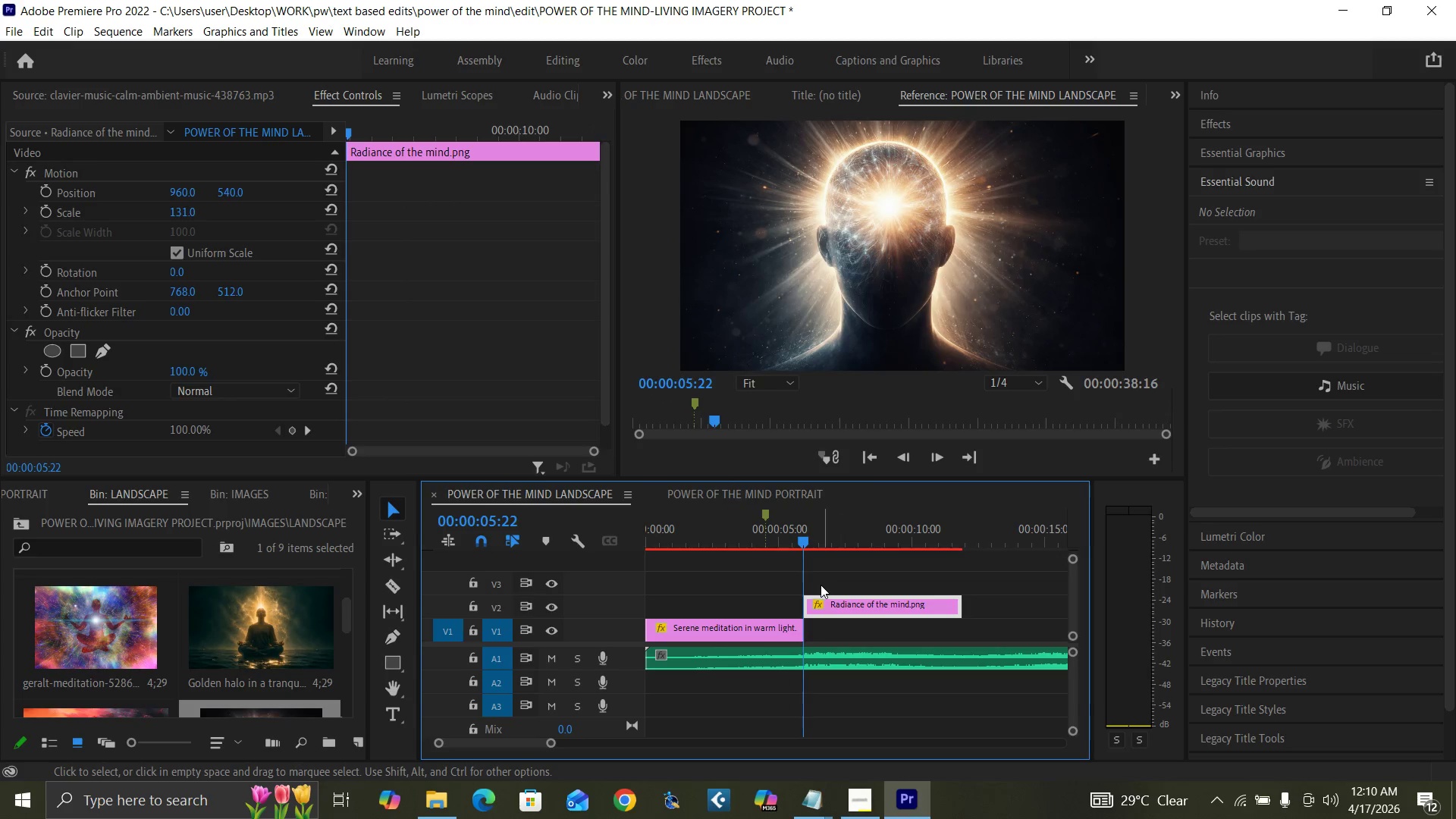 
key(Equal)
 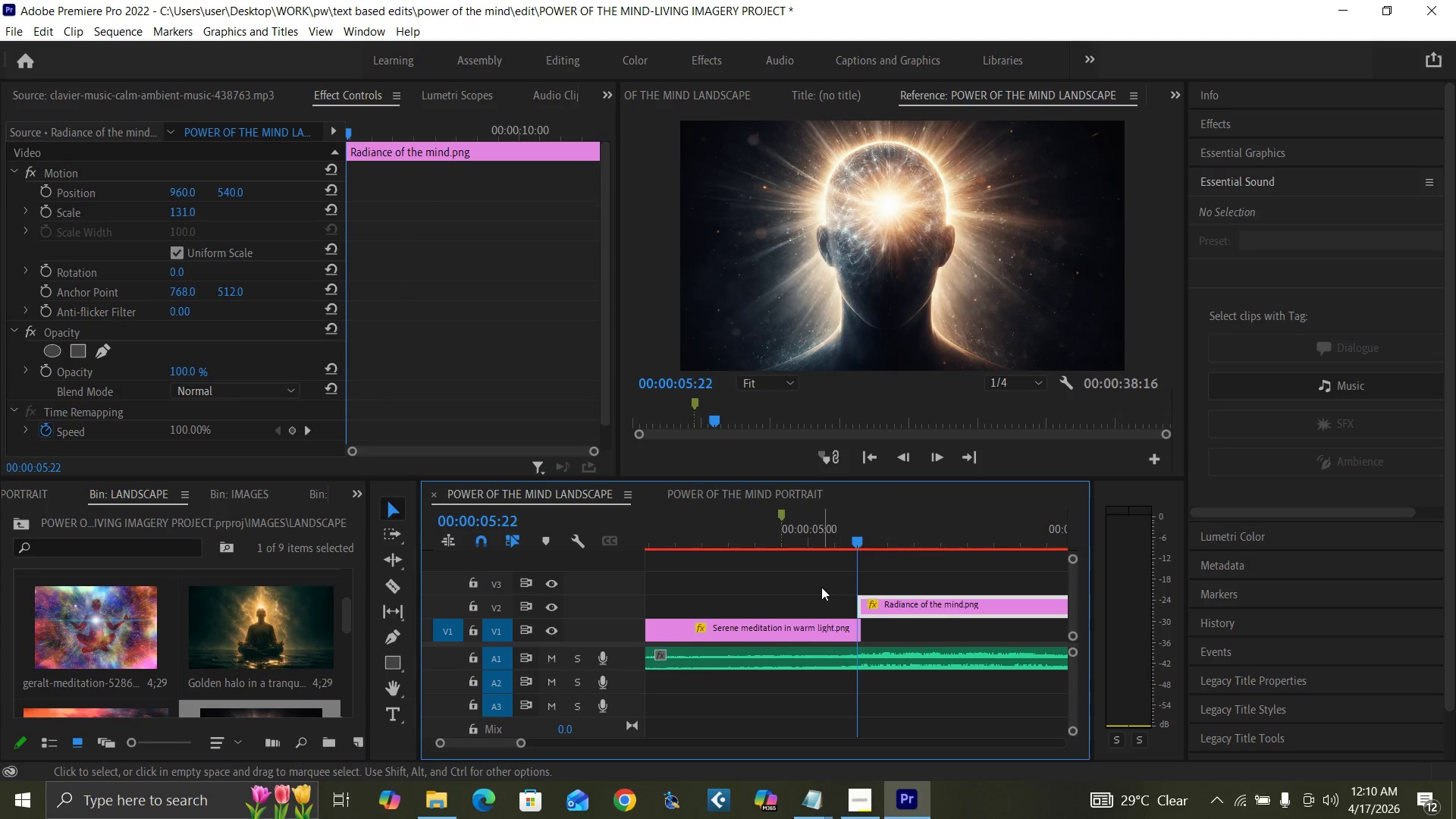 
key(Equal)
 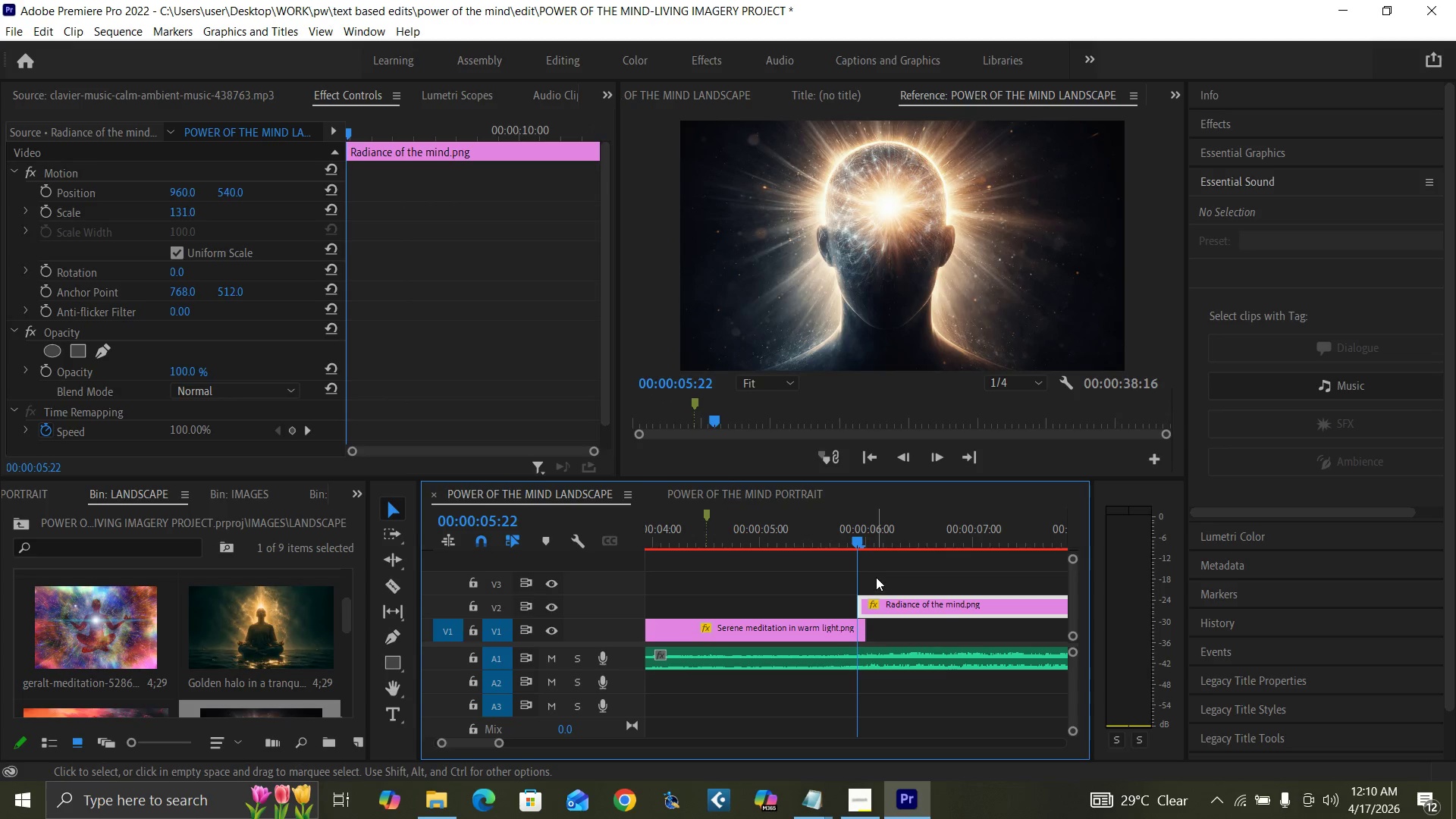 
left_click([876, 577])
 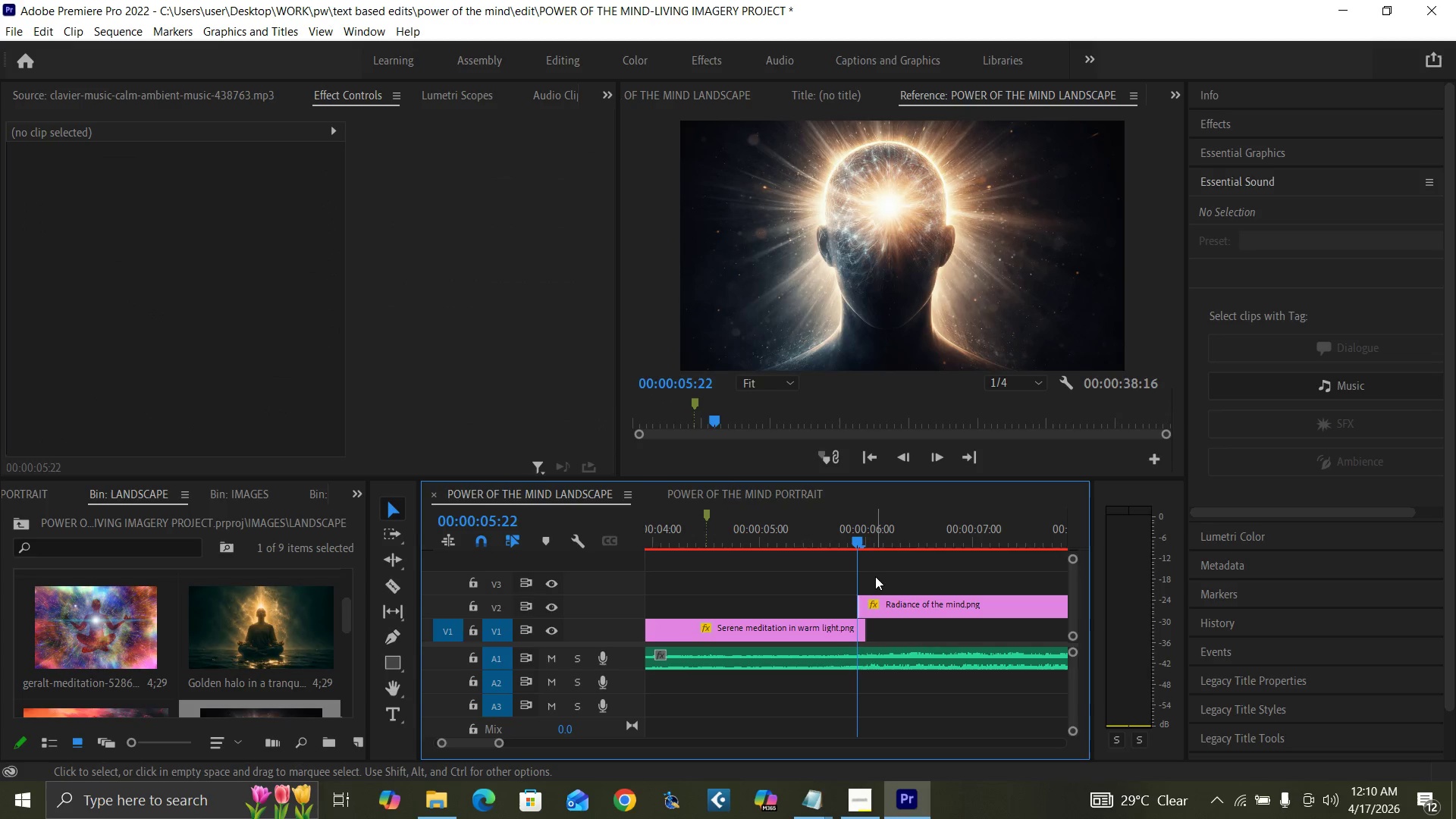 
key(M)
 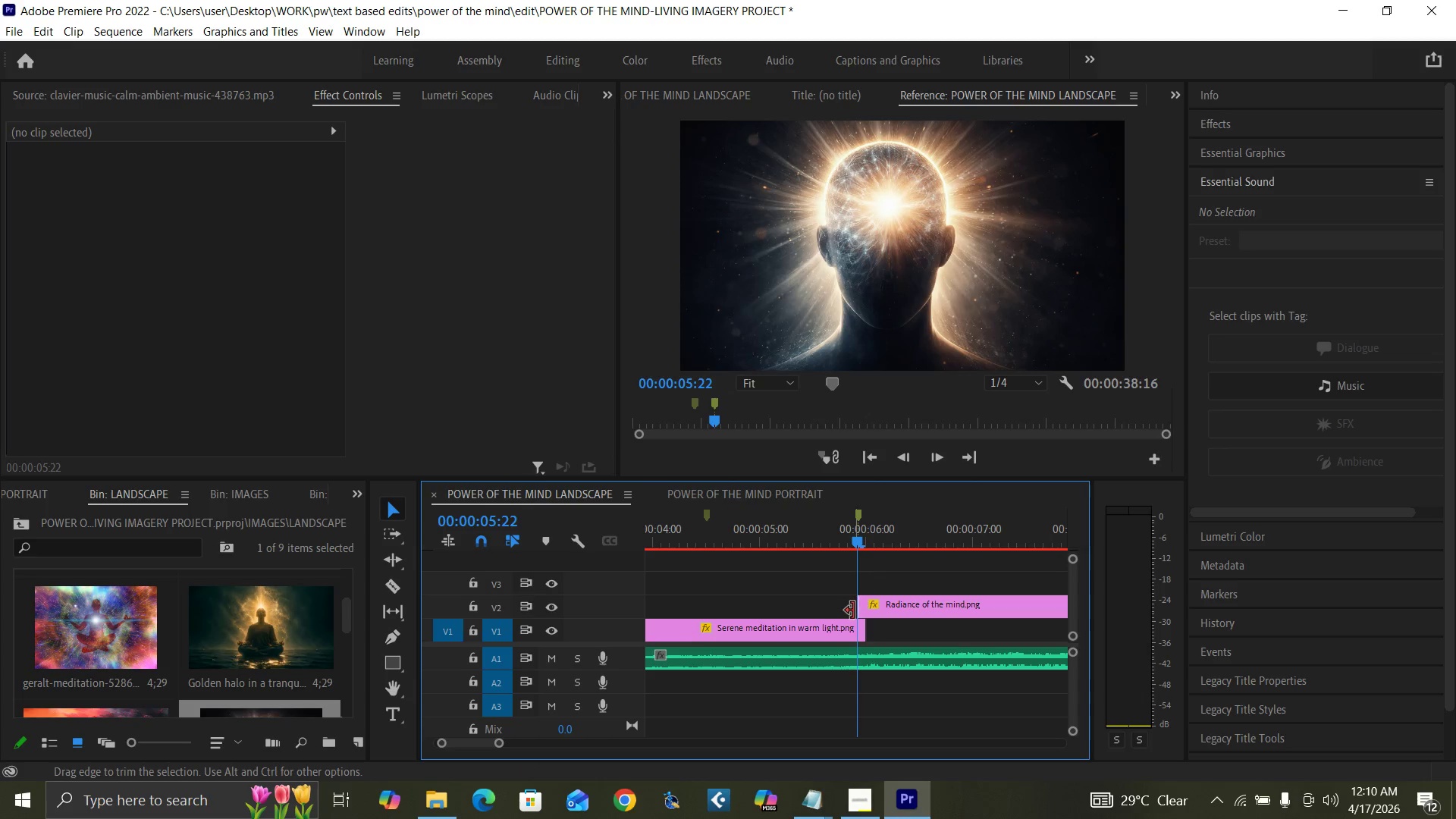 
key(ArrowRight)
 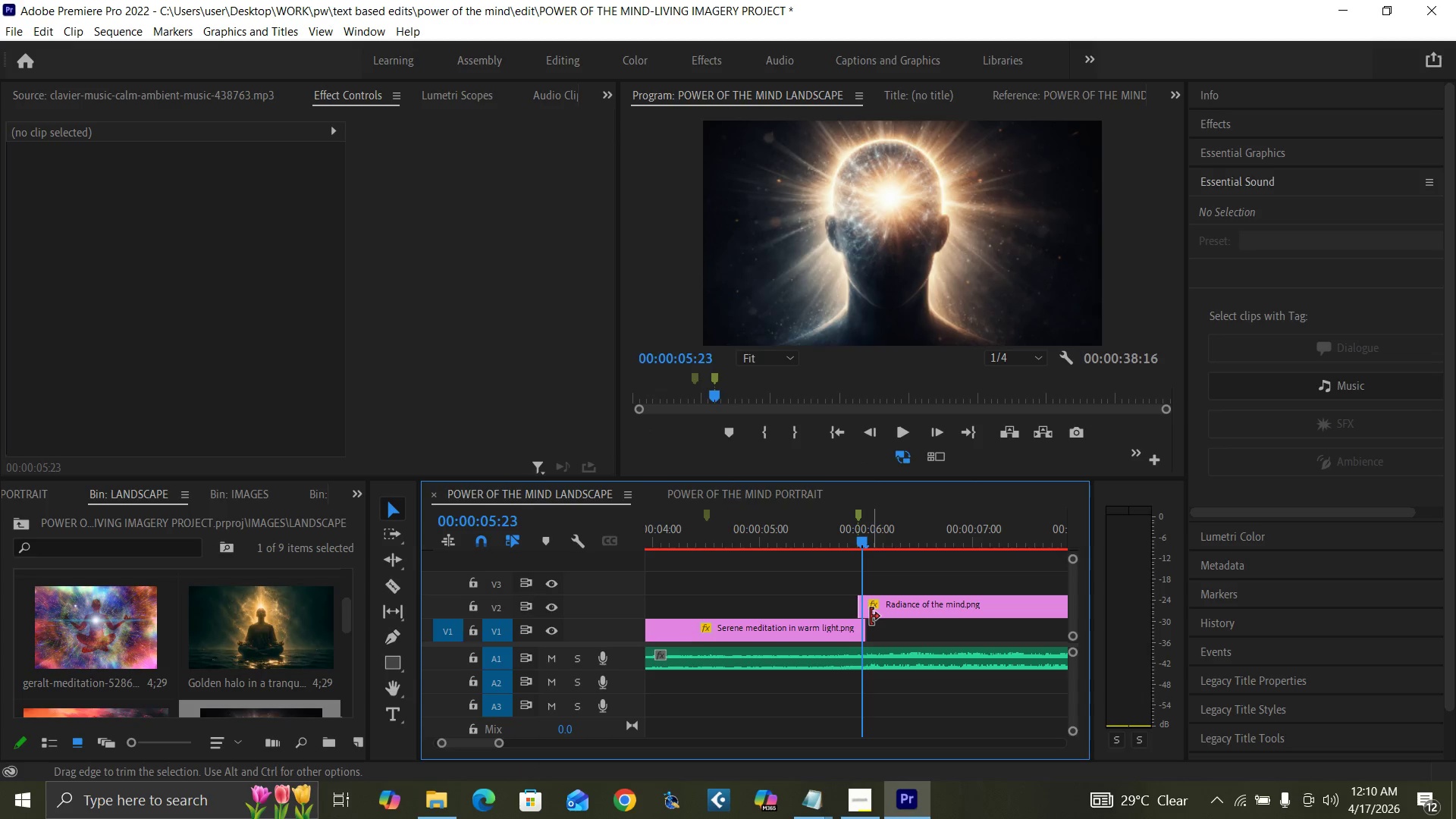 
key(ArrowRight)
 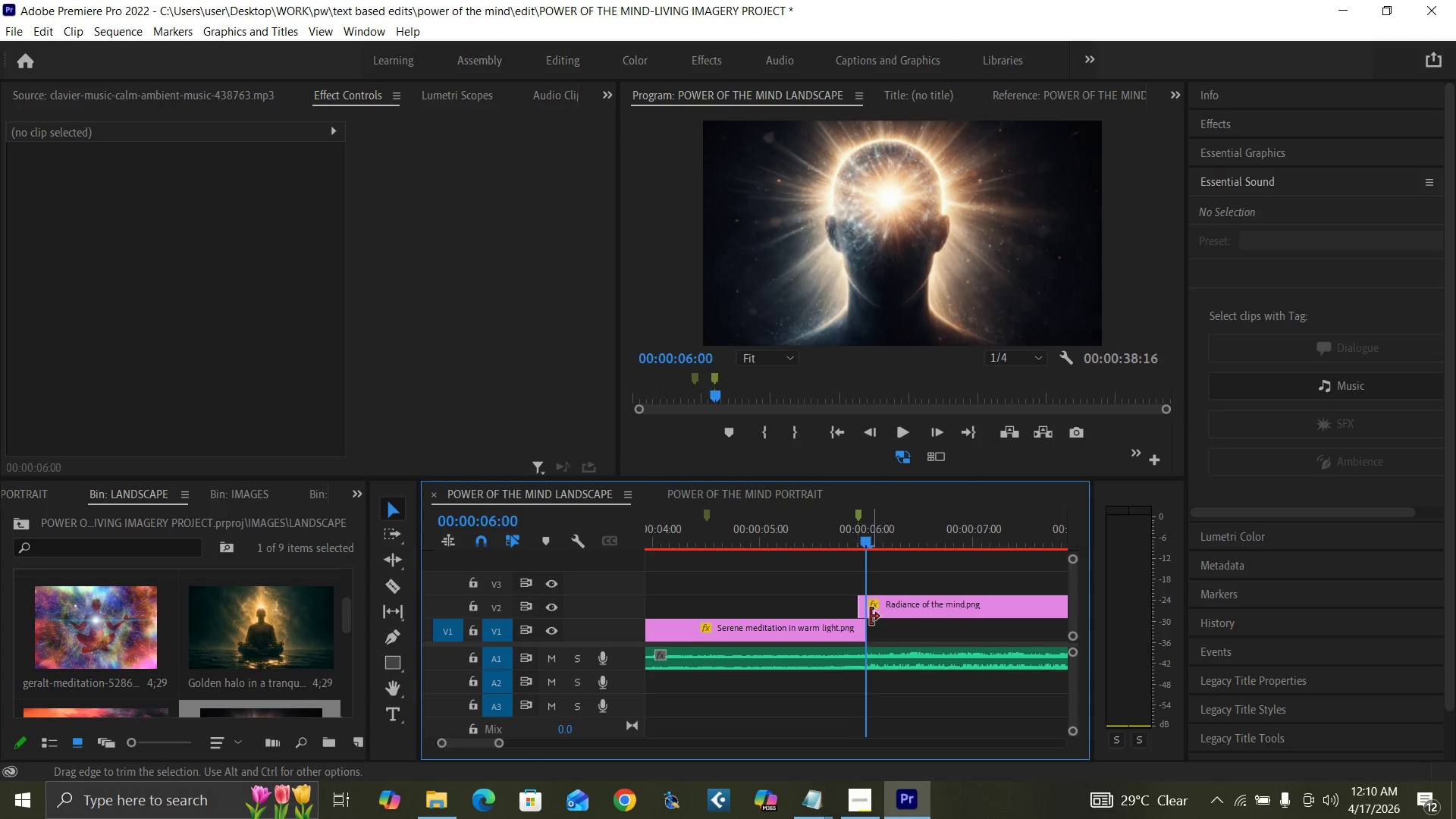 
key(ArrowRight)
 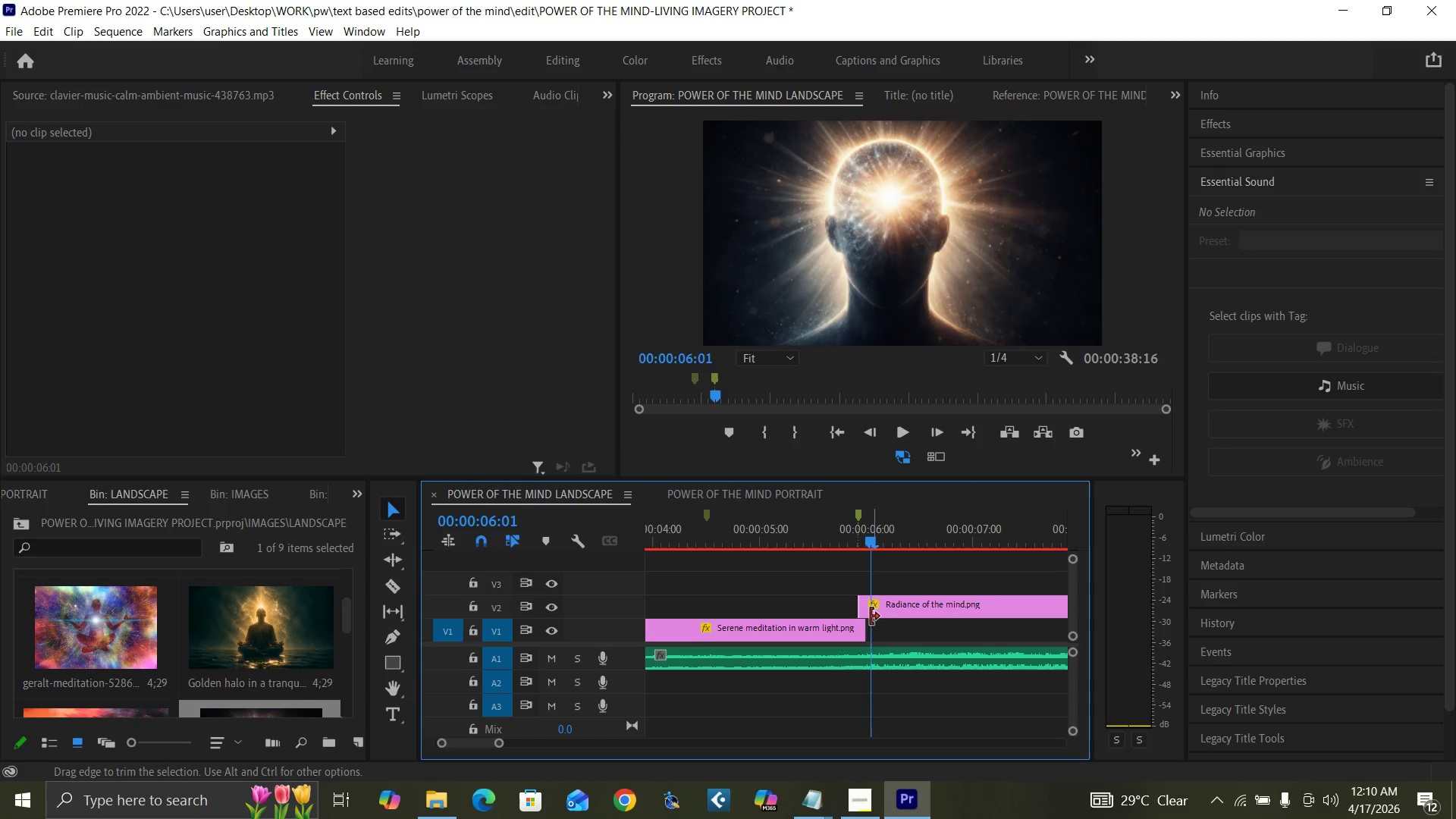 
key(ArrowRight)
 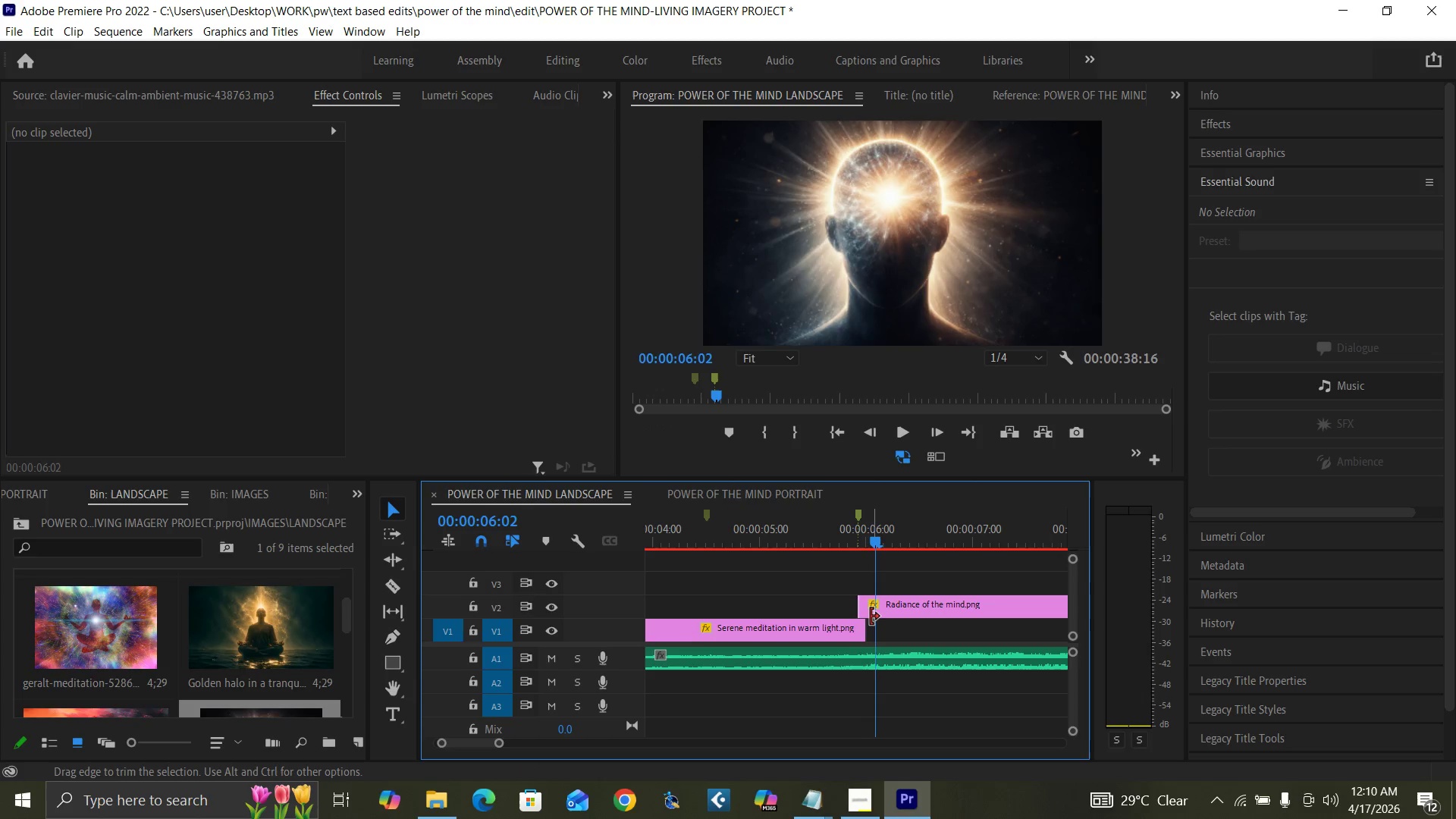 
key(ArrowRight)
 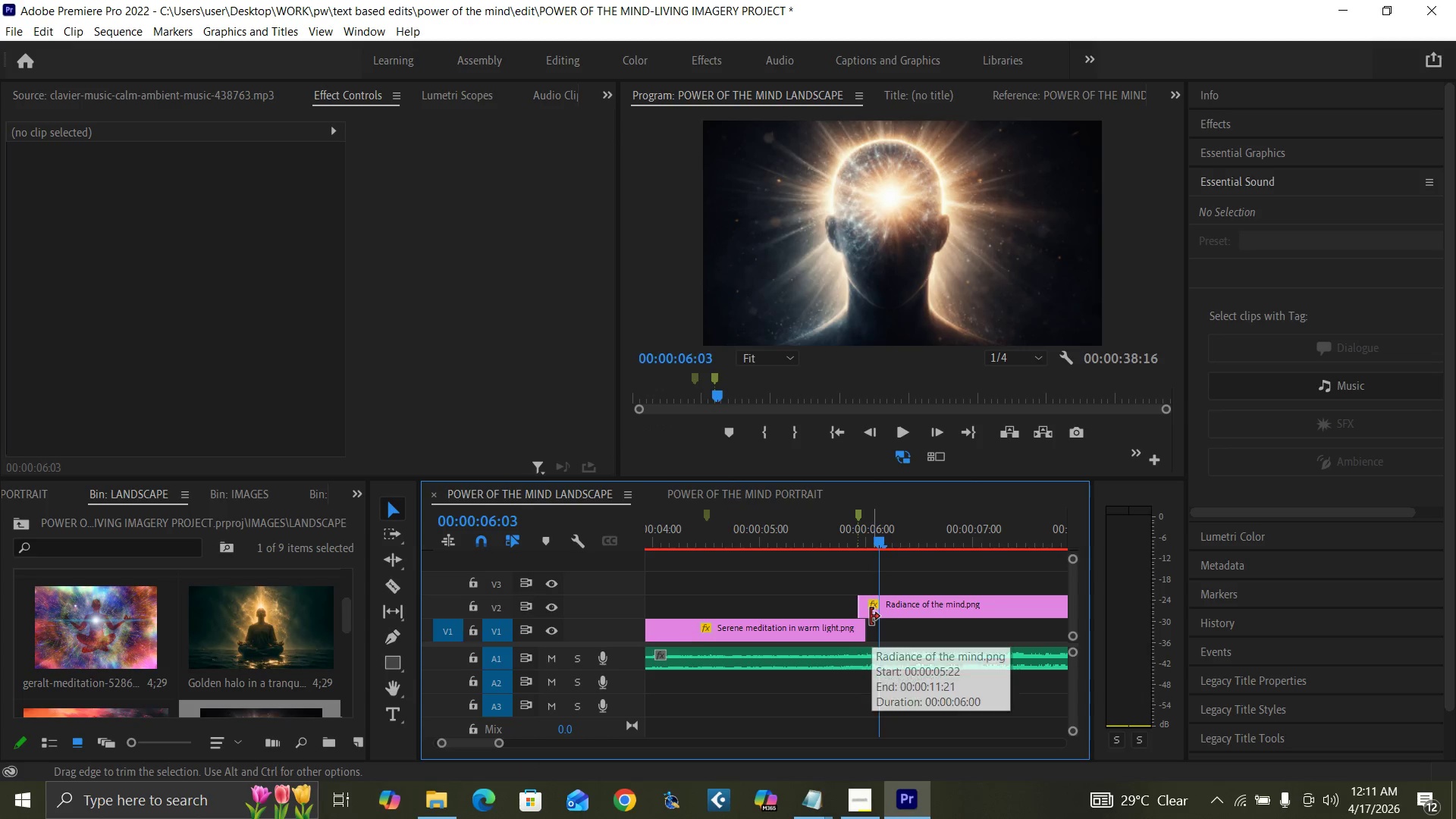 
key(ArrowRight)
 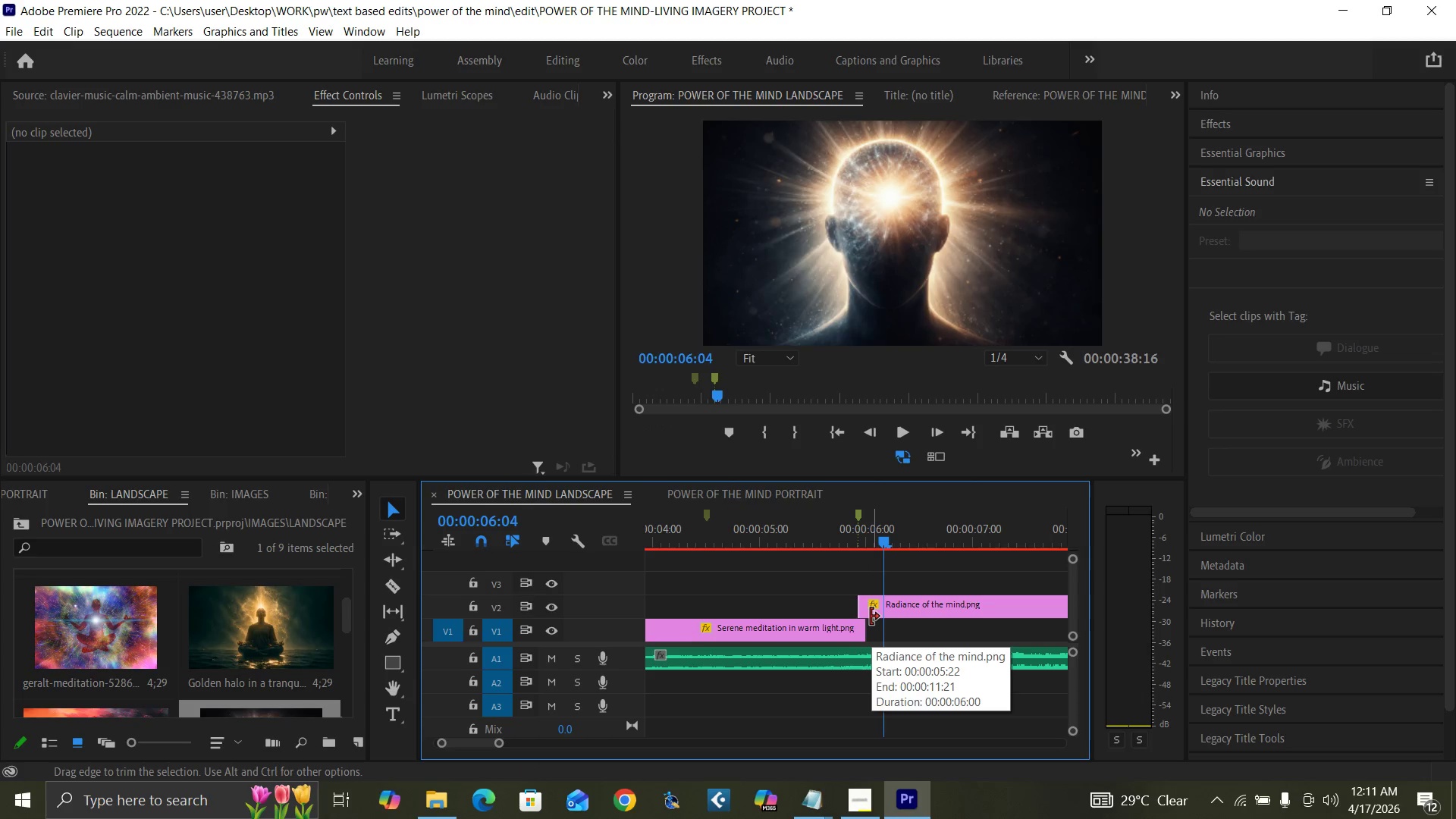 
key(ArrowRight)
 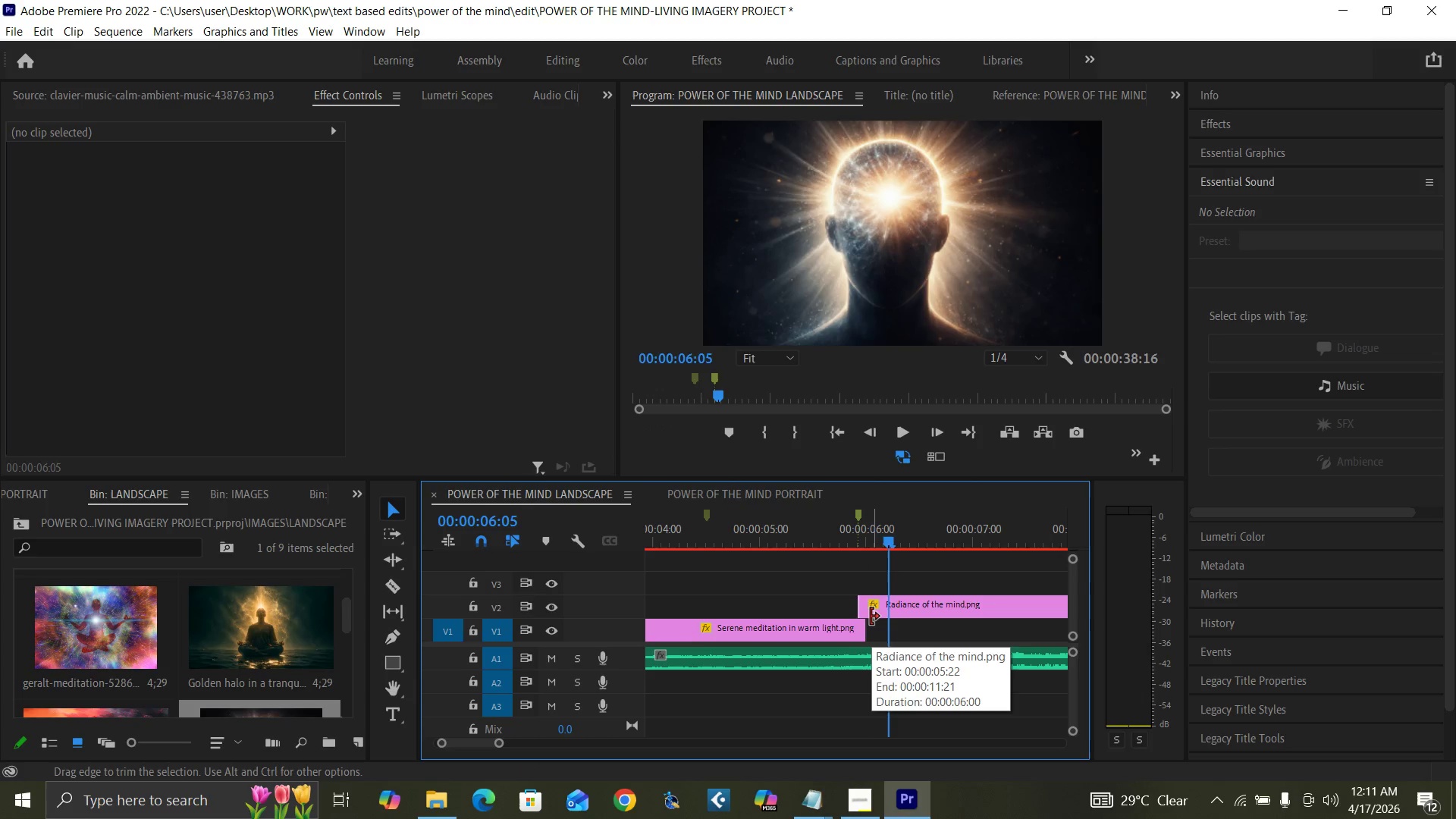 
key(ArrowRight)
 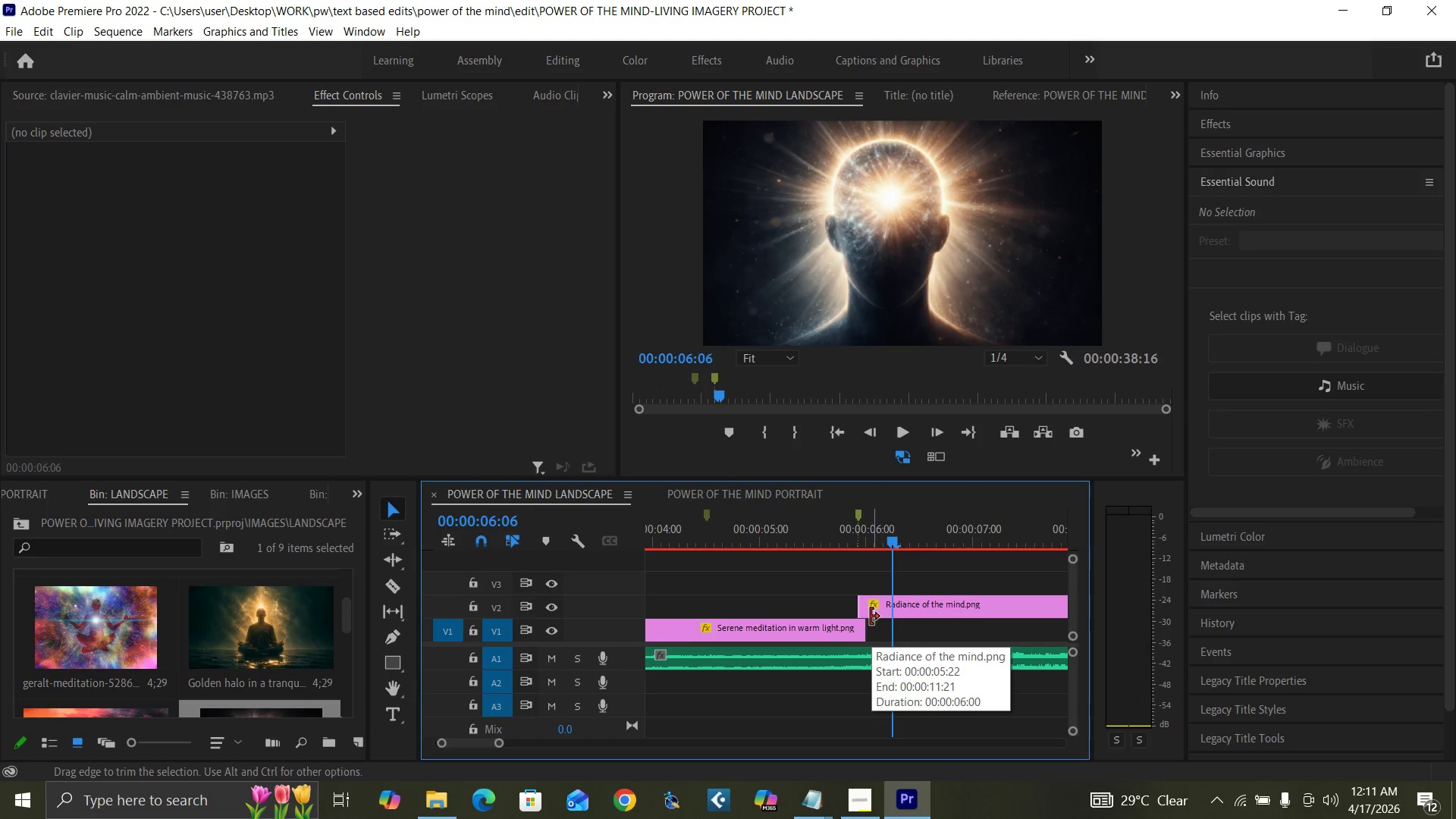 
key(ArrowRight)
 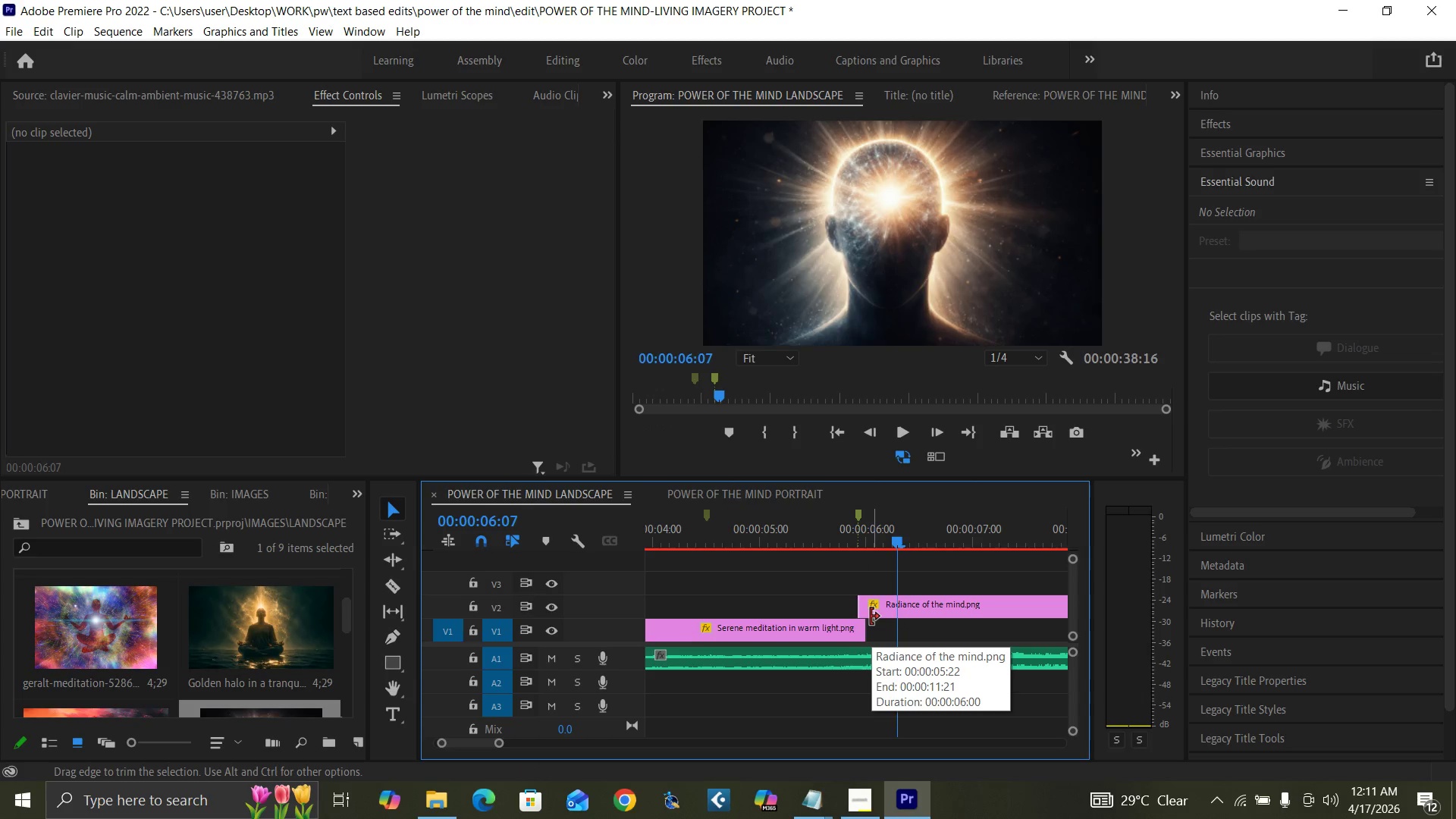 
key(ArrowRight)
 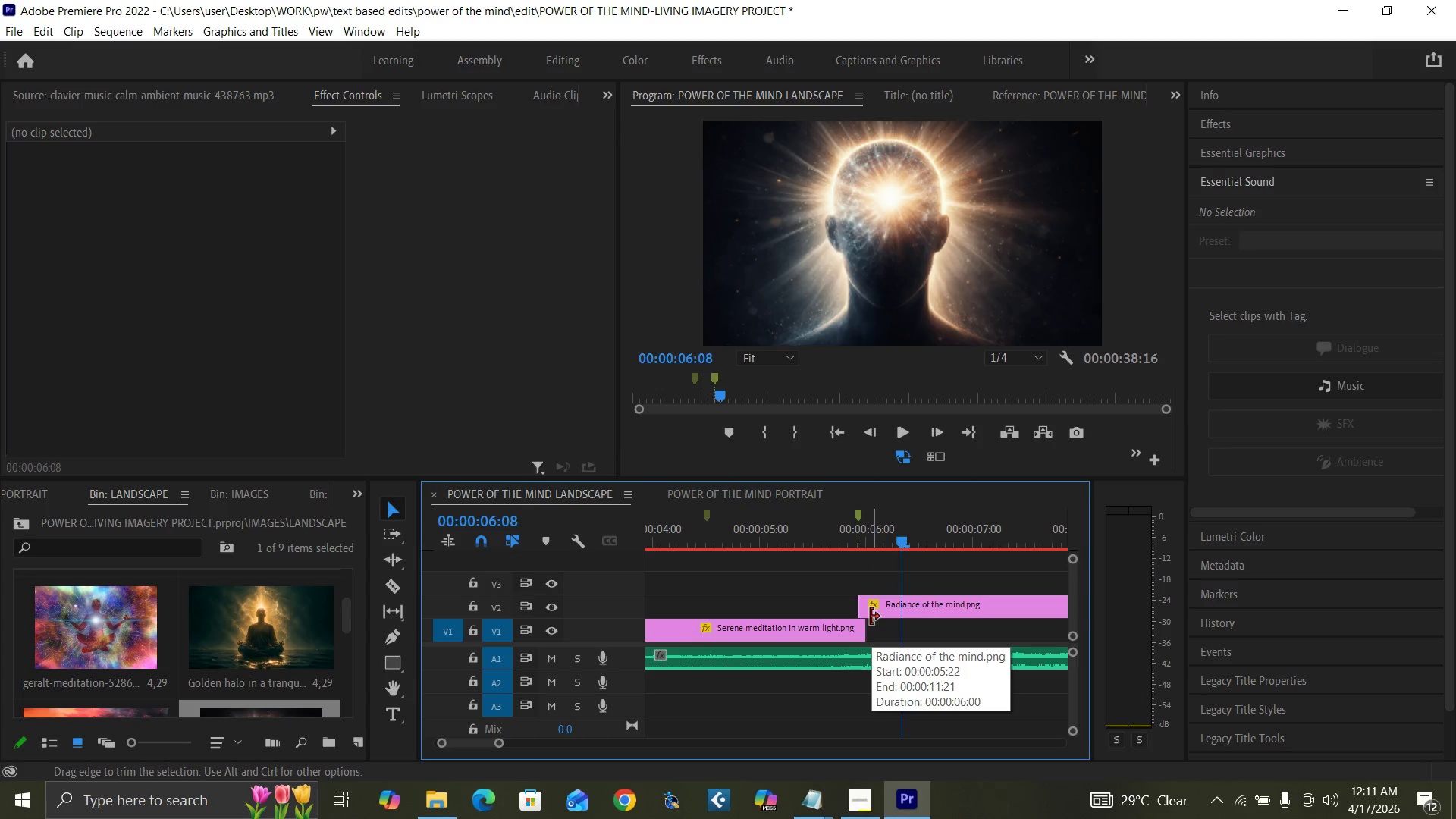 
key(ArrowRight)
 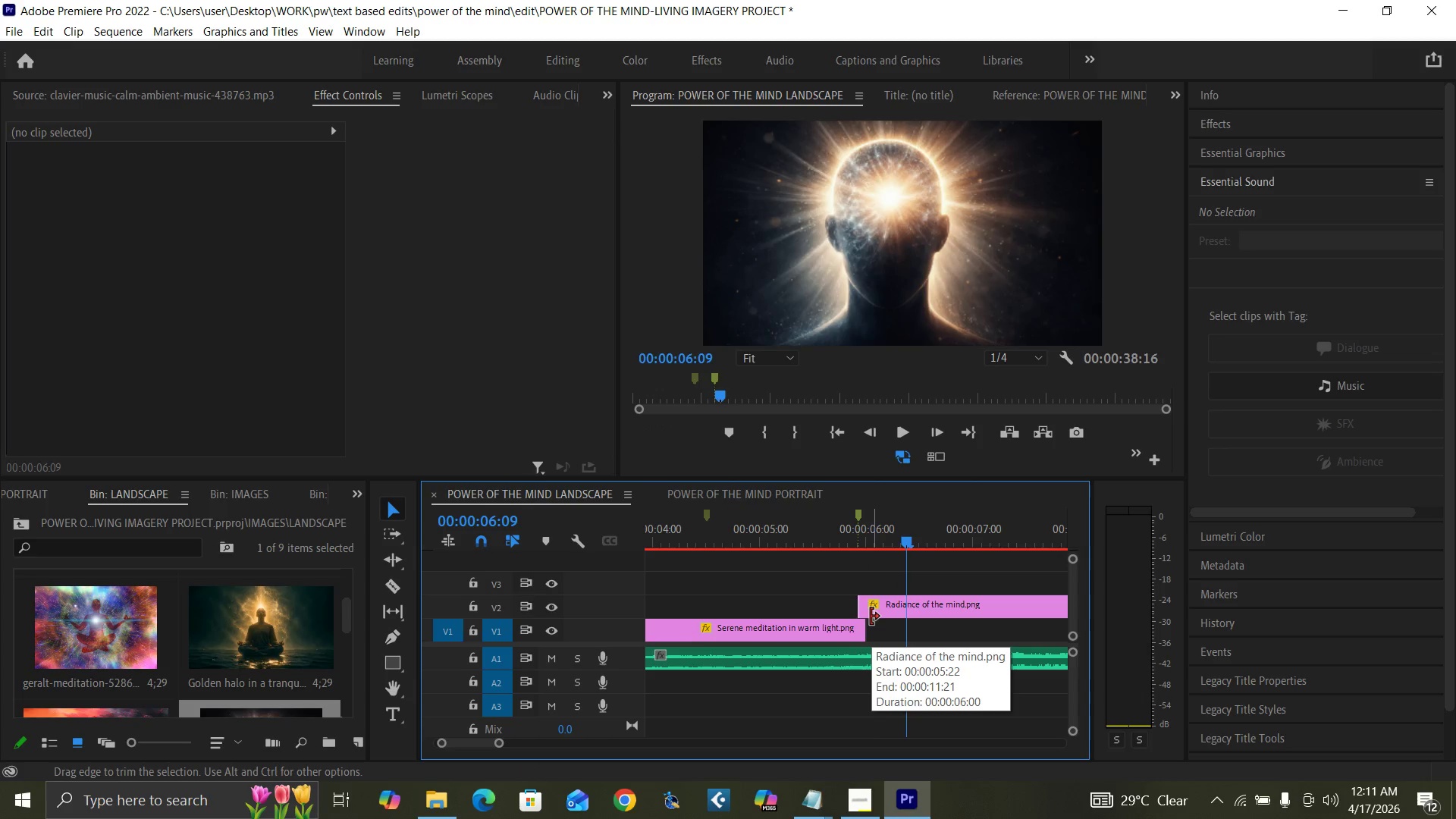 
key(ArrowRight)
 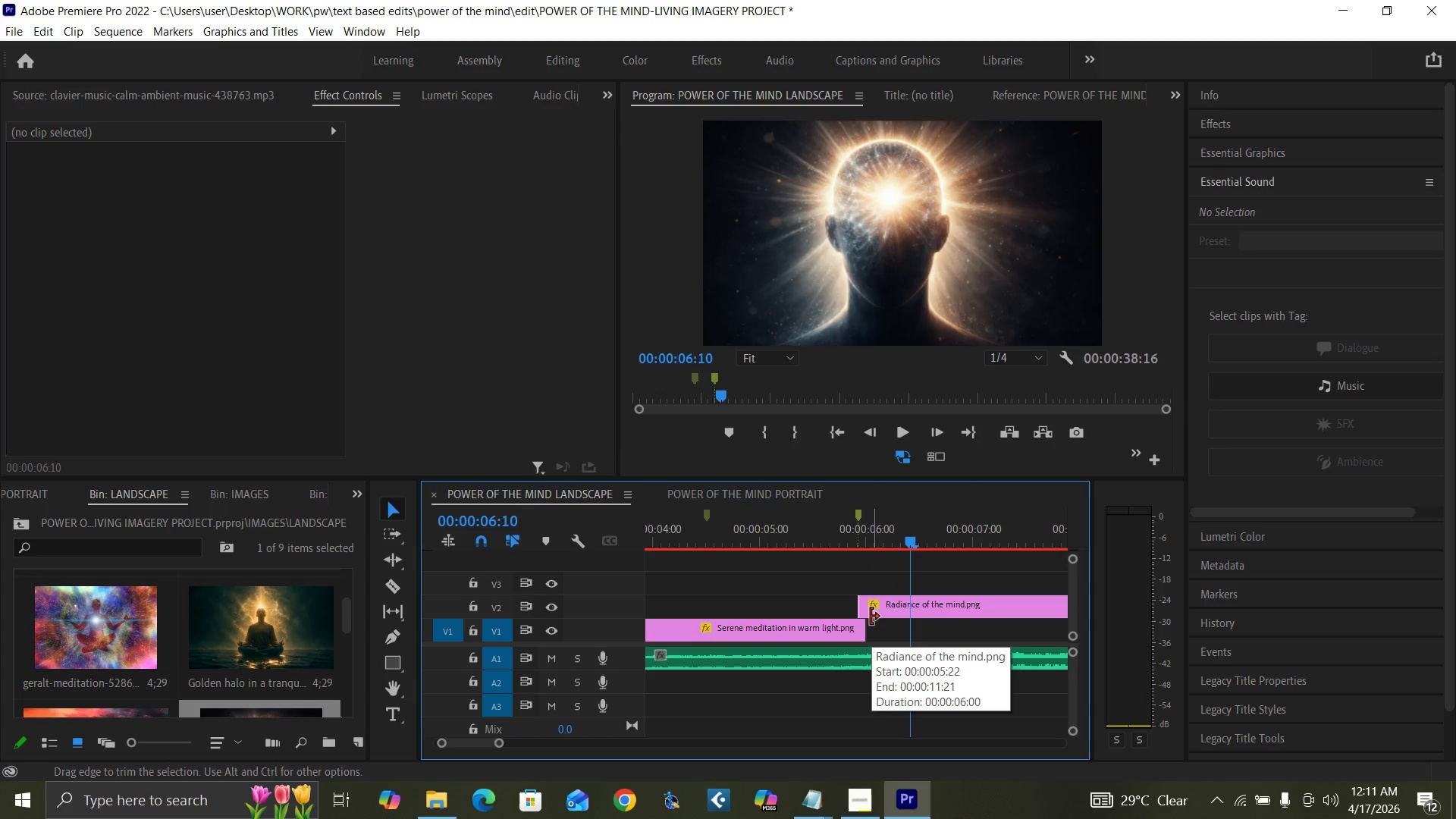 
key(ArrowRight)
 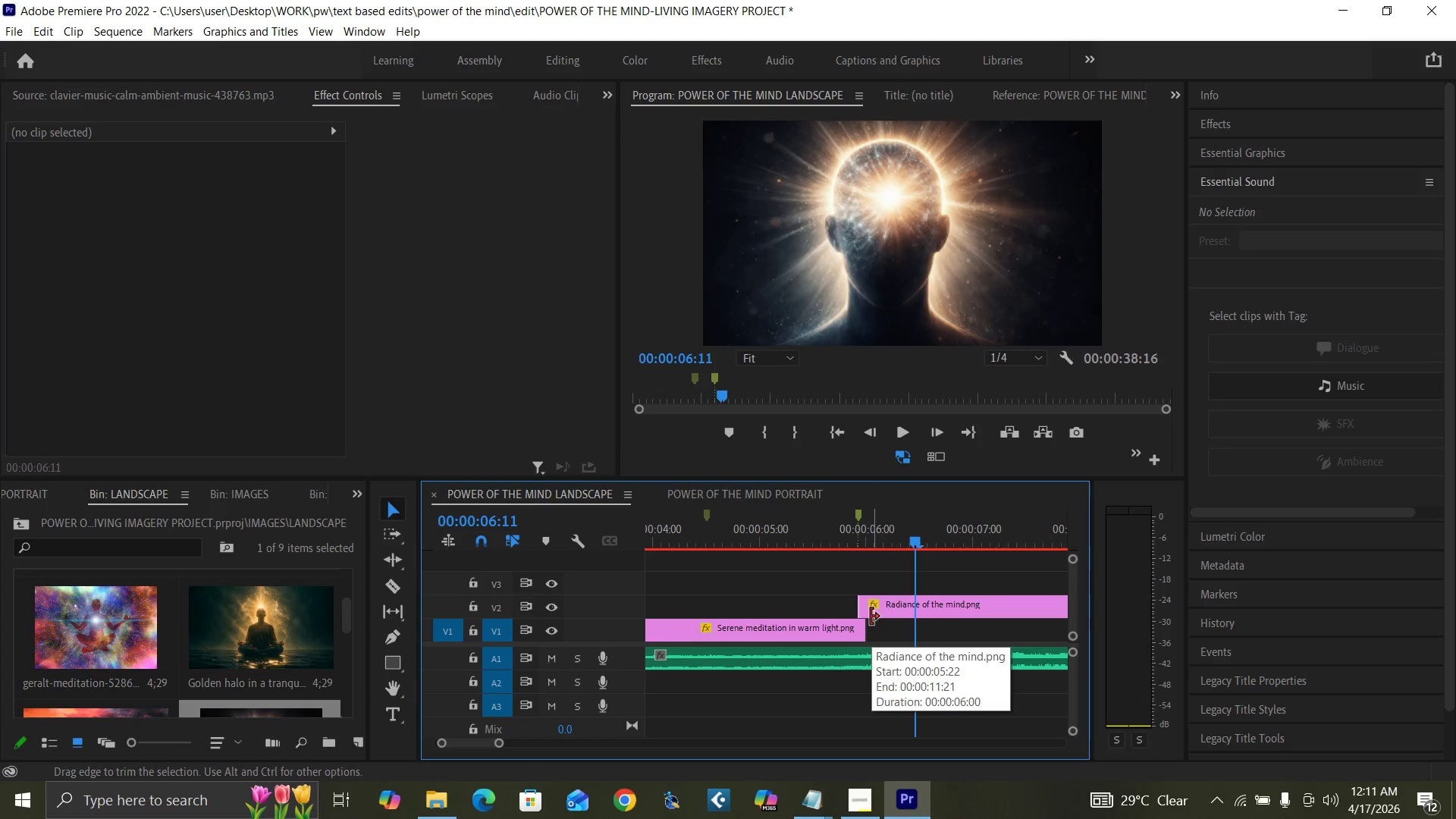 
key(ArrowRight)
 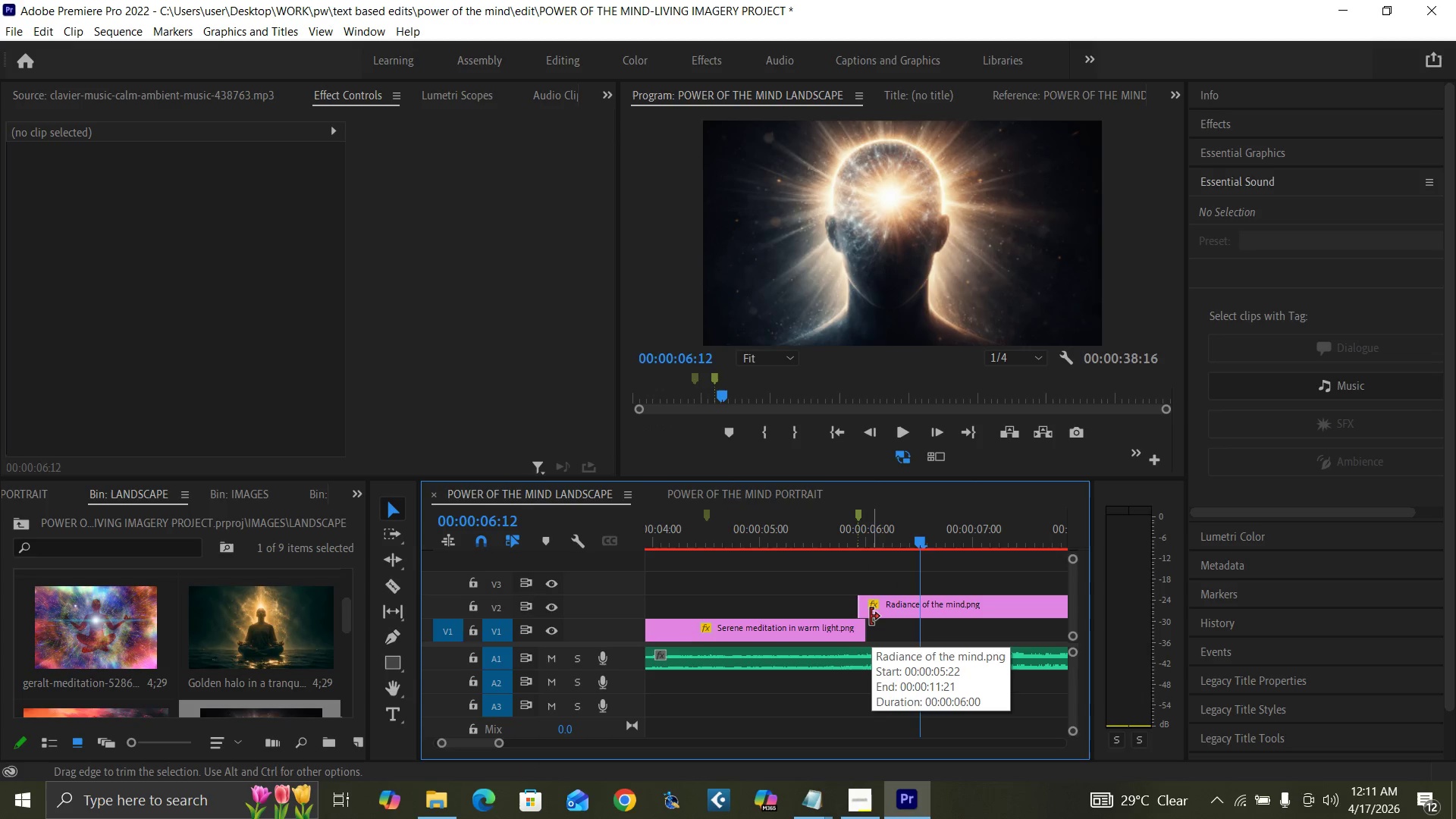 
key(ArrowRight)
 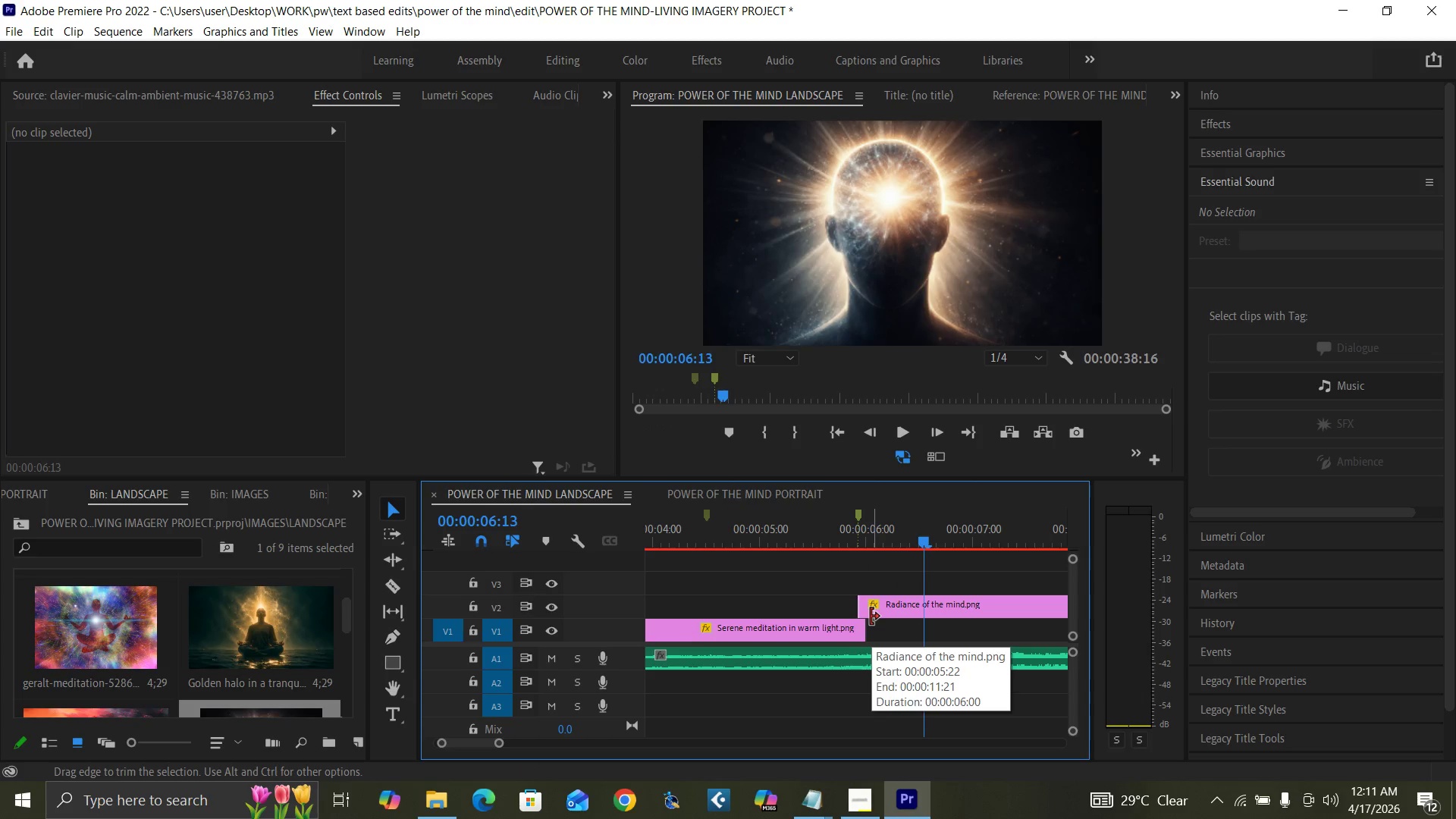 
key(ArrowRight)
 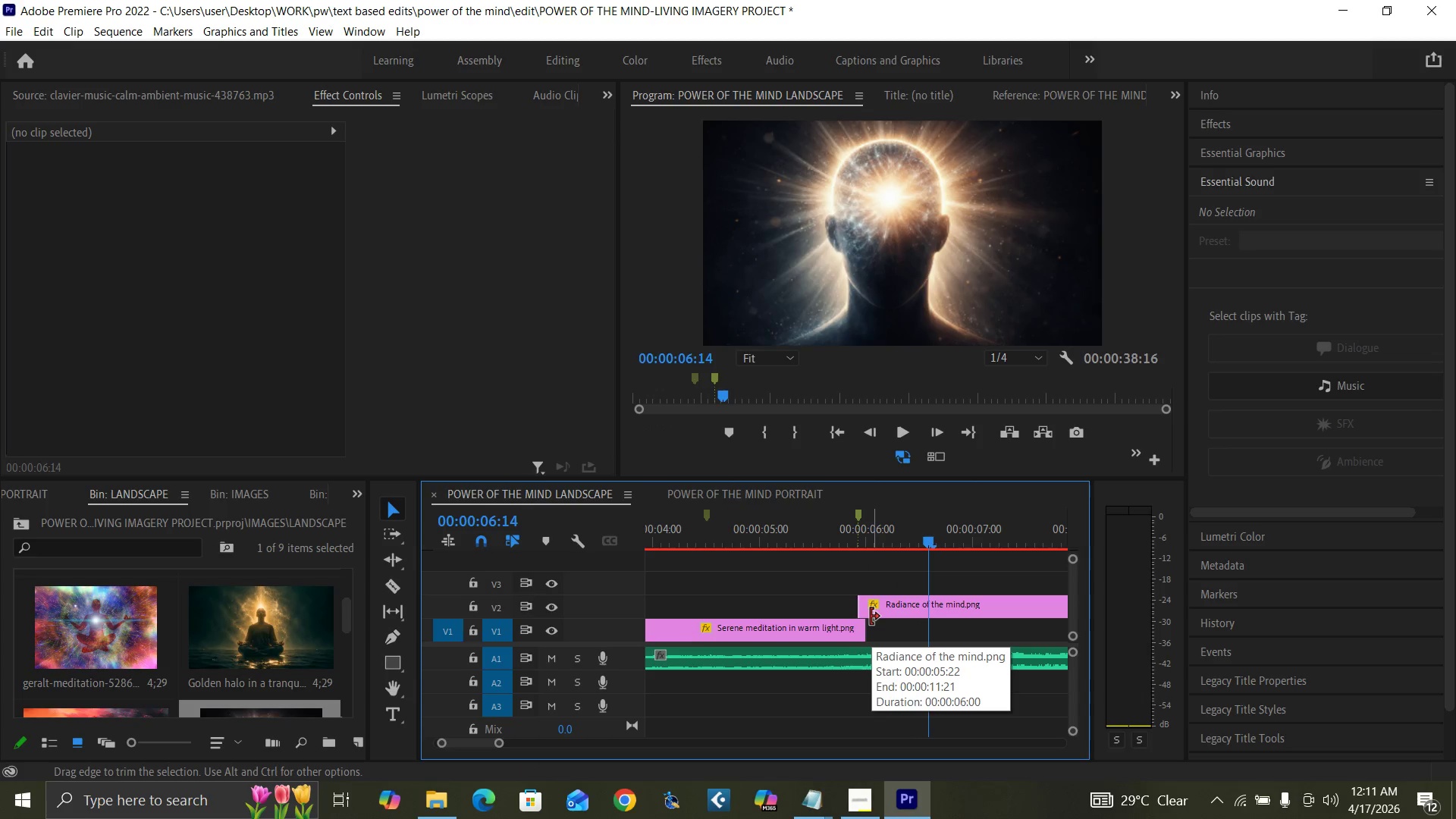 
key(ArrowRight)
 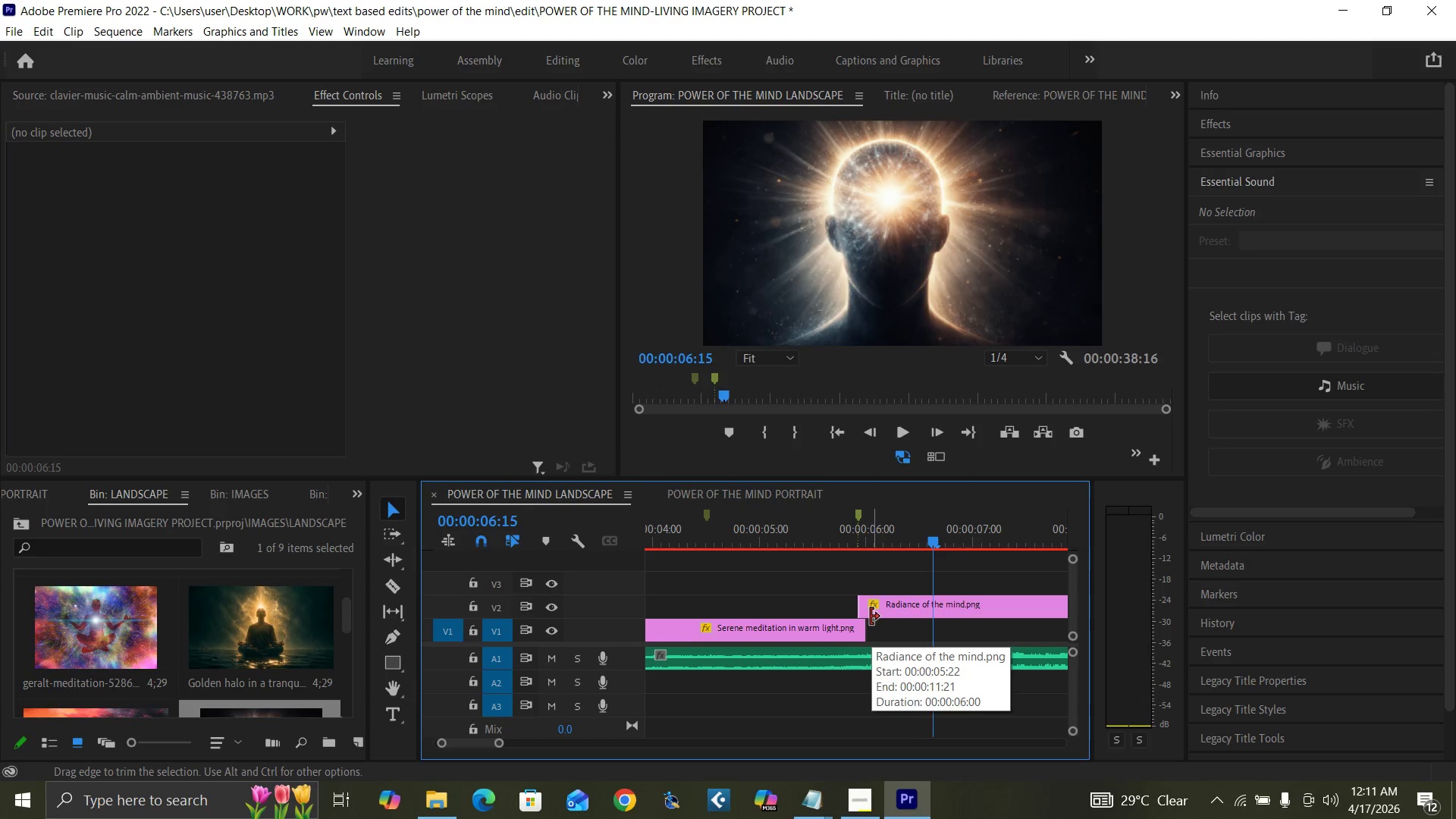 
key(ArrowRight)
 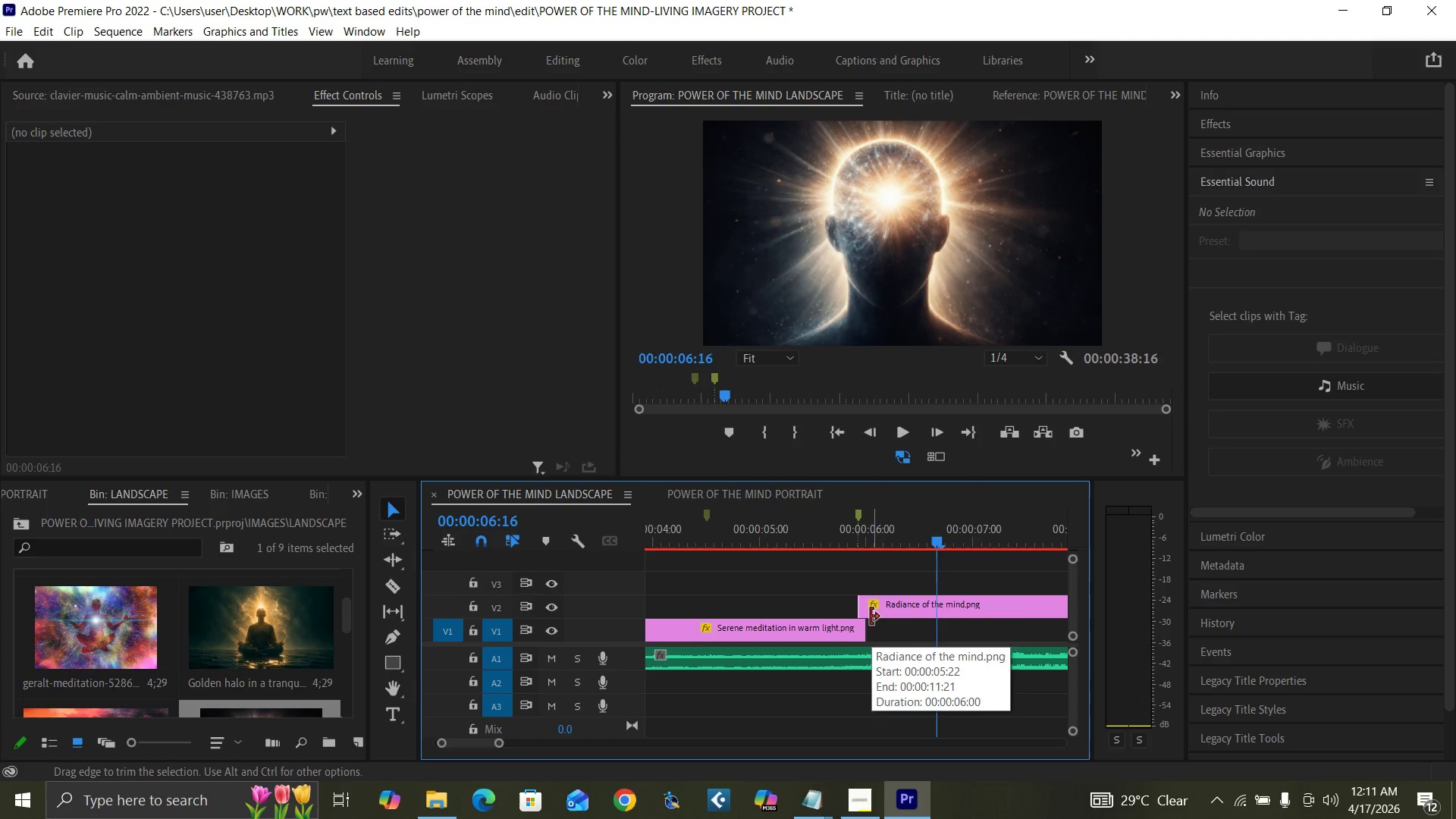 
key(ArrowRight)
 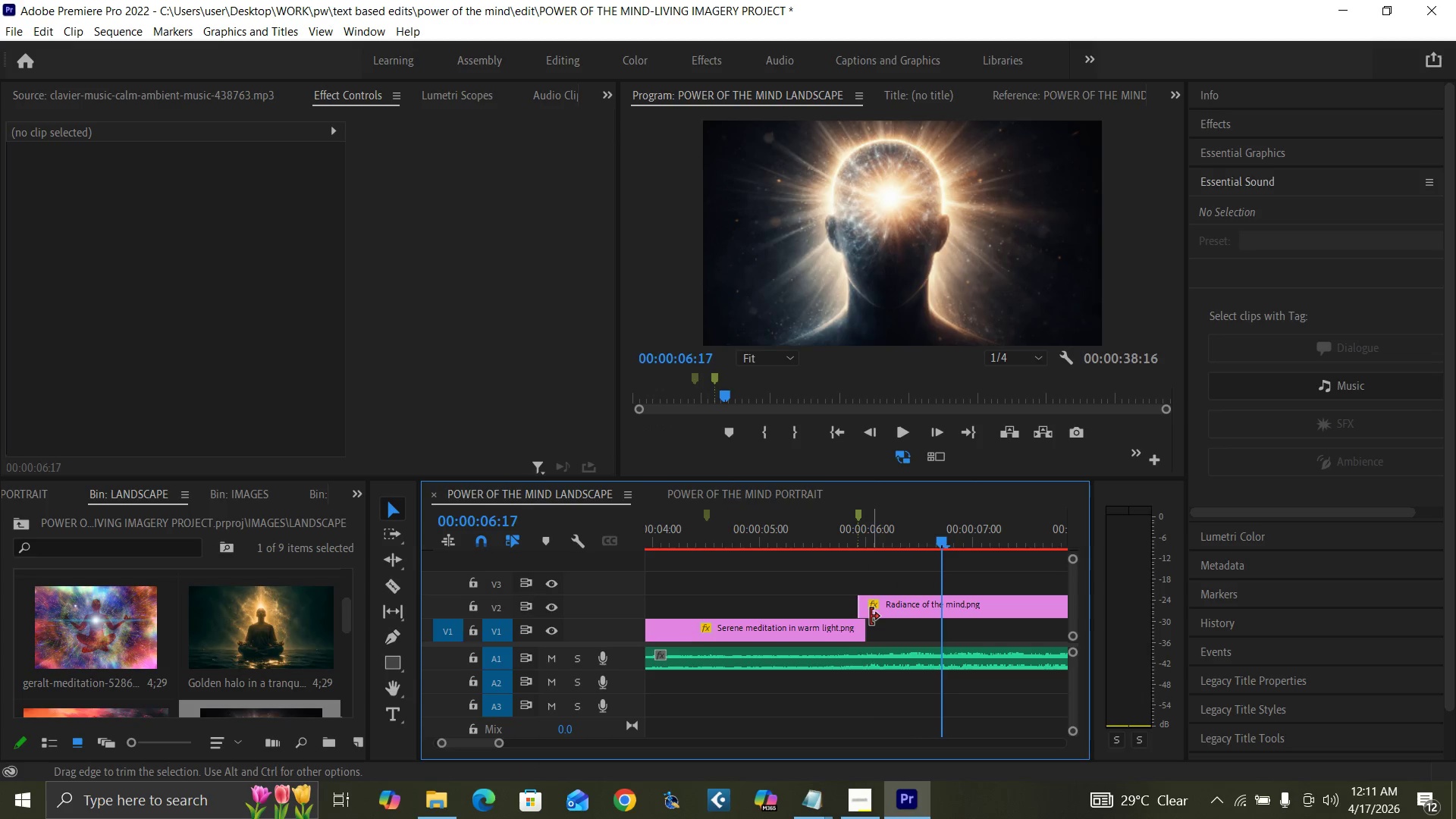 
key(ArrowRight)
 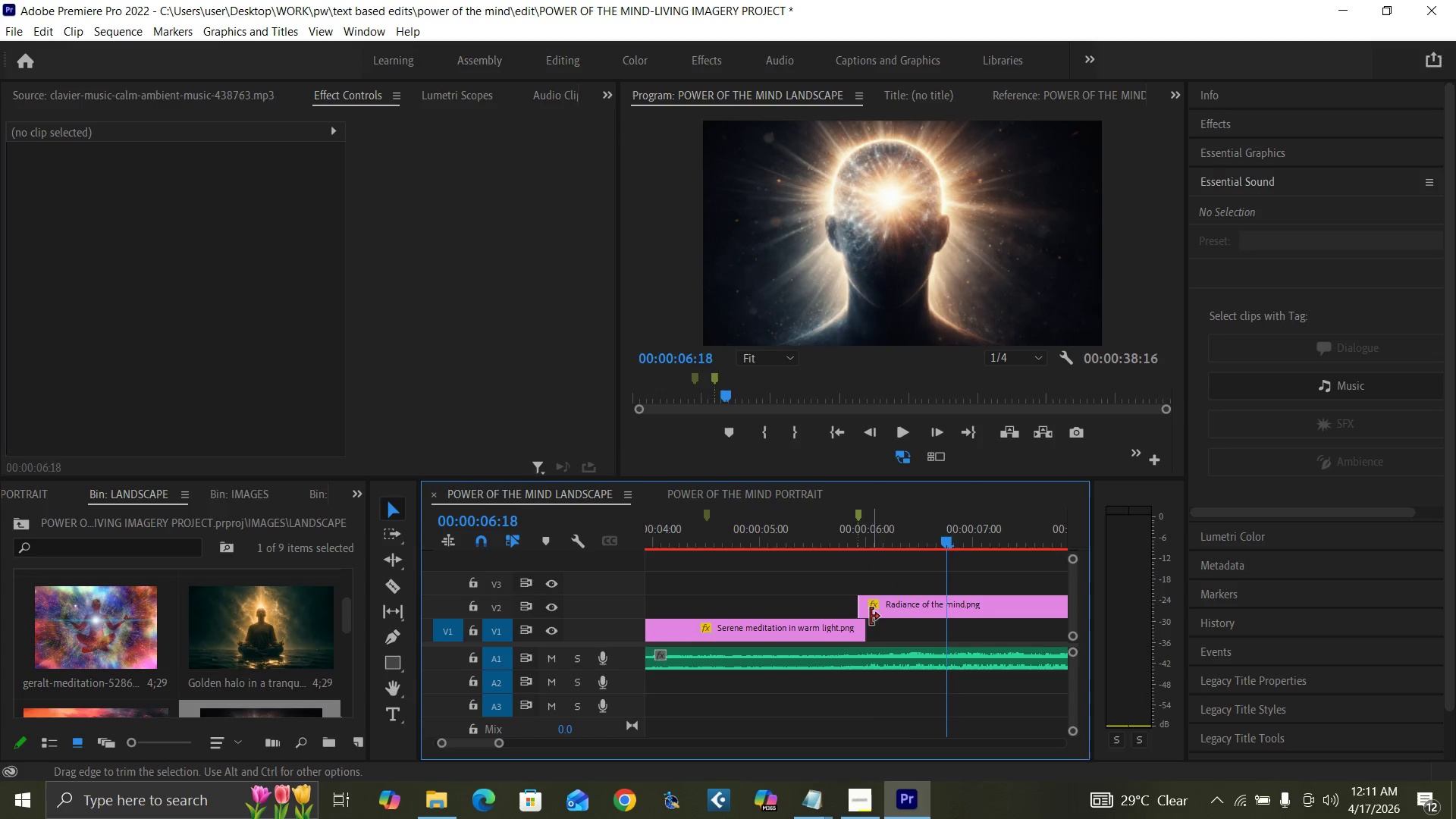 
key(ArrowRight)
 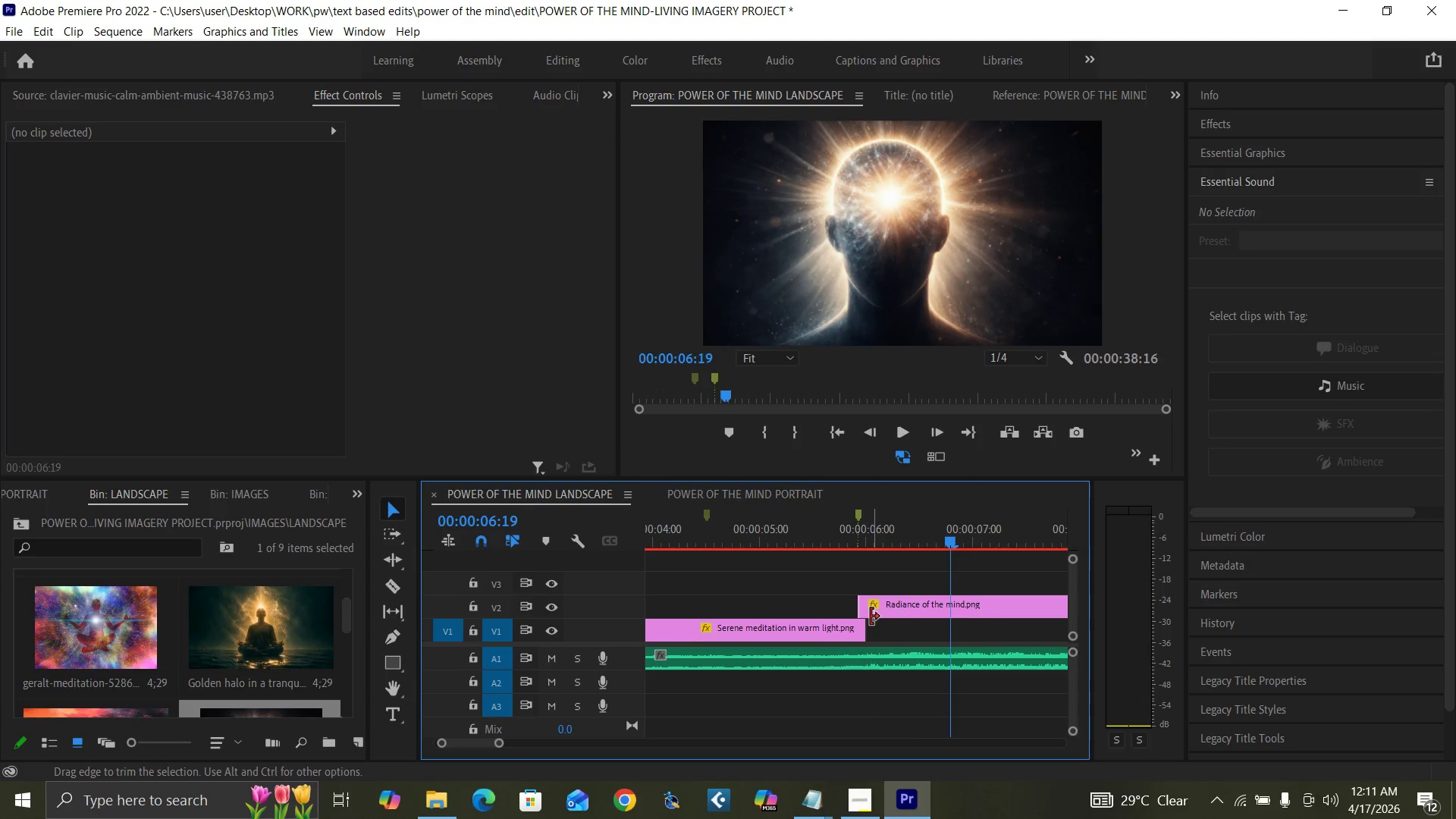 
key(ArrowRight)
 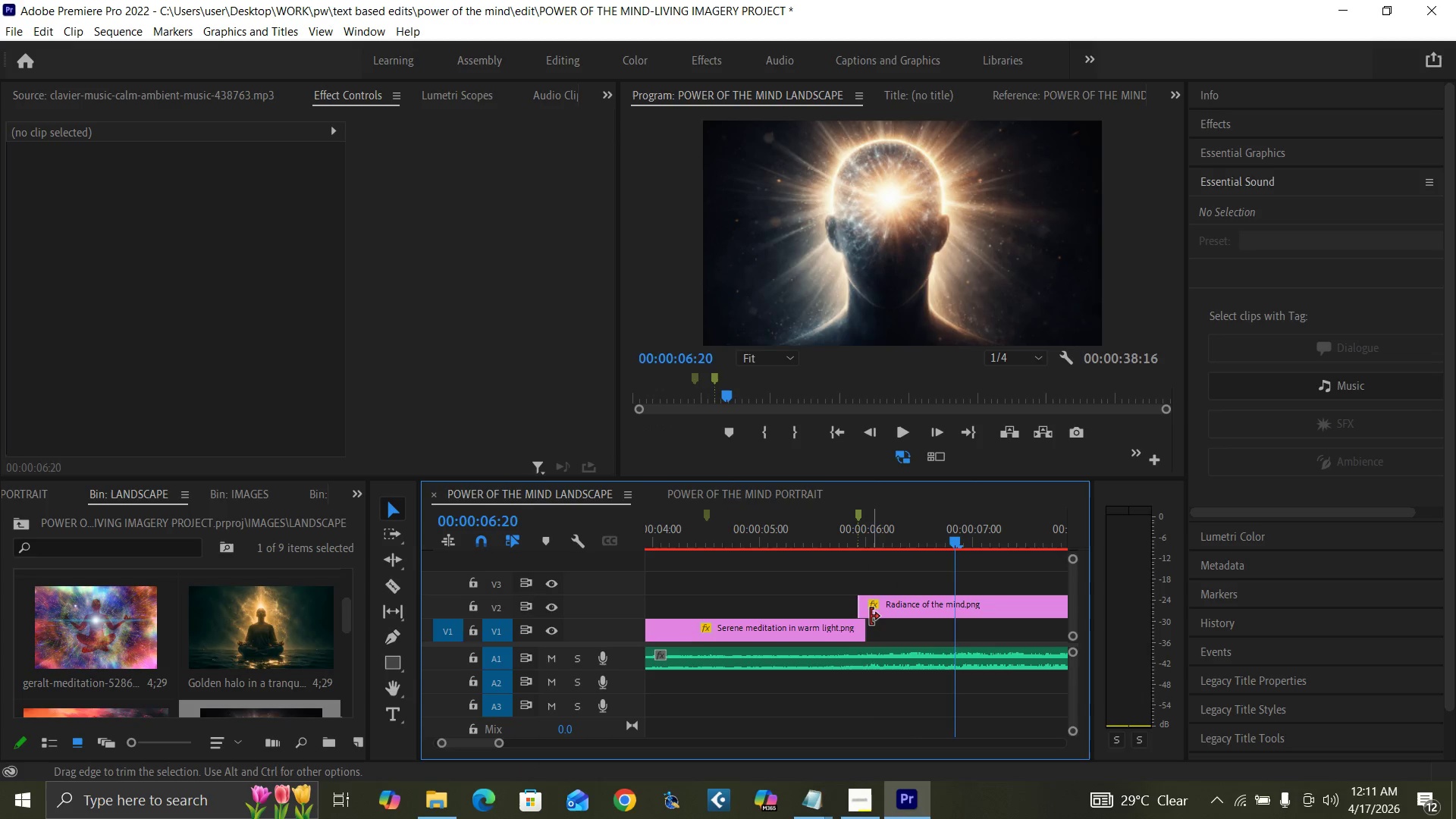 
key(ArrowRight)
 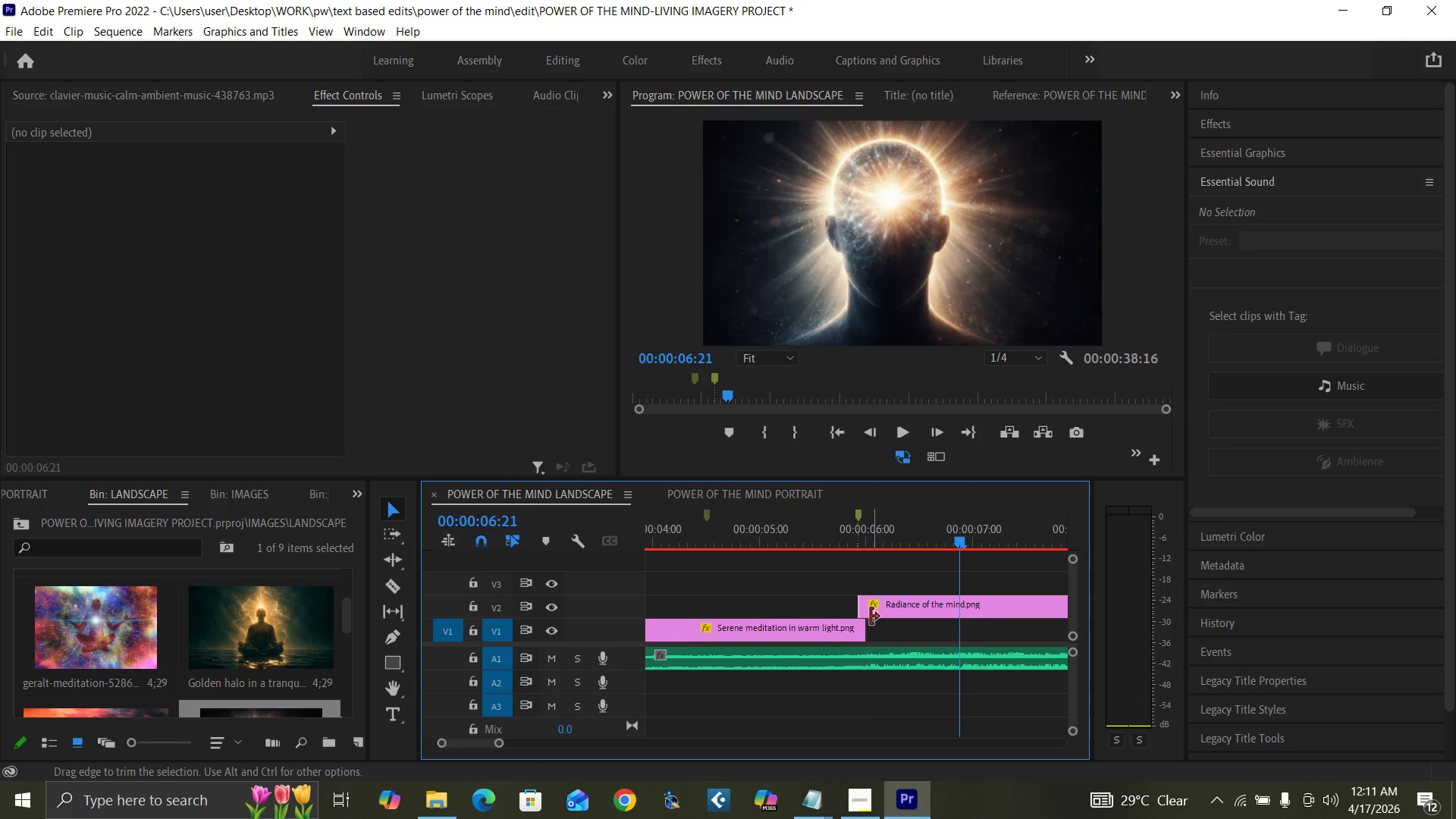 
key(ArrowRight)
 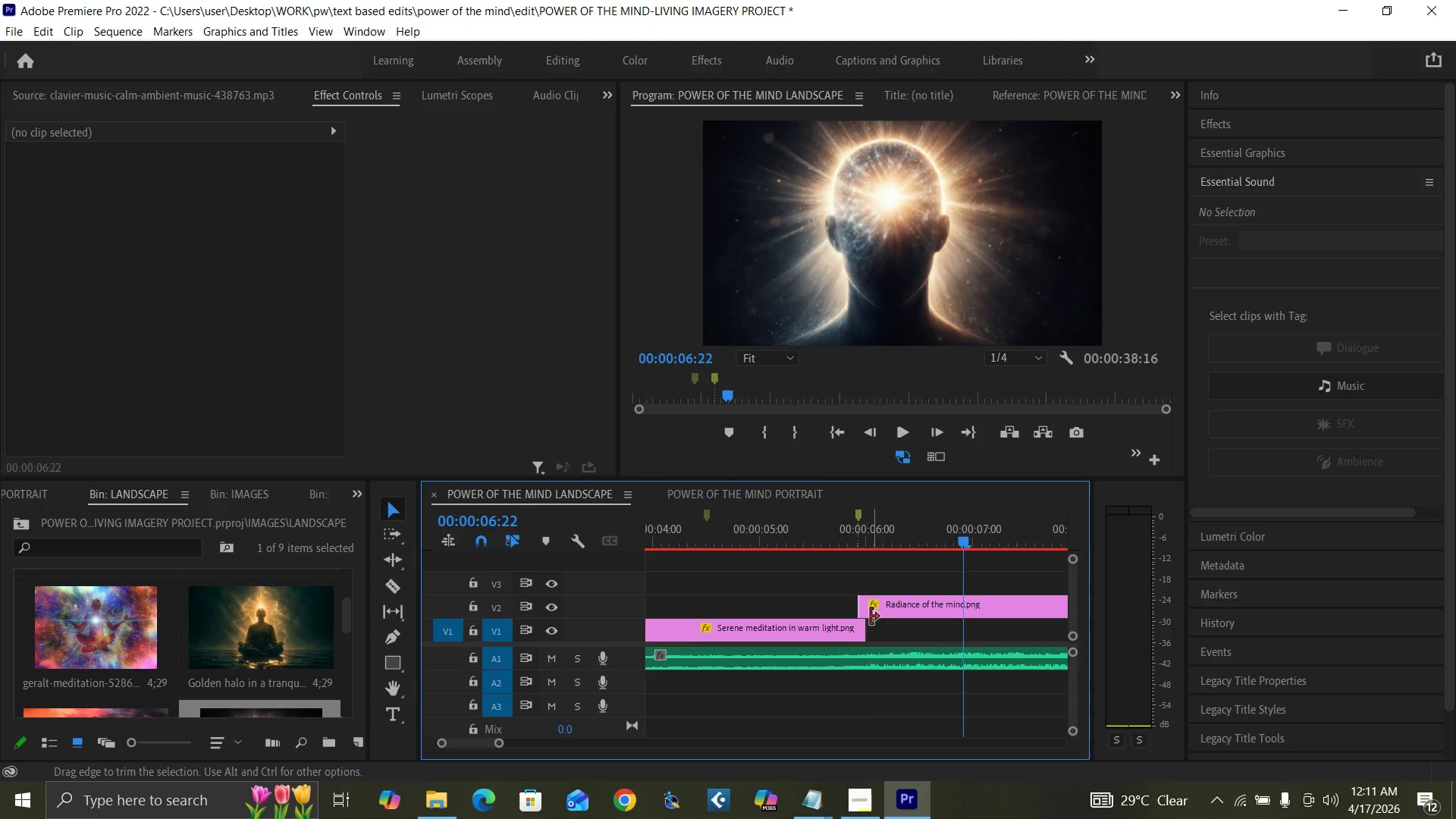 
key(ArrowRight)
 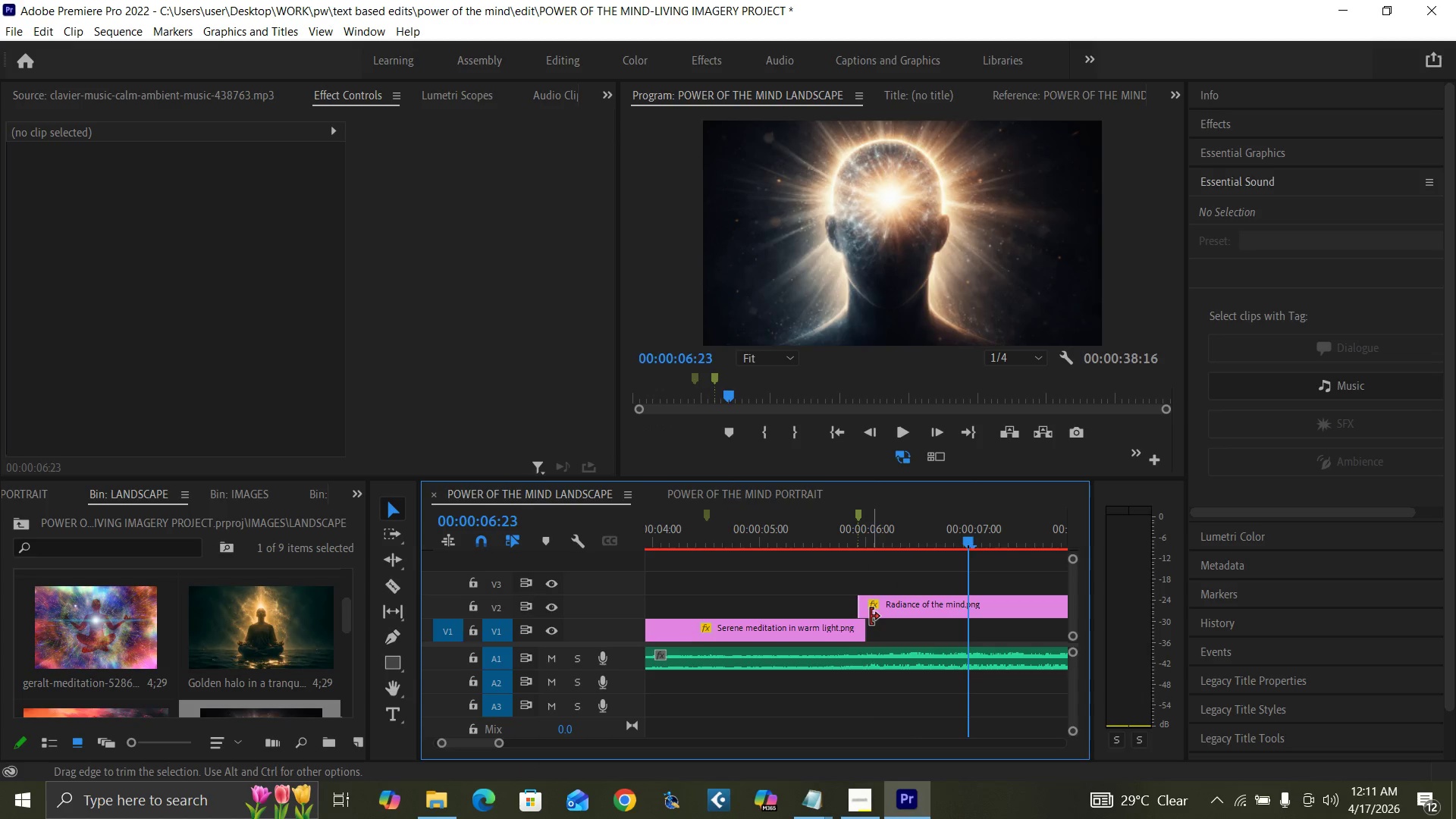 
key(ArrowRight)
 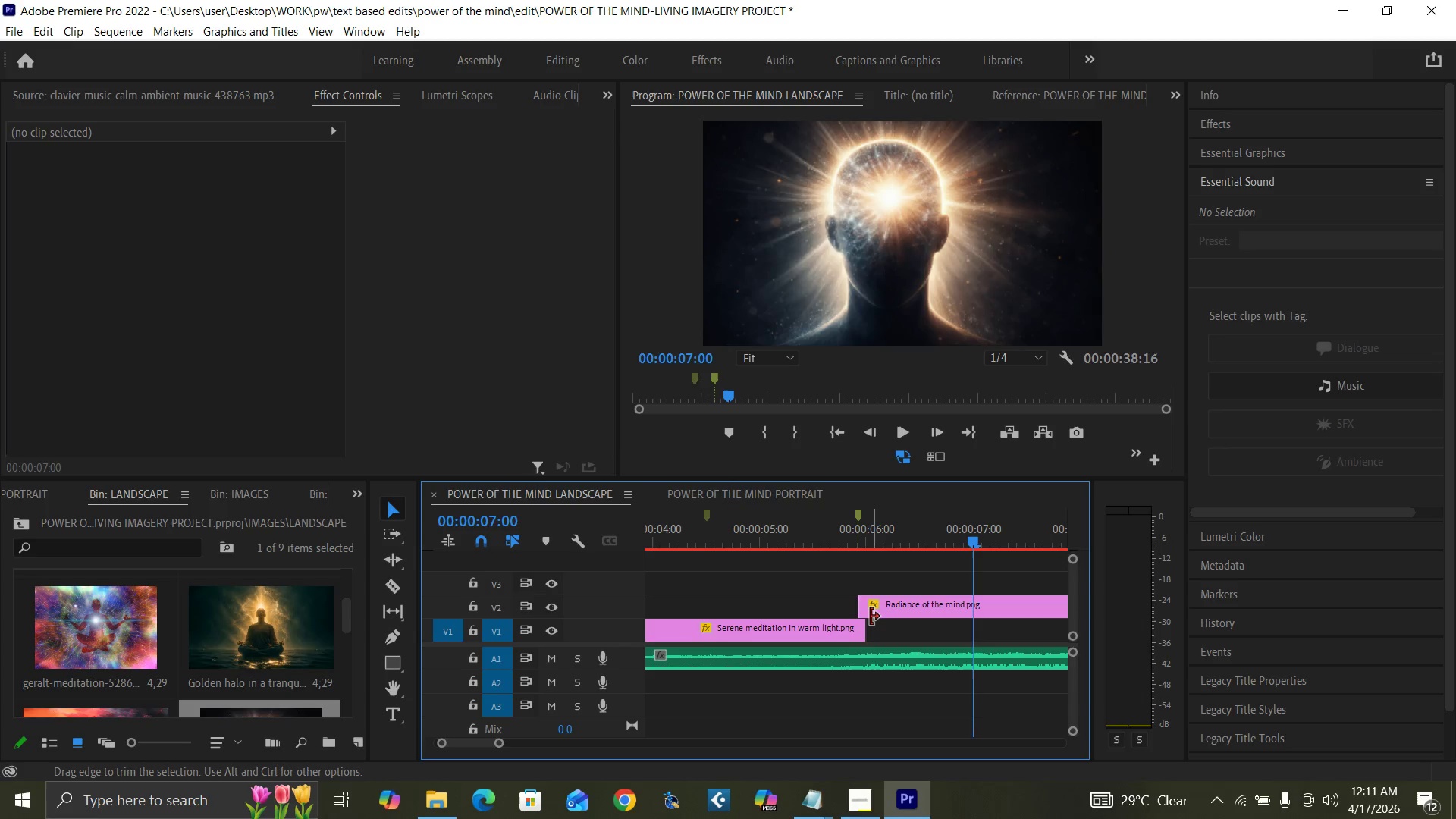 
key(ArrowRight)
 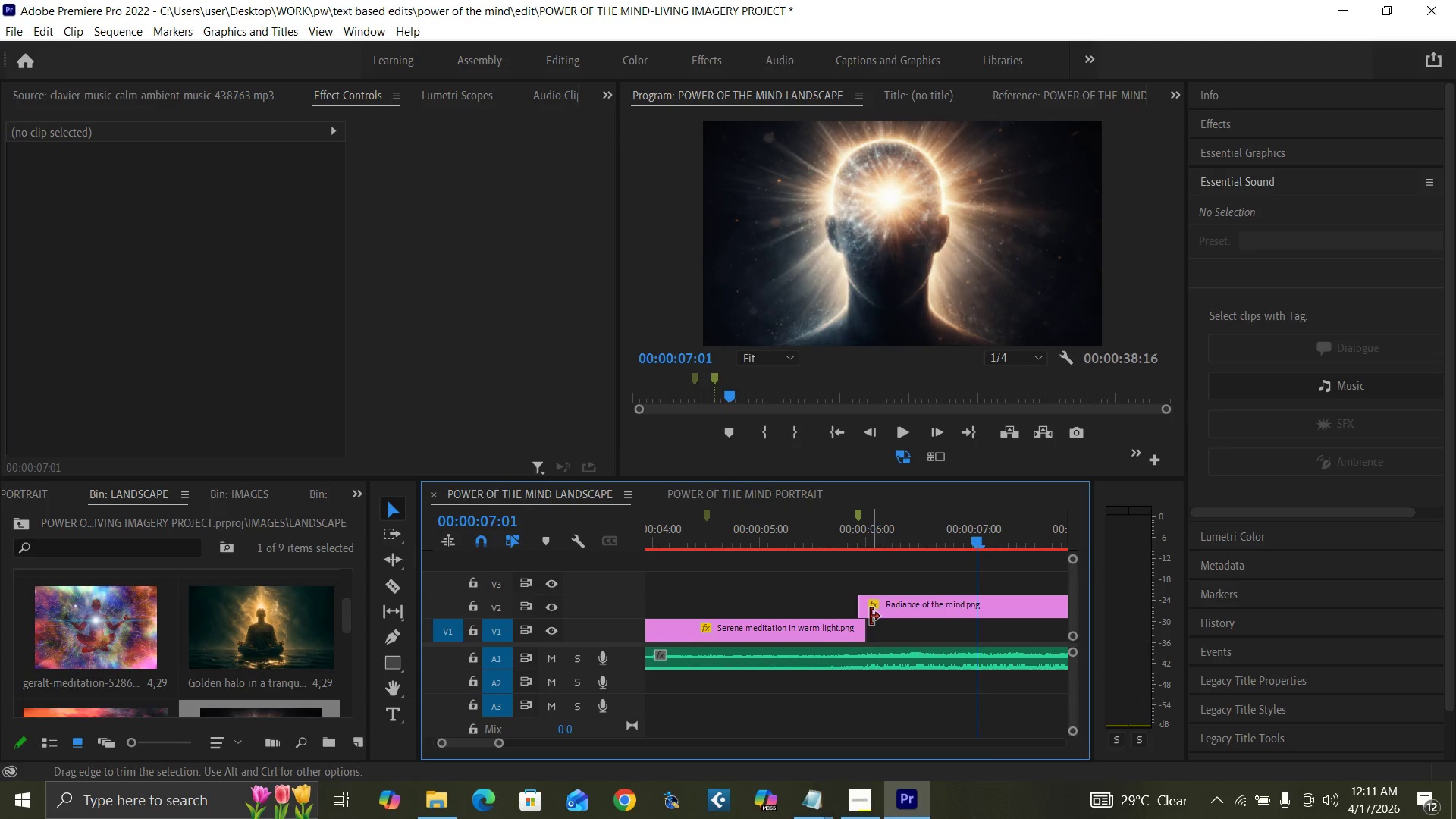 
key(ArrowRight)
 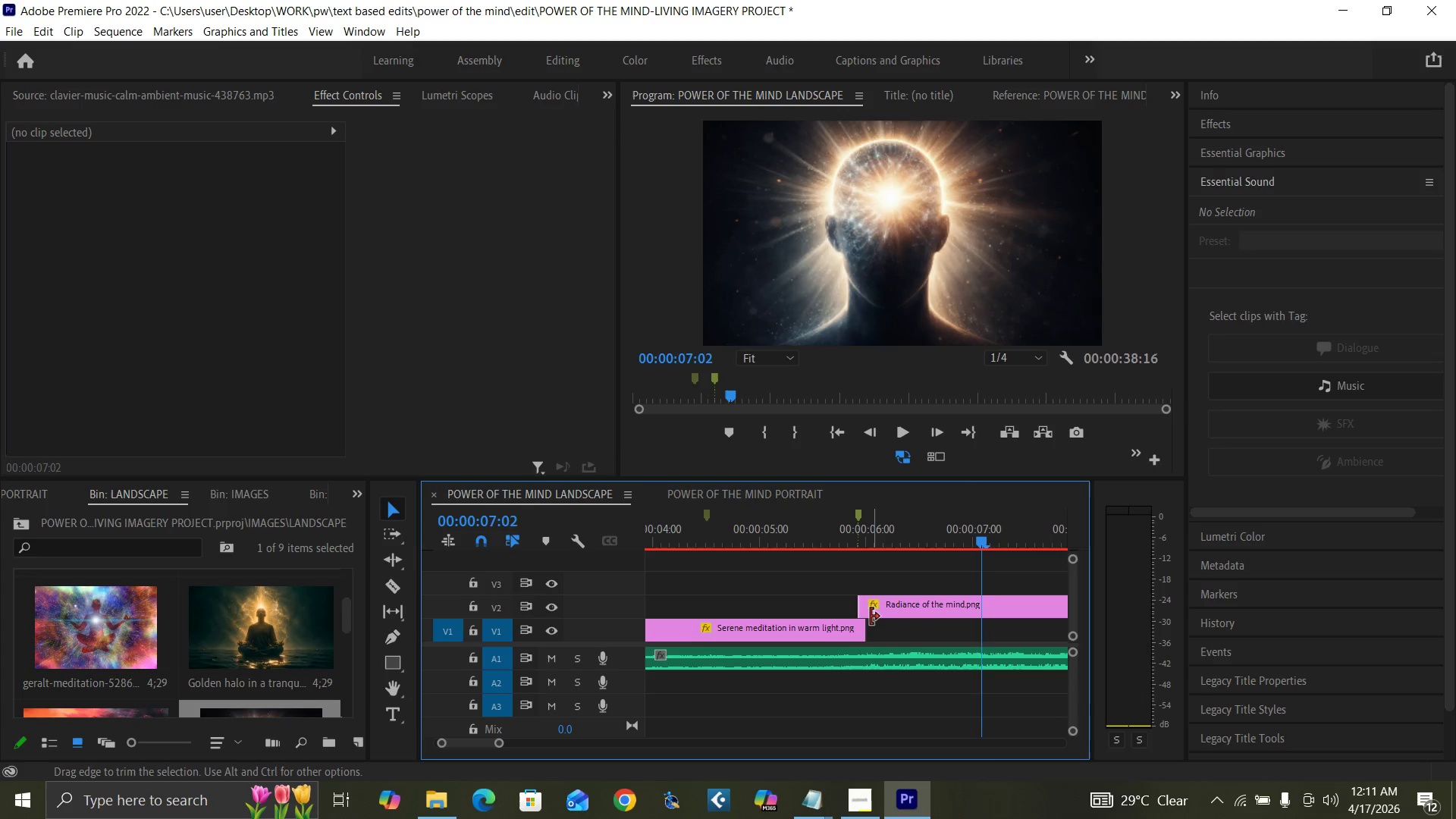 
key(ArrowRight)
 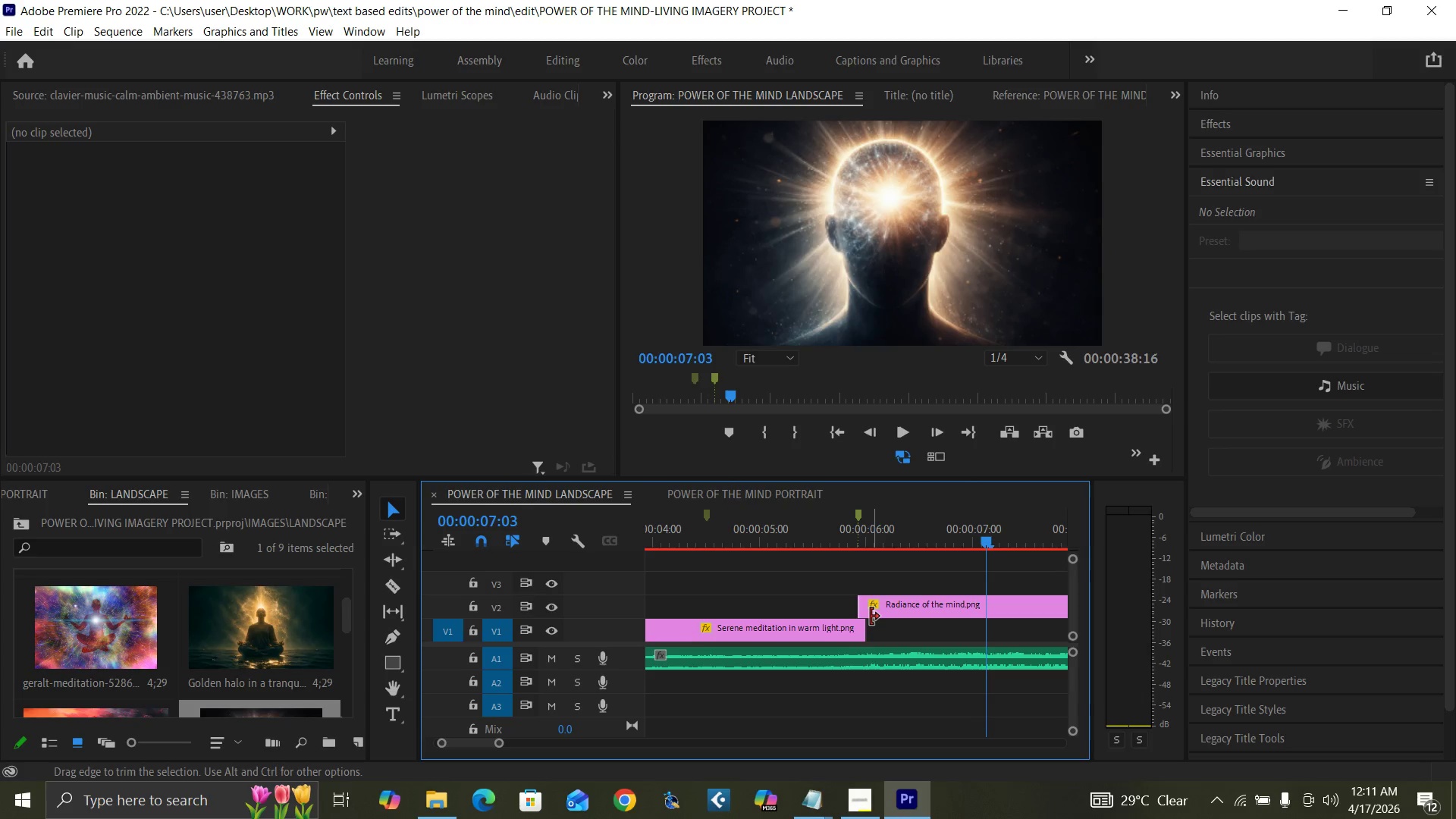 
key(ArrowRight)
 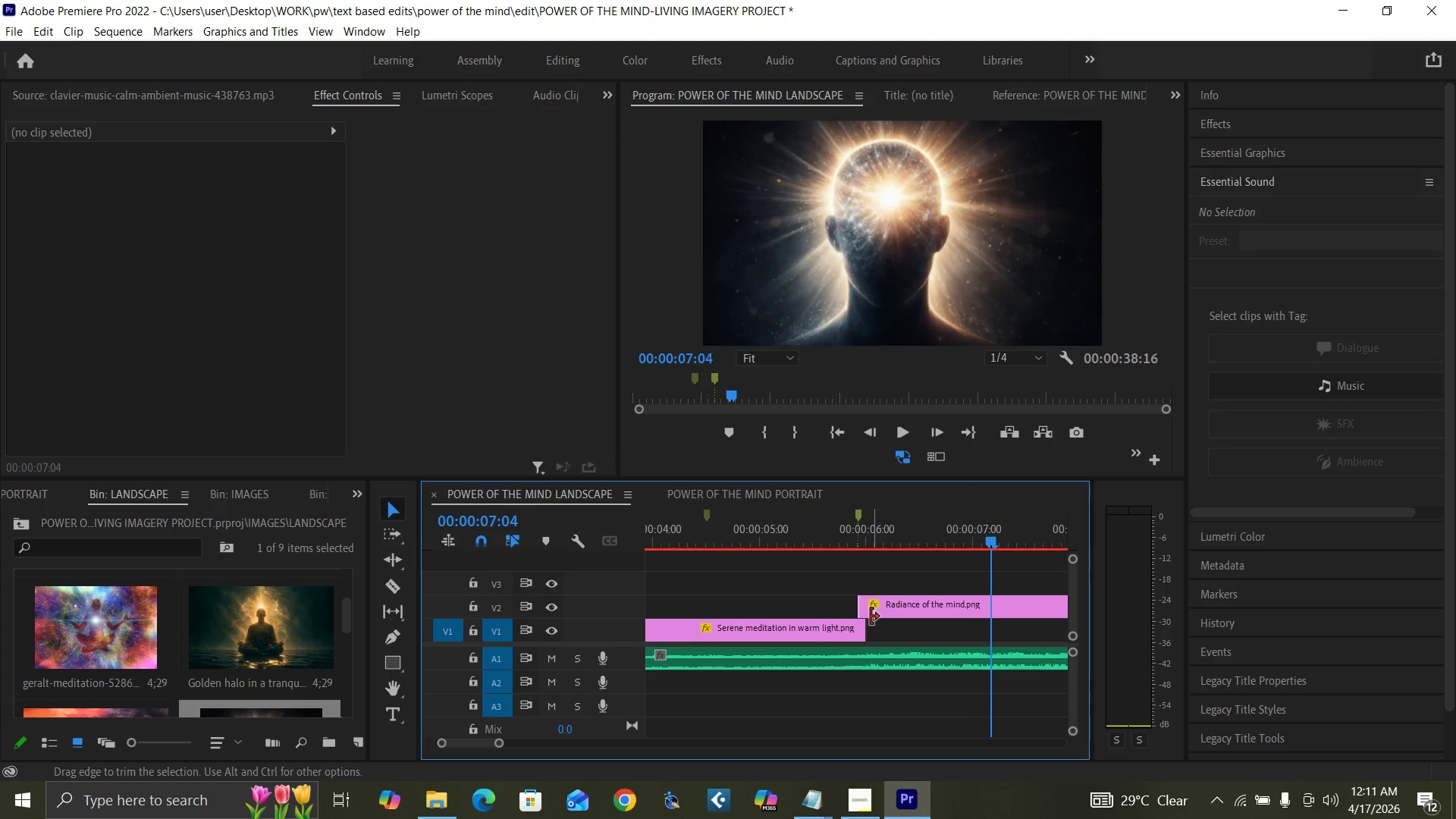 
key(ArrowRight)
 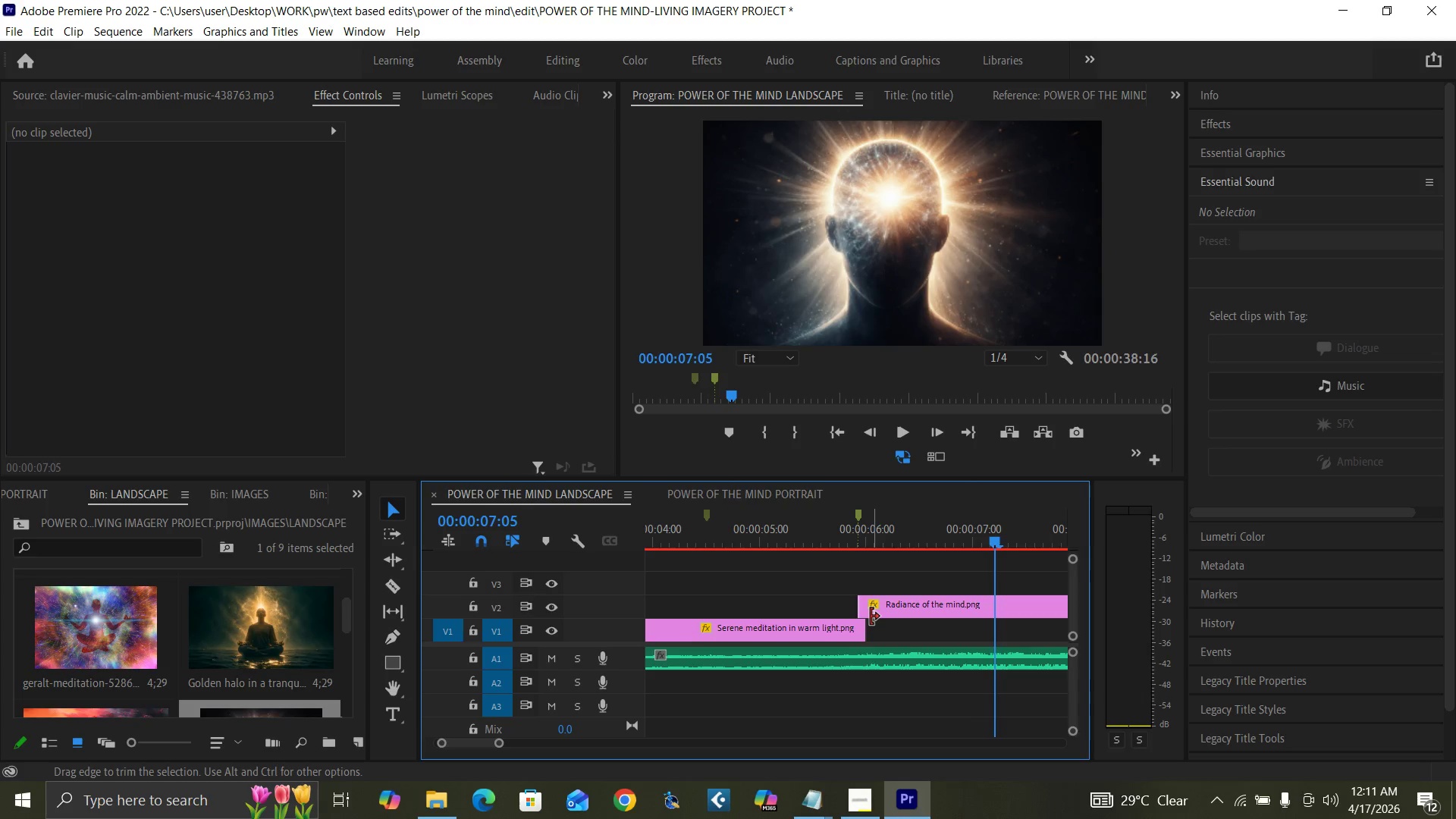 
key(ArrowRight)
 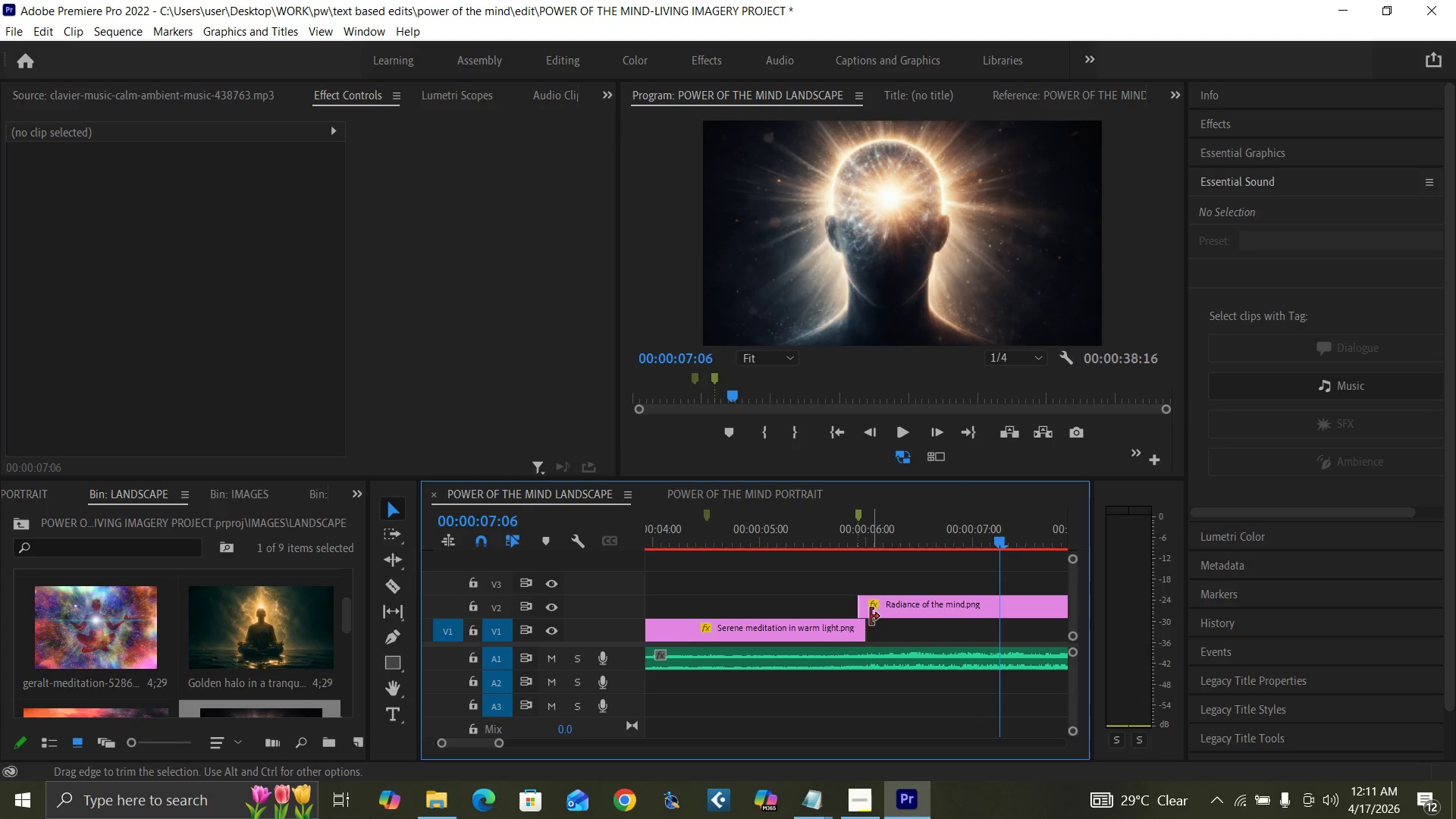 
key(ArrowRight)
 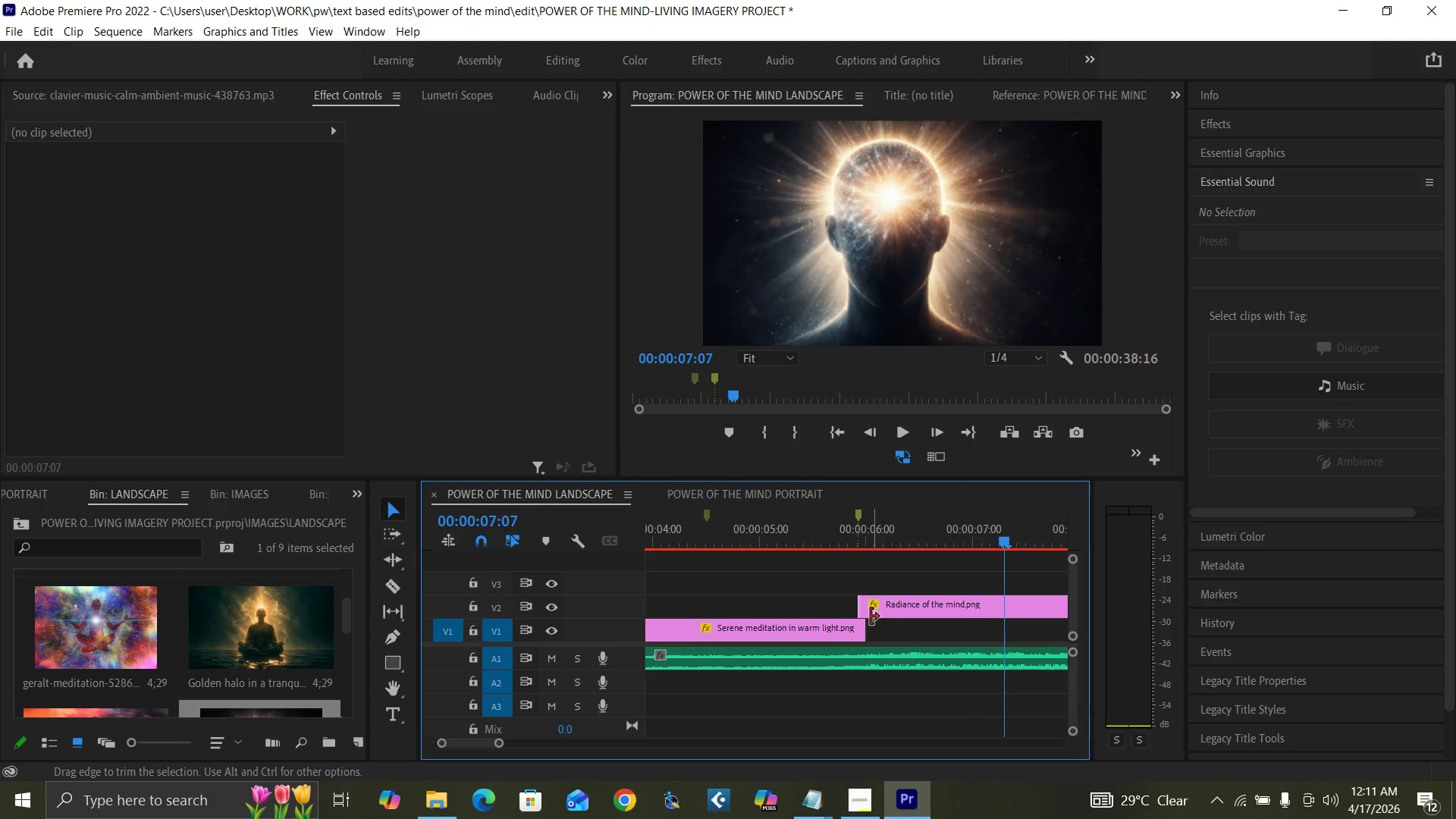 
key(ArrowRight)
 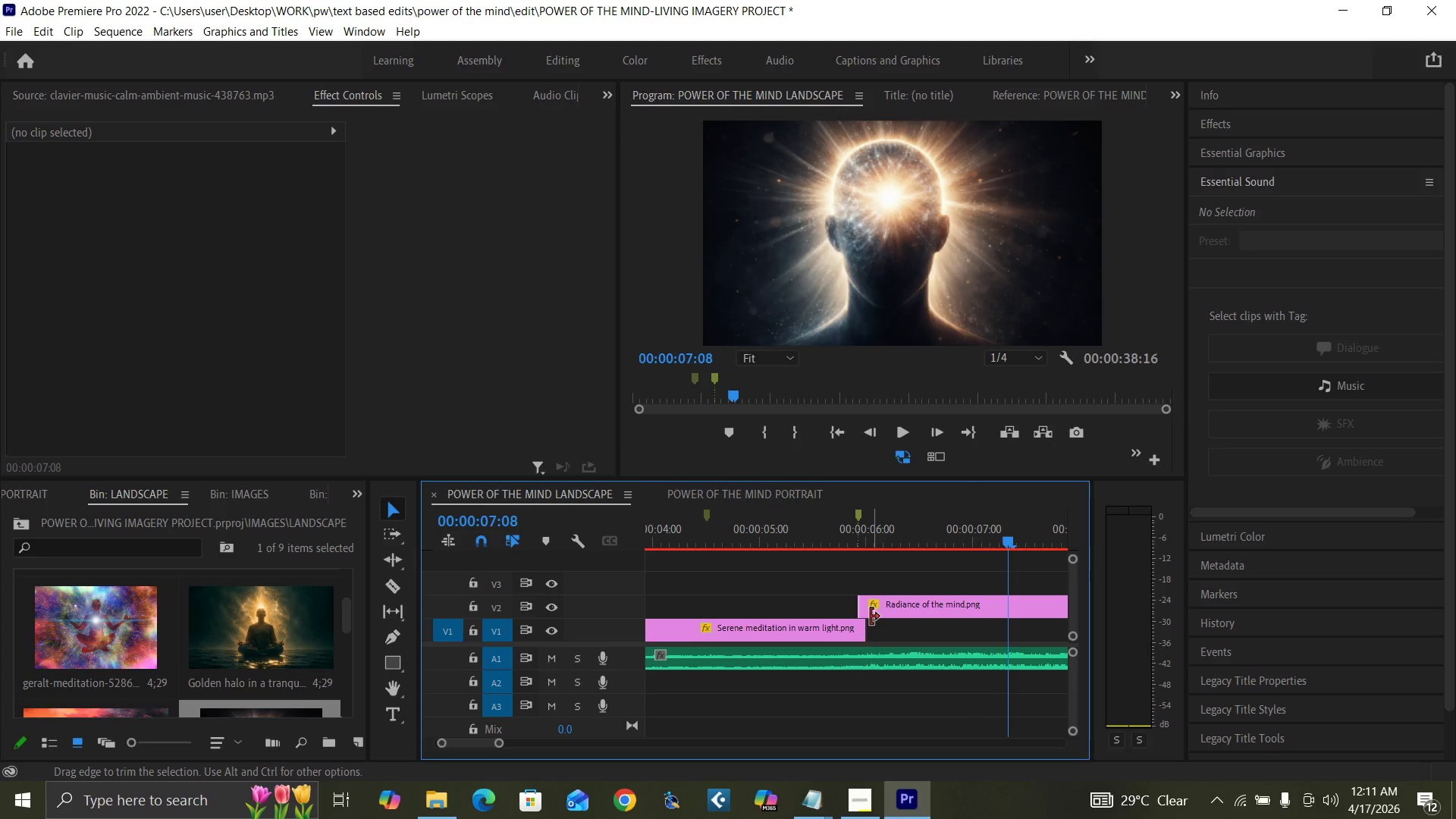 
key(ArrowRight)
 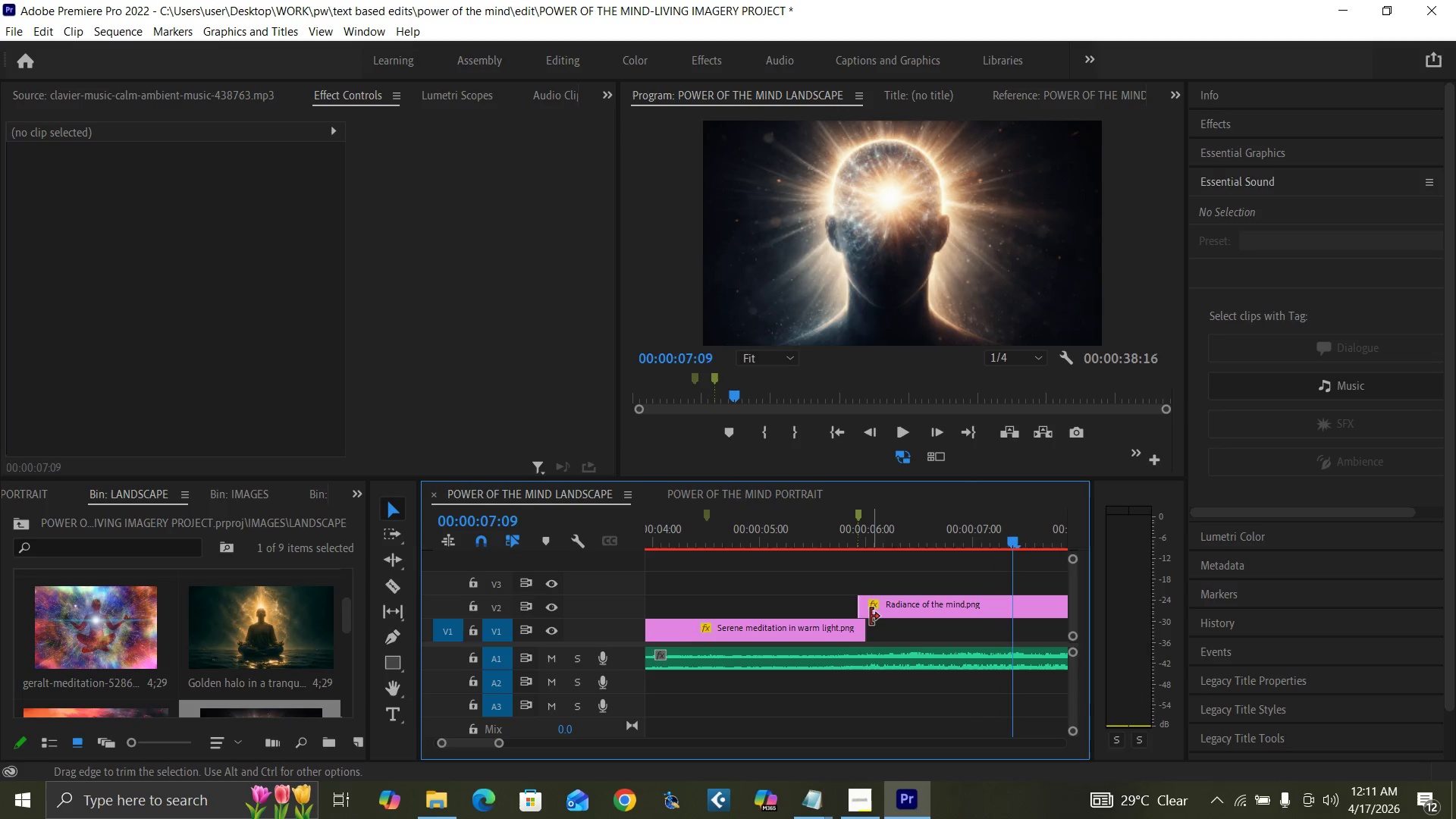 
key(ArrowRight)
 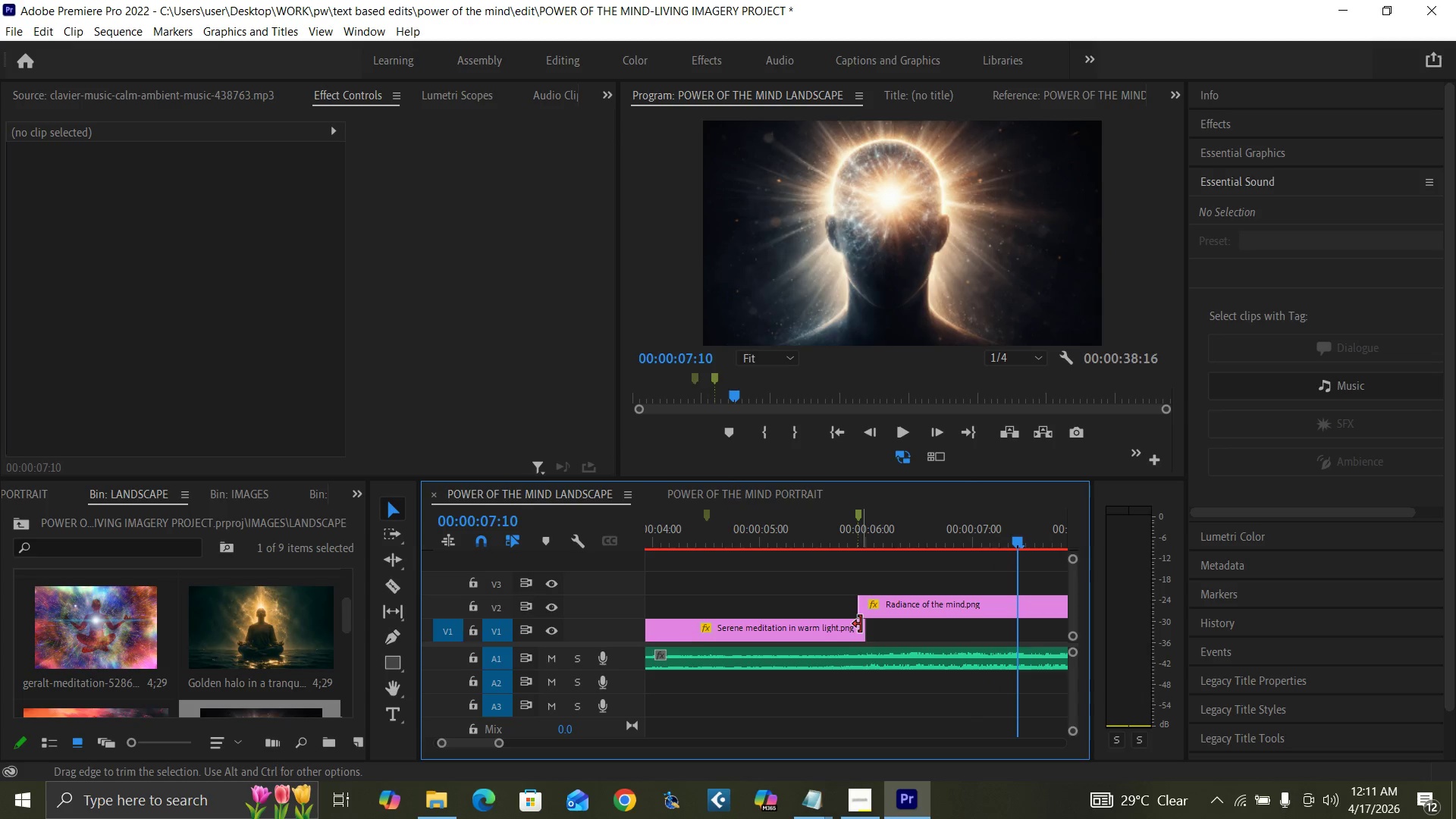 
left_click_drag(start_coordinate=[861, 624], to_coordinate=[1008, 635])
 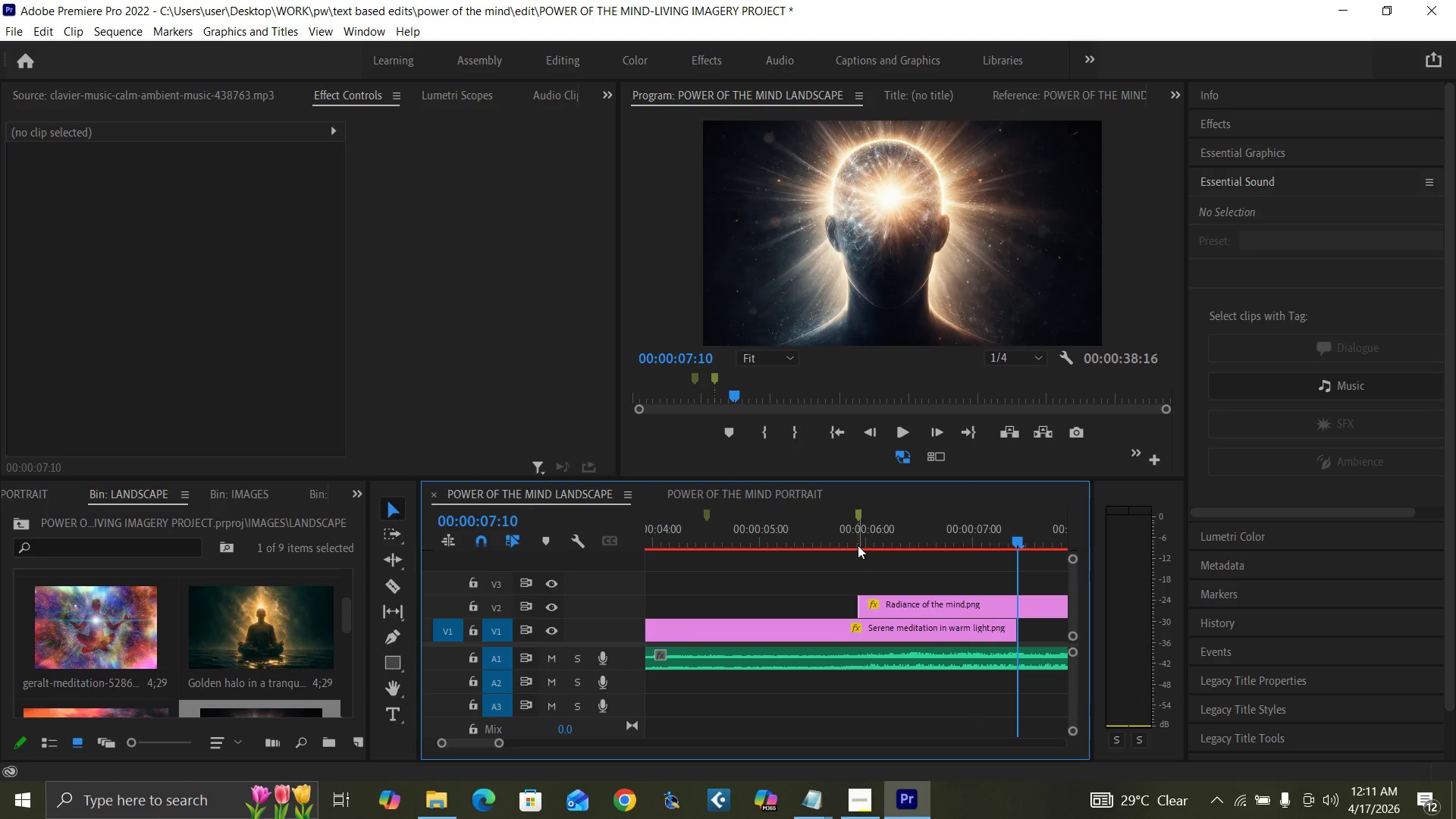 
left_click([858, 545])
 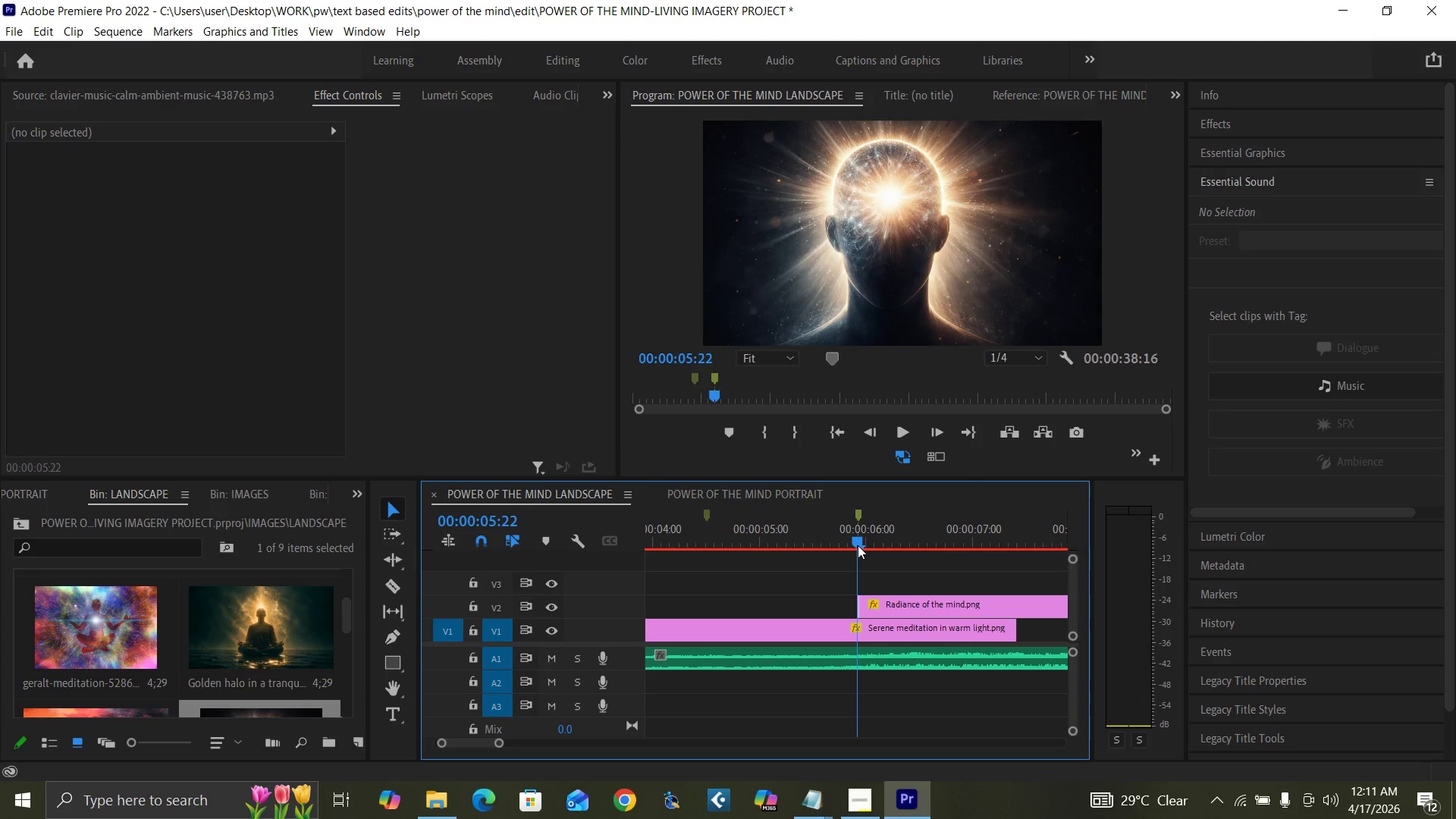 
key(ArrowRight)
 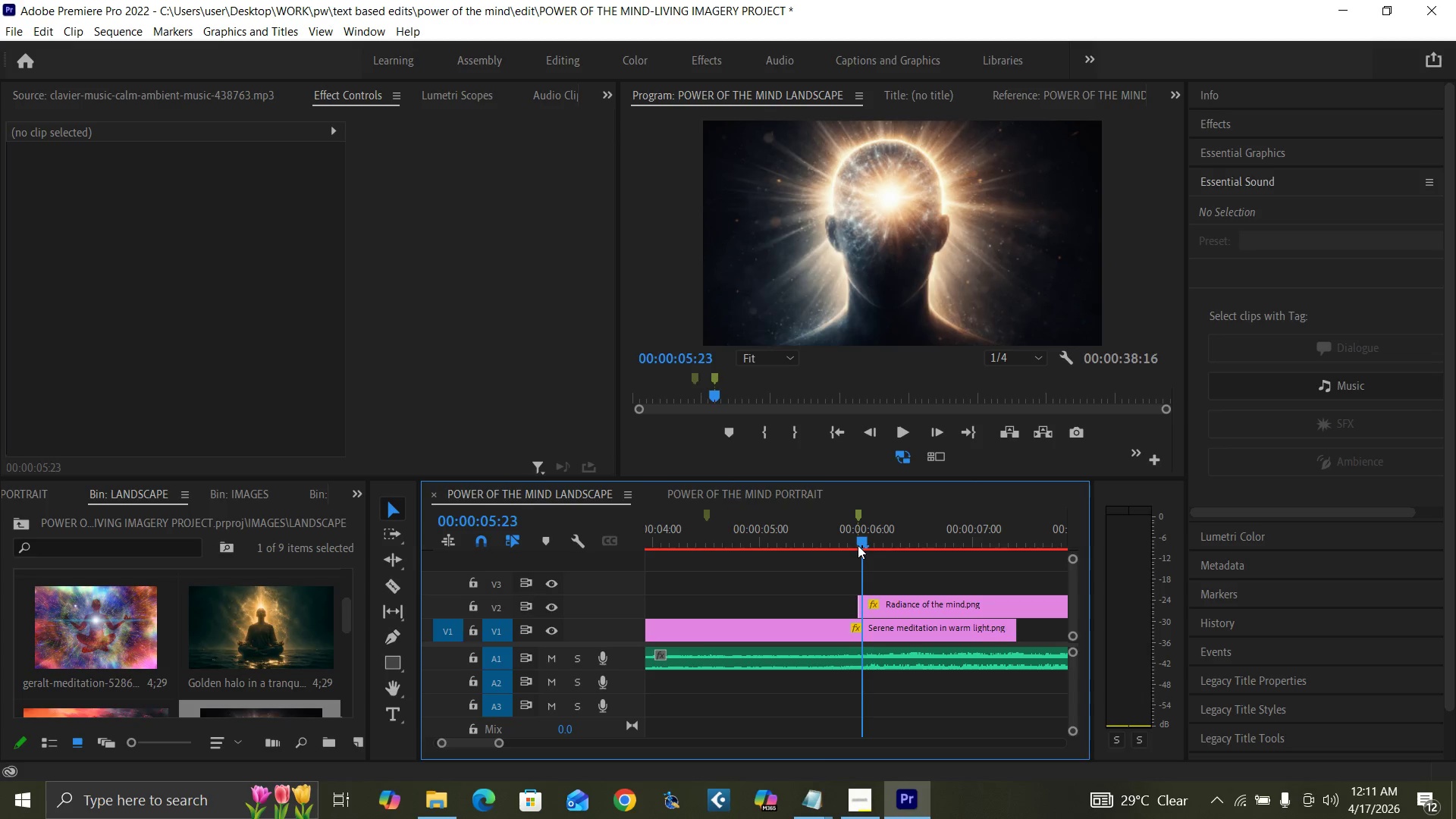 
key(ArrowRight)
 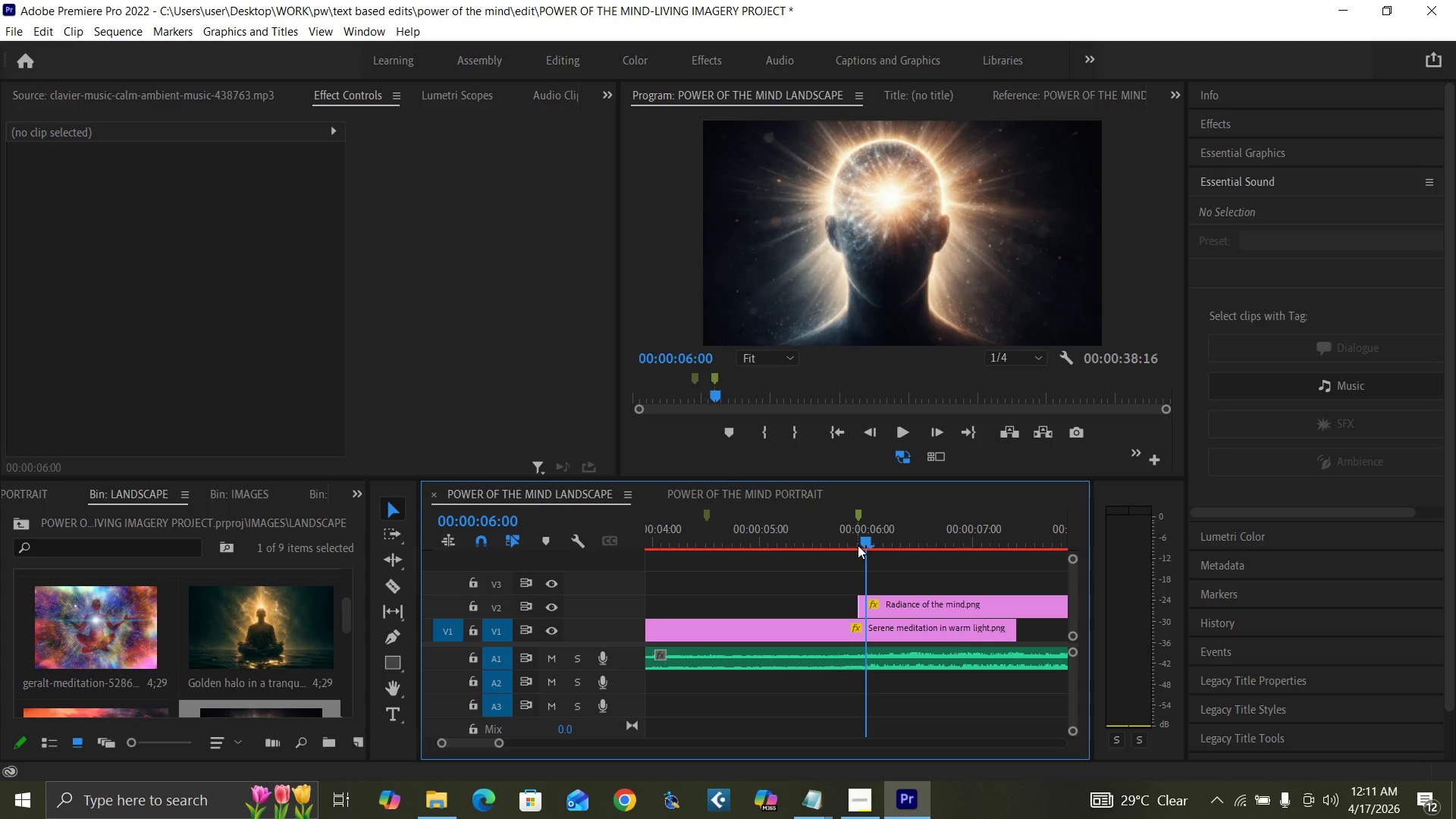 
key(ArrowRight)
 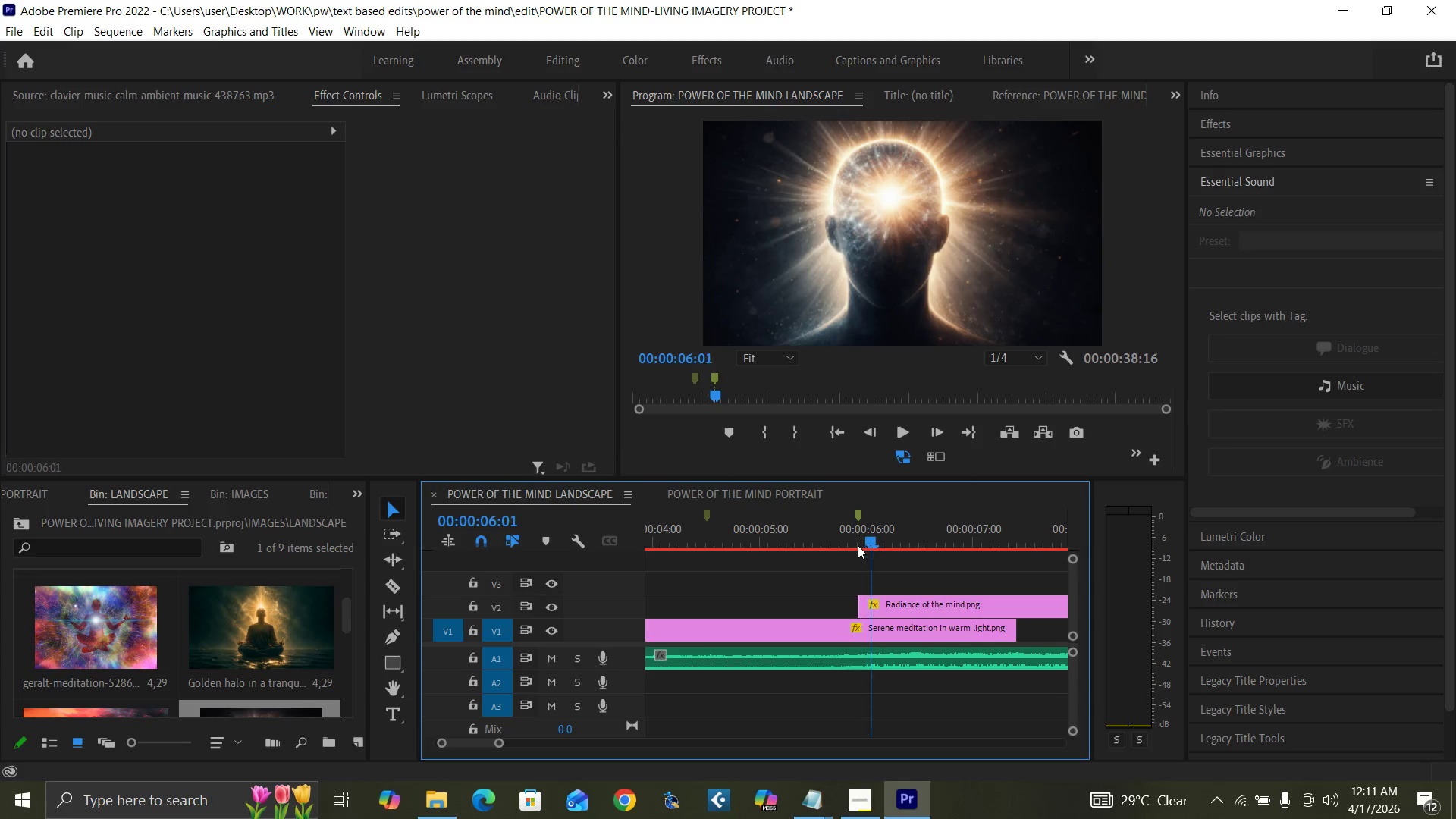 
key(ArrowRight)
 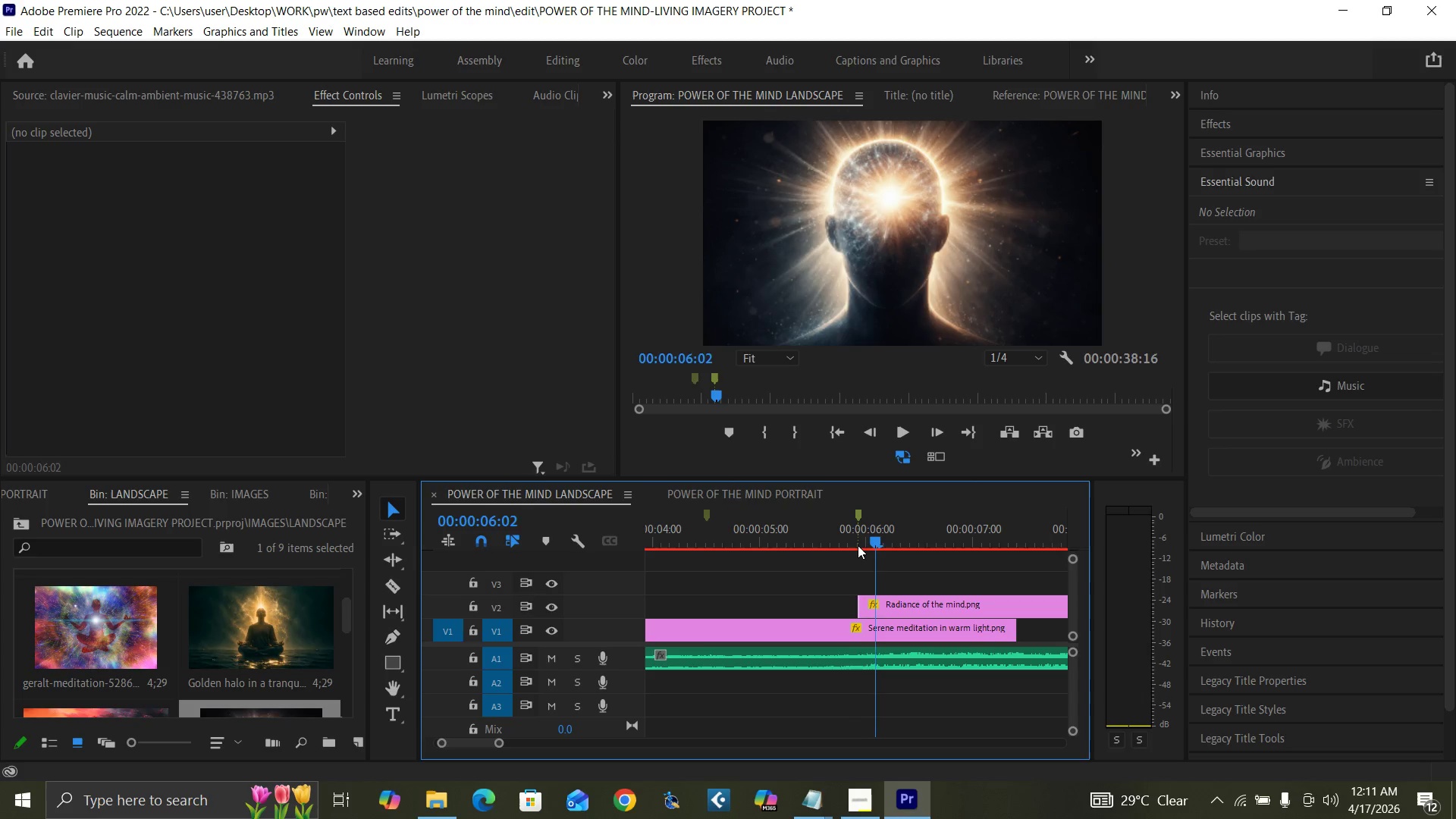 
key(ArrowRight)
 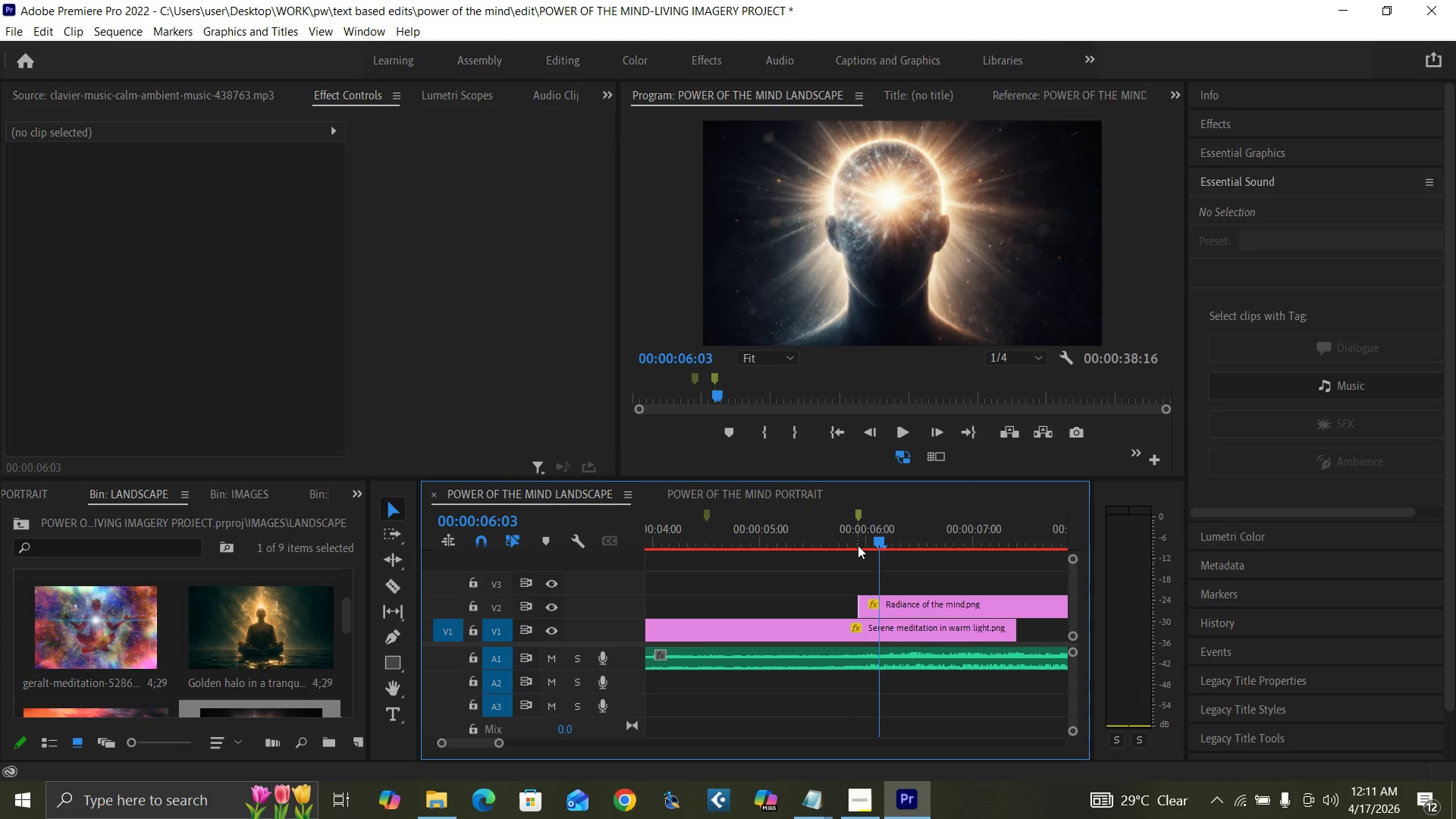 
key(ArrowRight)
 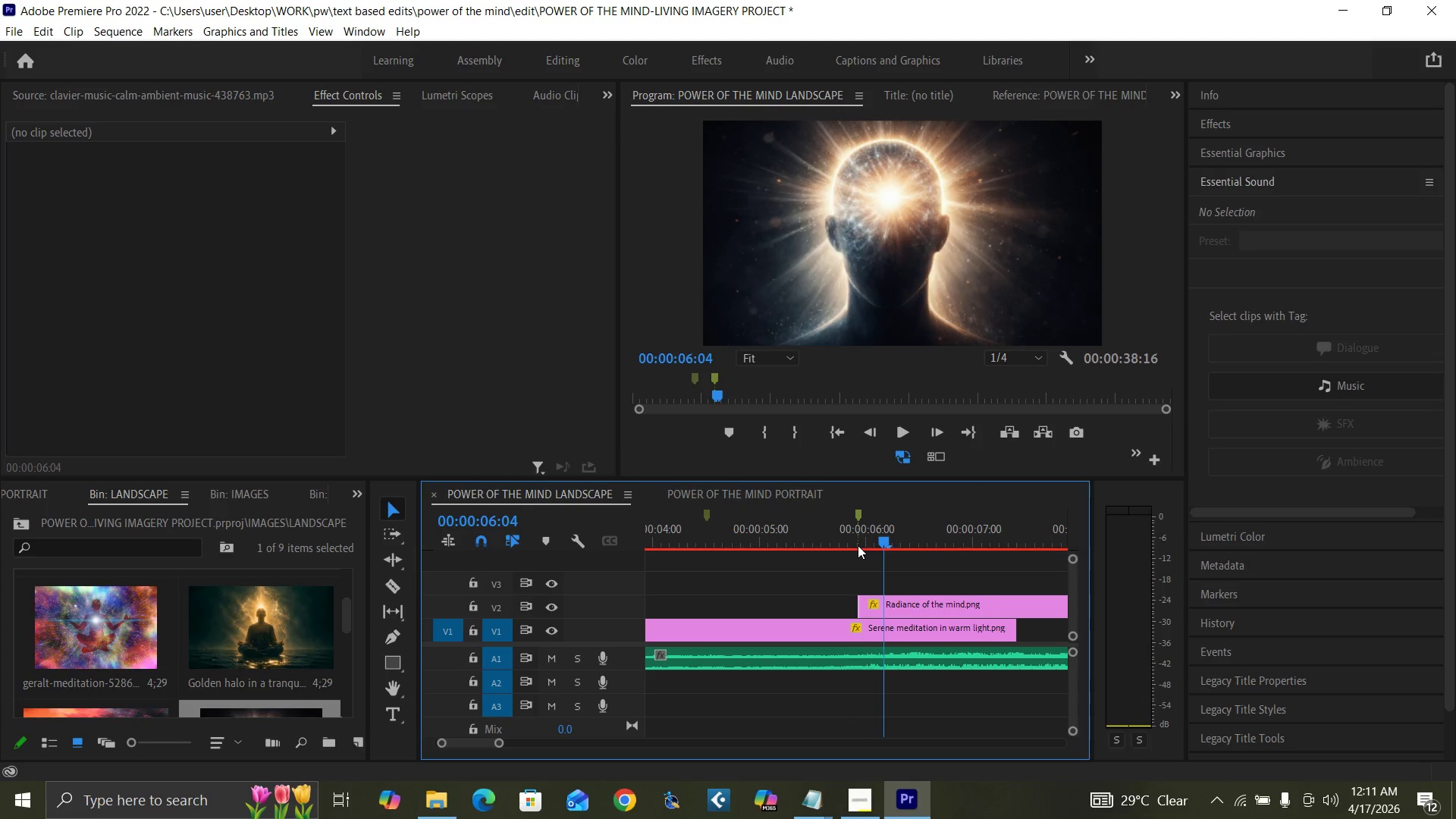 
key(ArrowRight)
 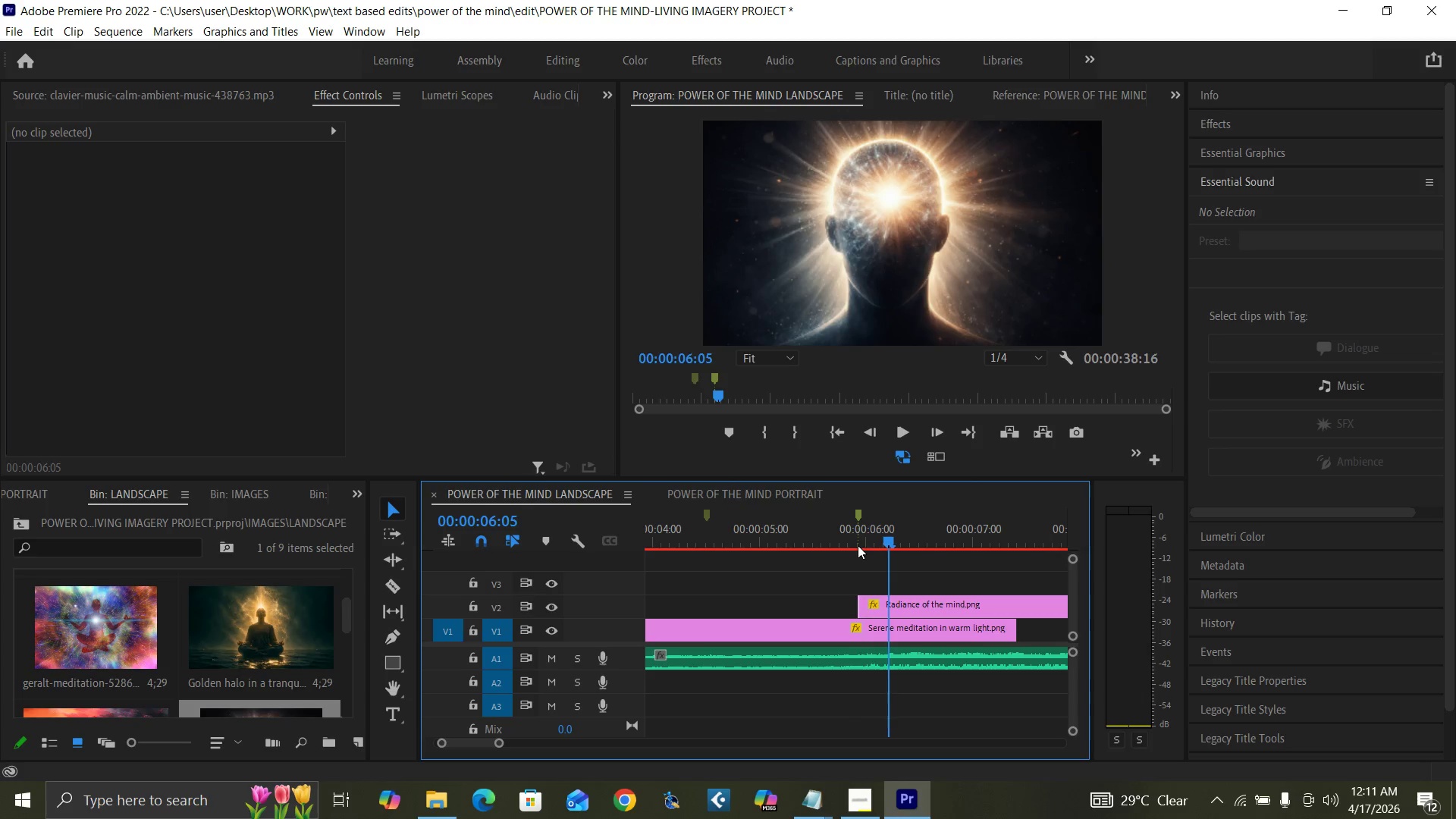 
key(ArrowRight)
 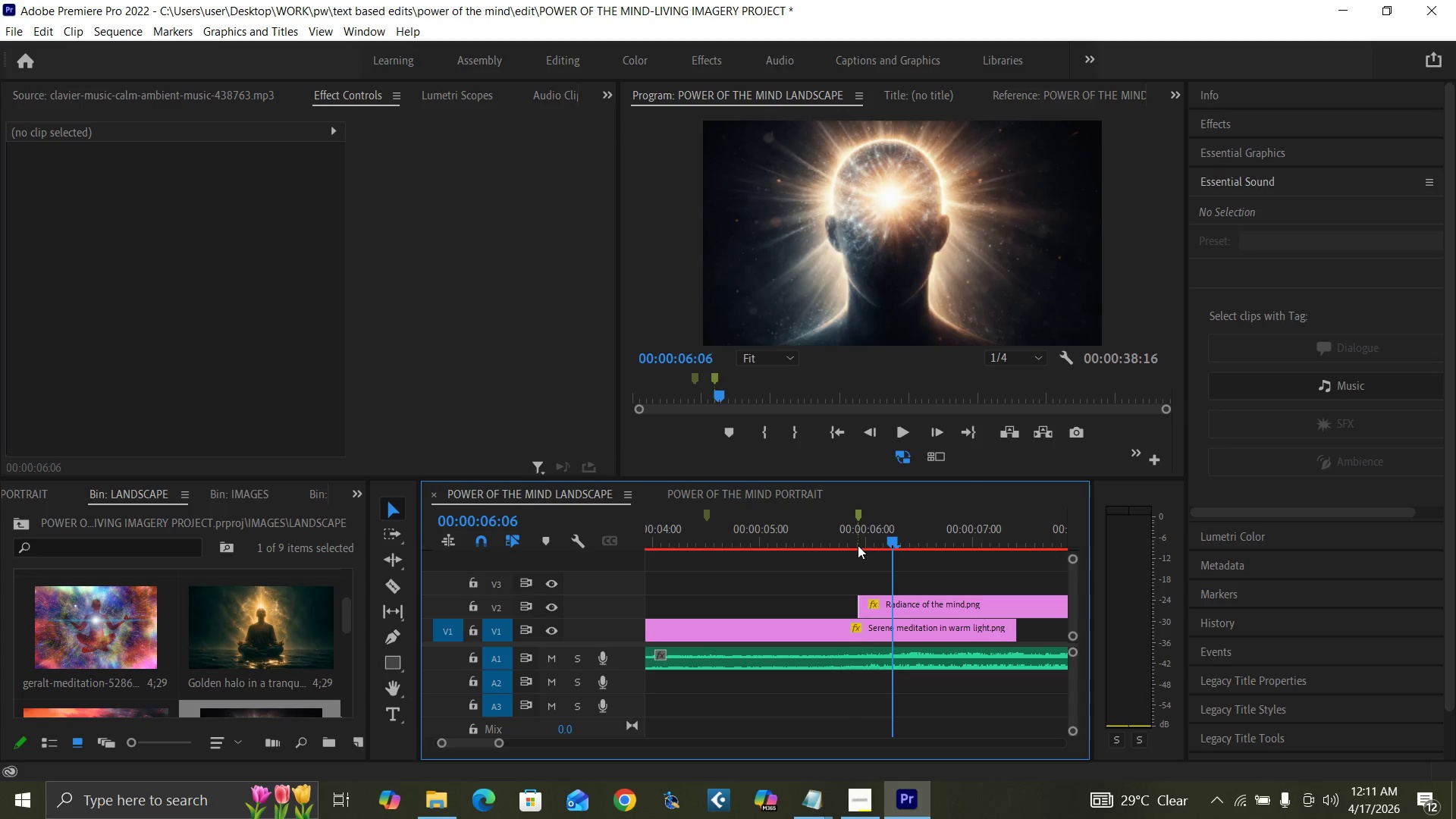 
key(ArrowRight)
 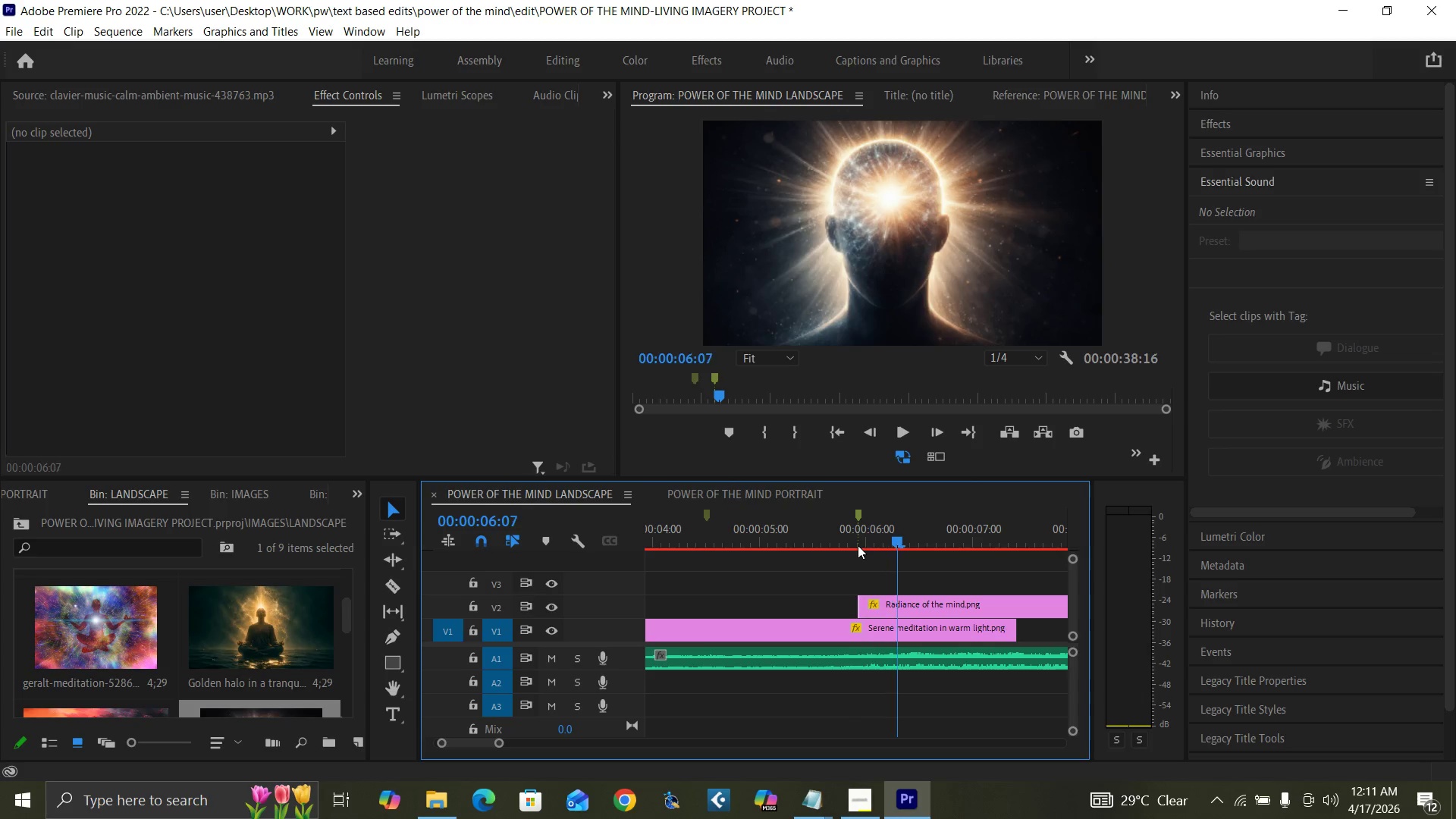 
key(ArrowRight)
 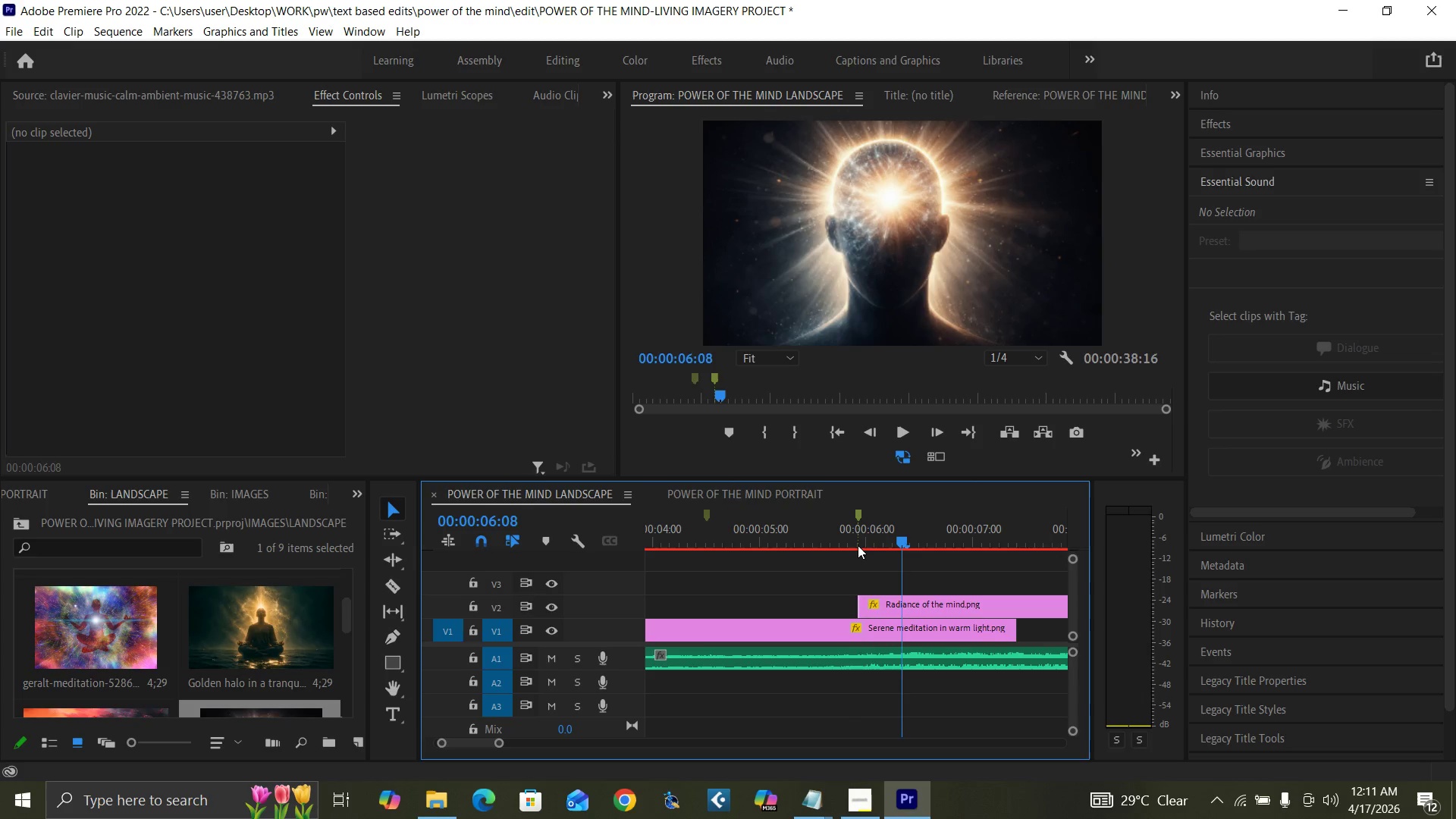 
key(ArrowRight)
 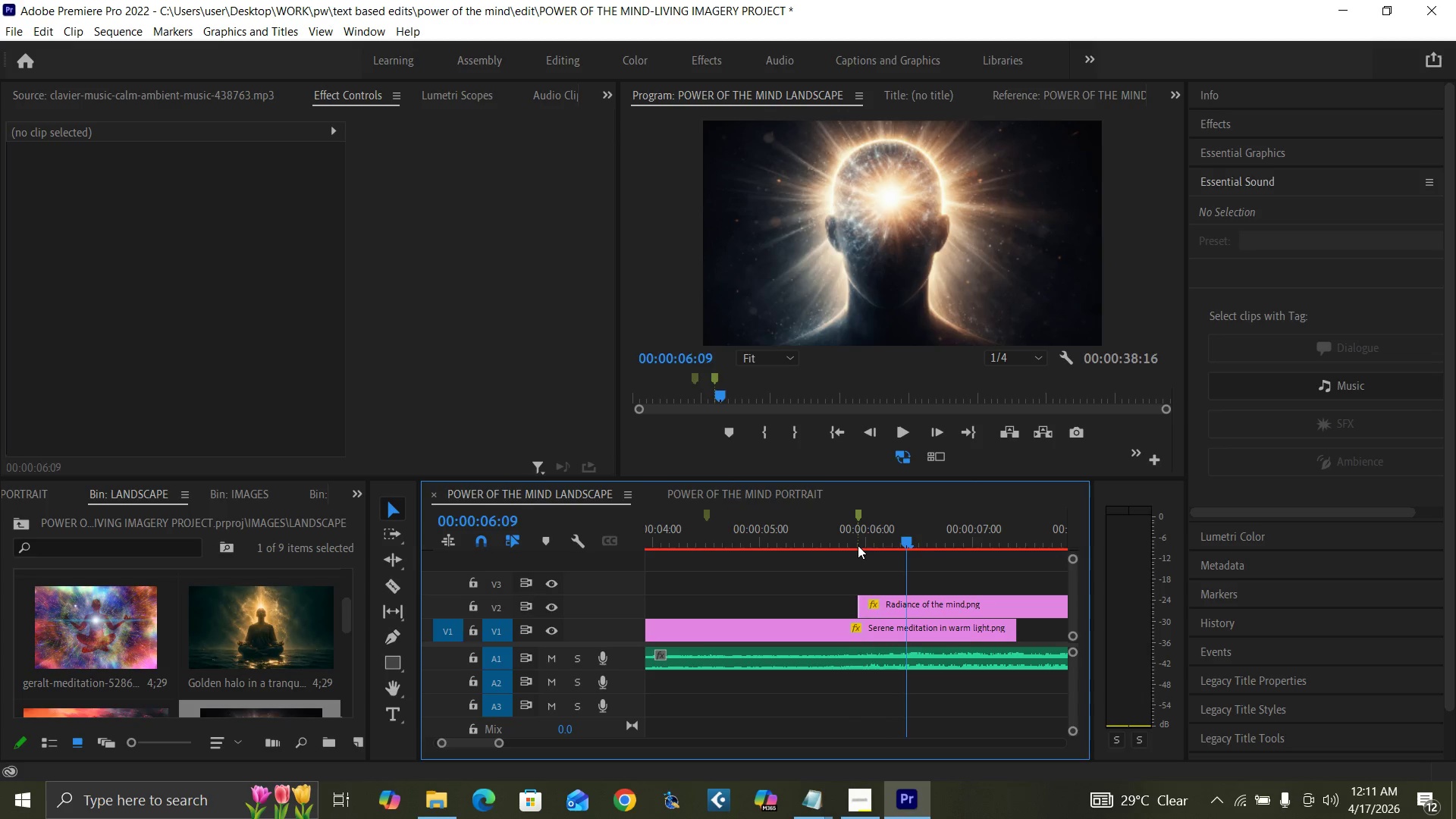 
key(ArrowRight)
 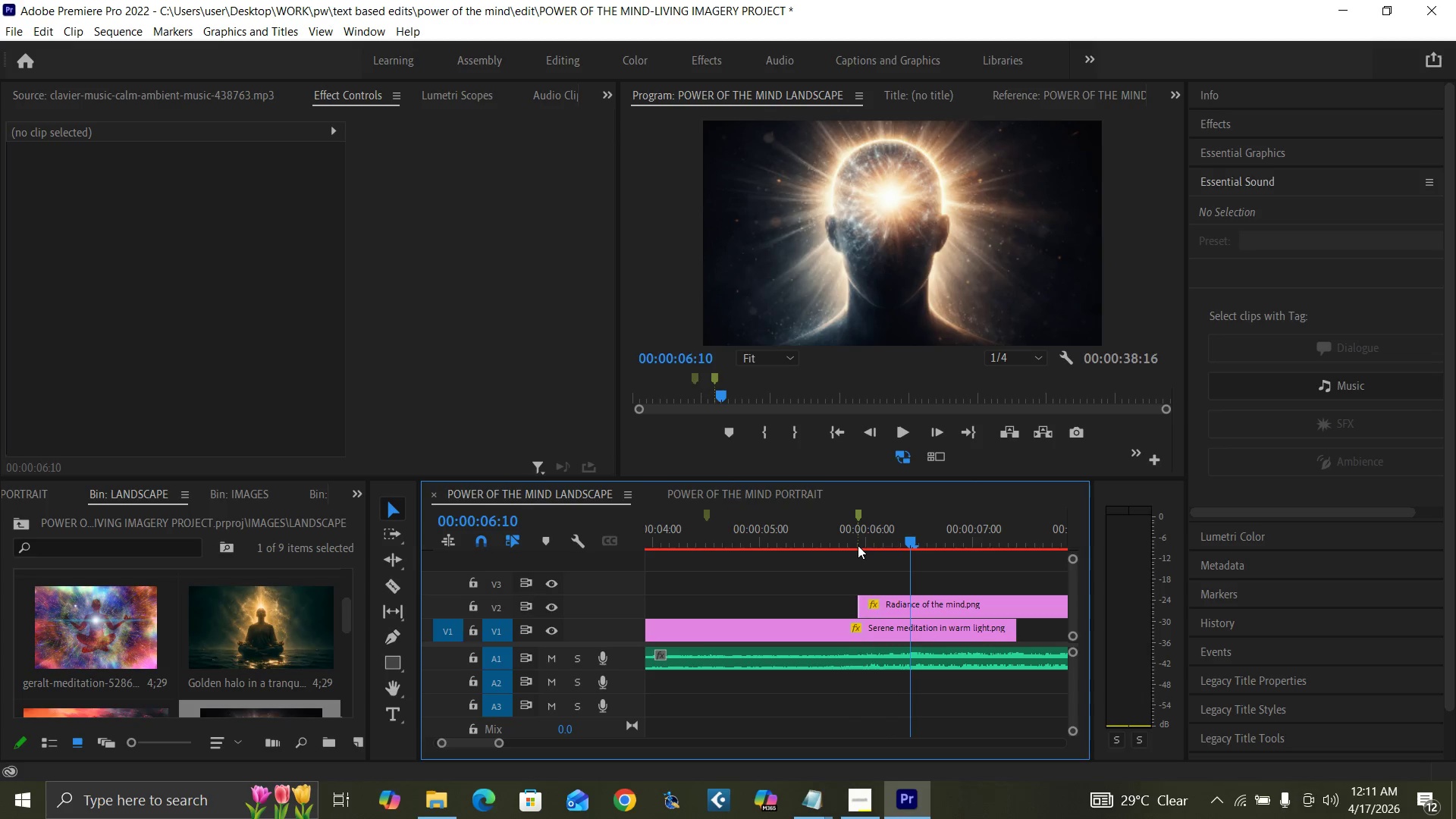 
key(ArrowRight)
 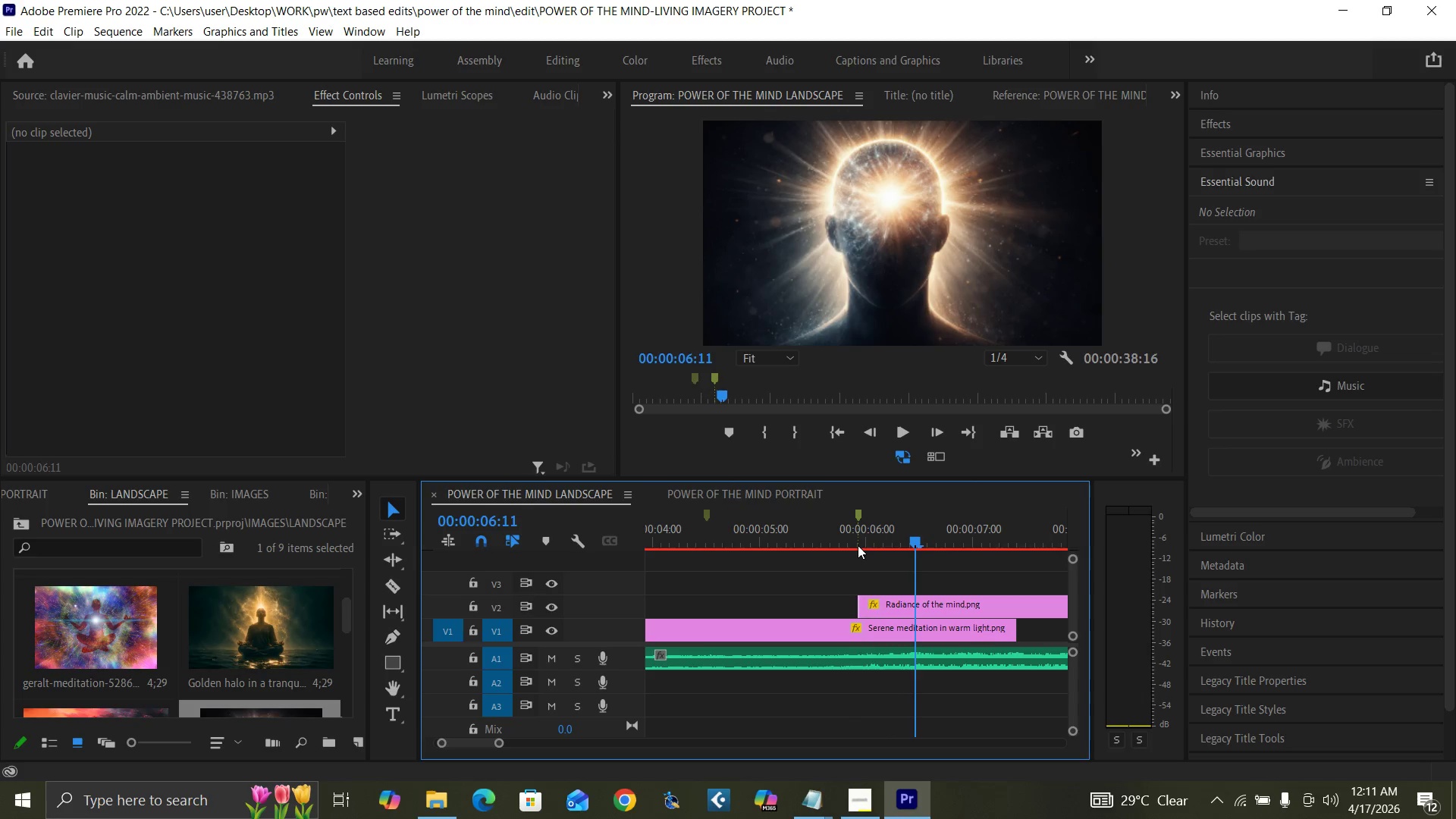 
key(ArrowRight)
 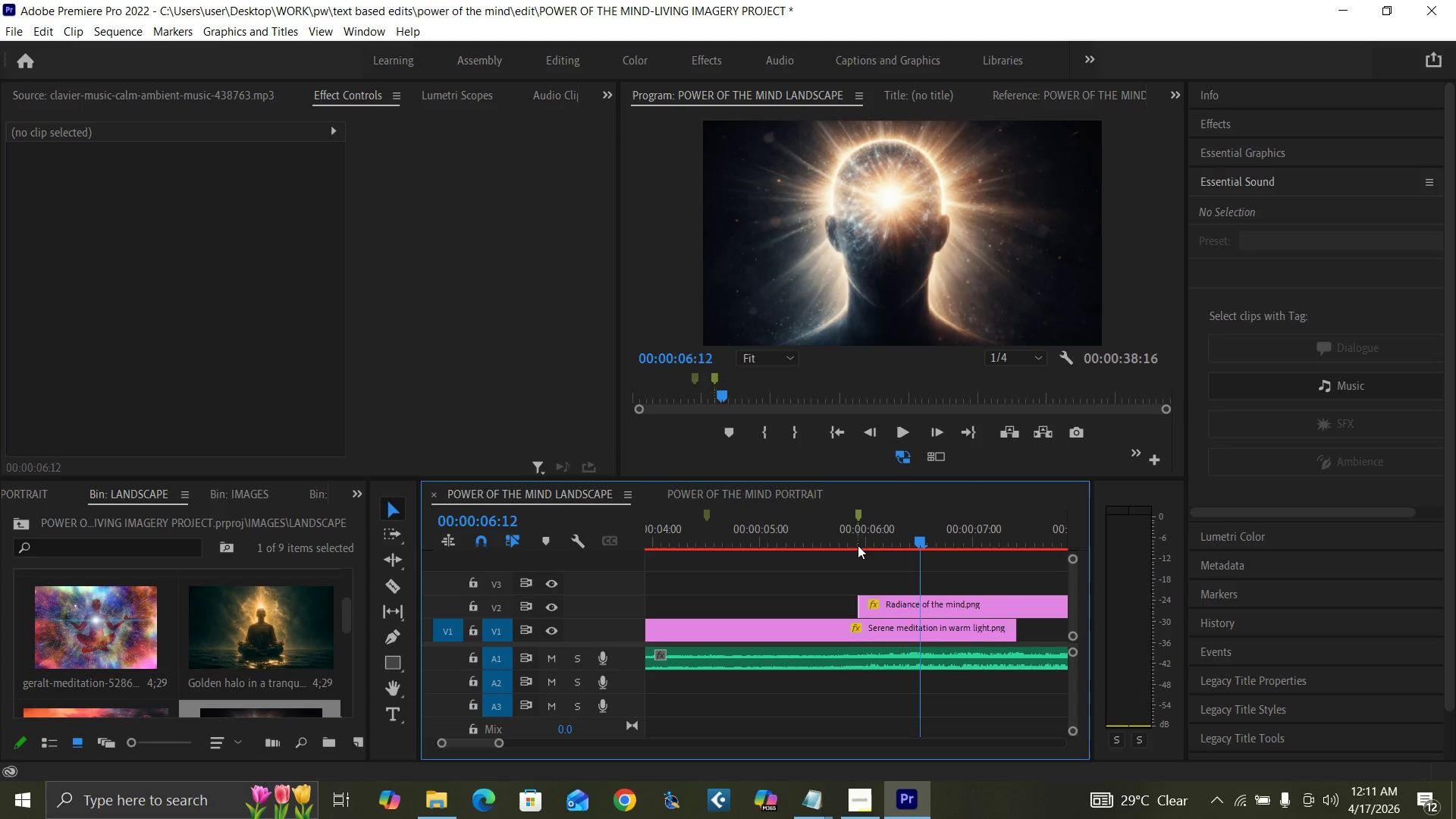 
key(ArrowRight)
 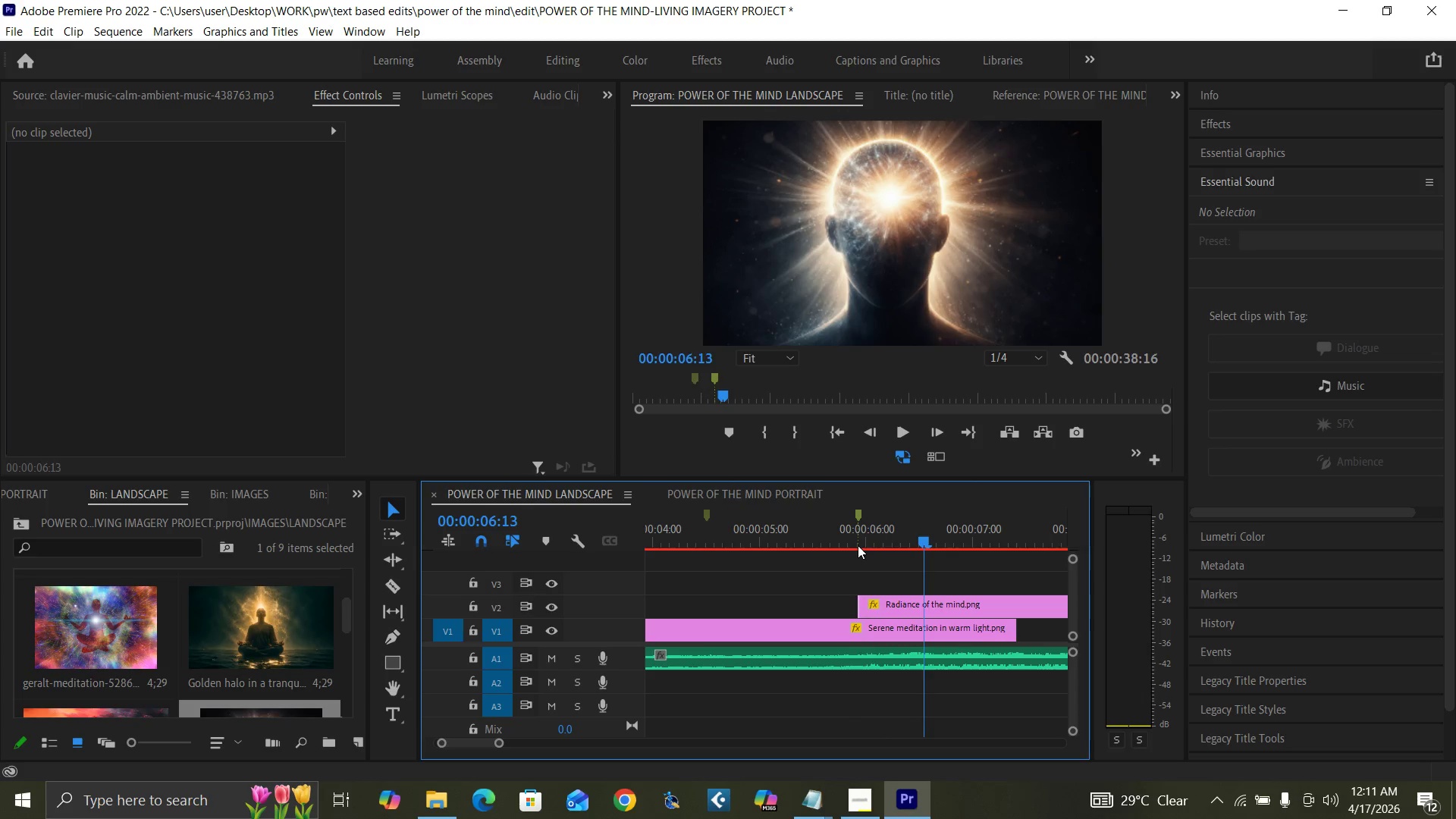 
key(ArrowRight)
 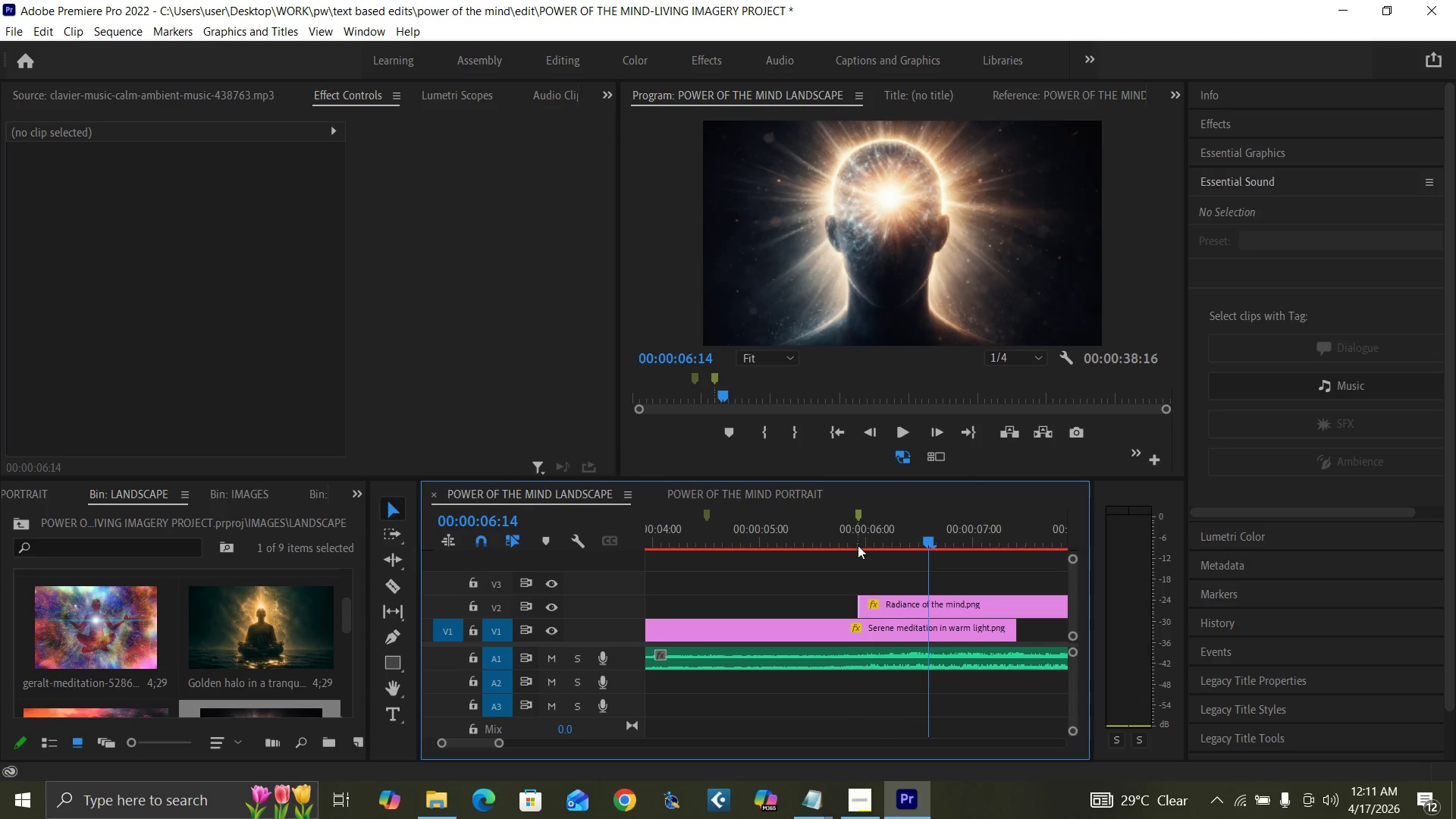 
key(ArrowRight)
 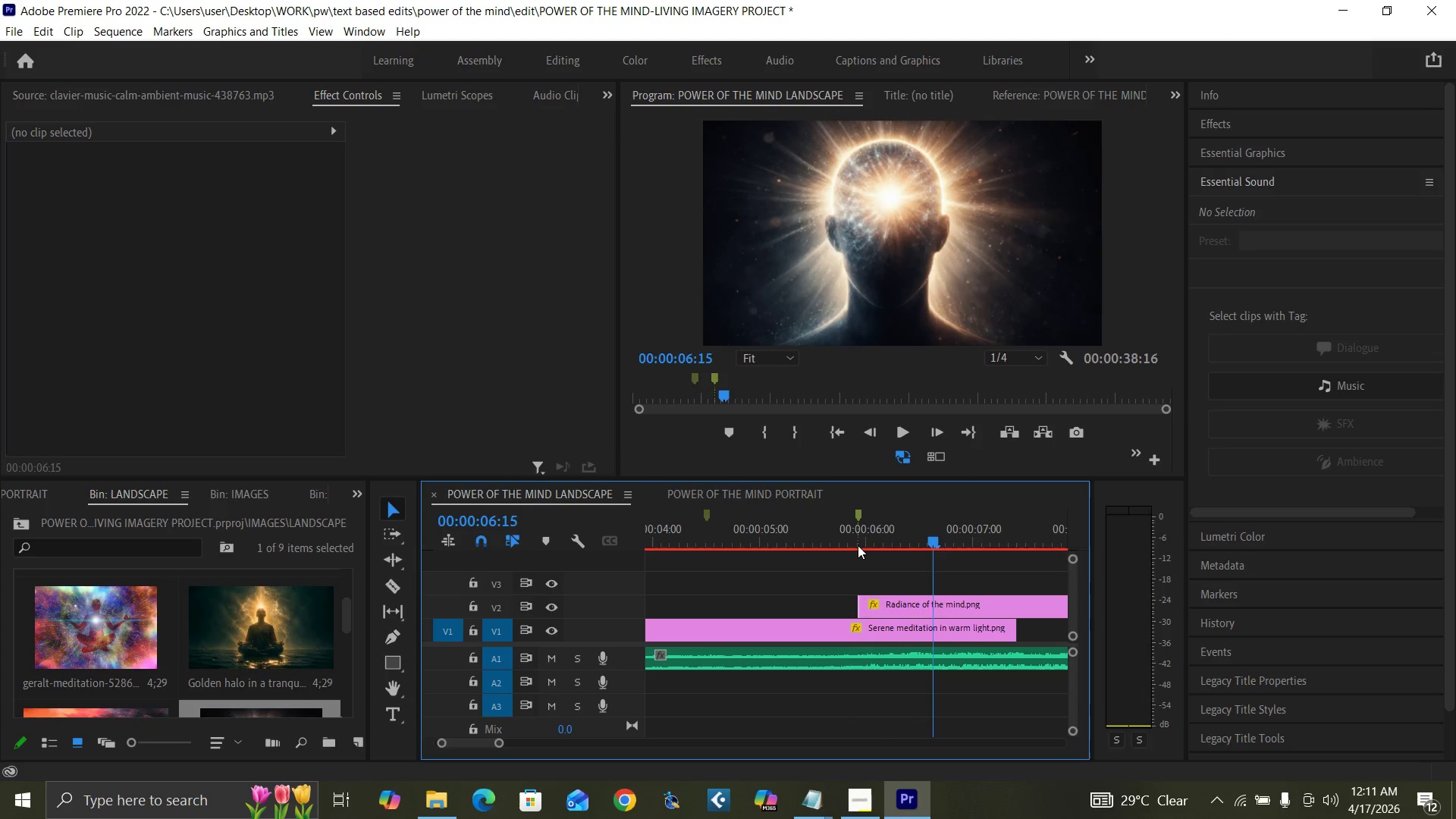 
key(ArrowRight)
 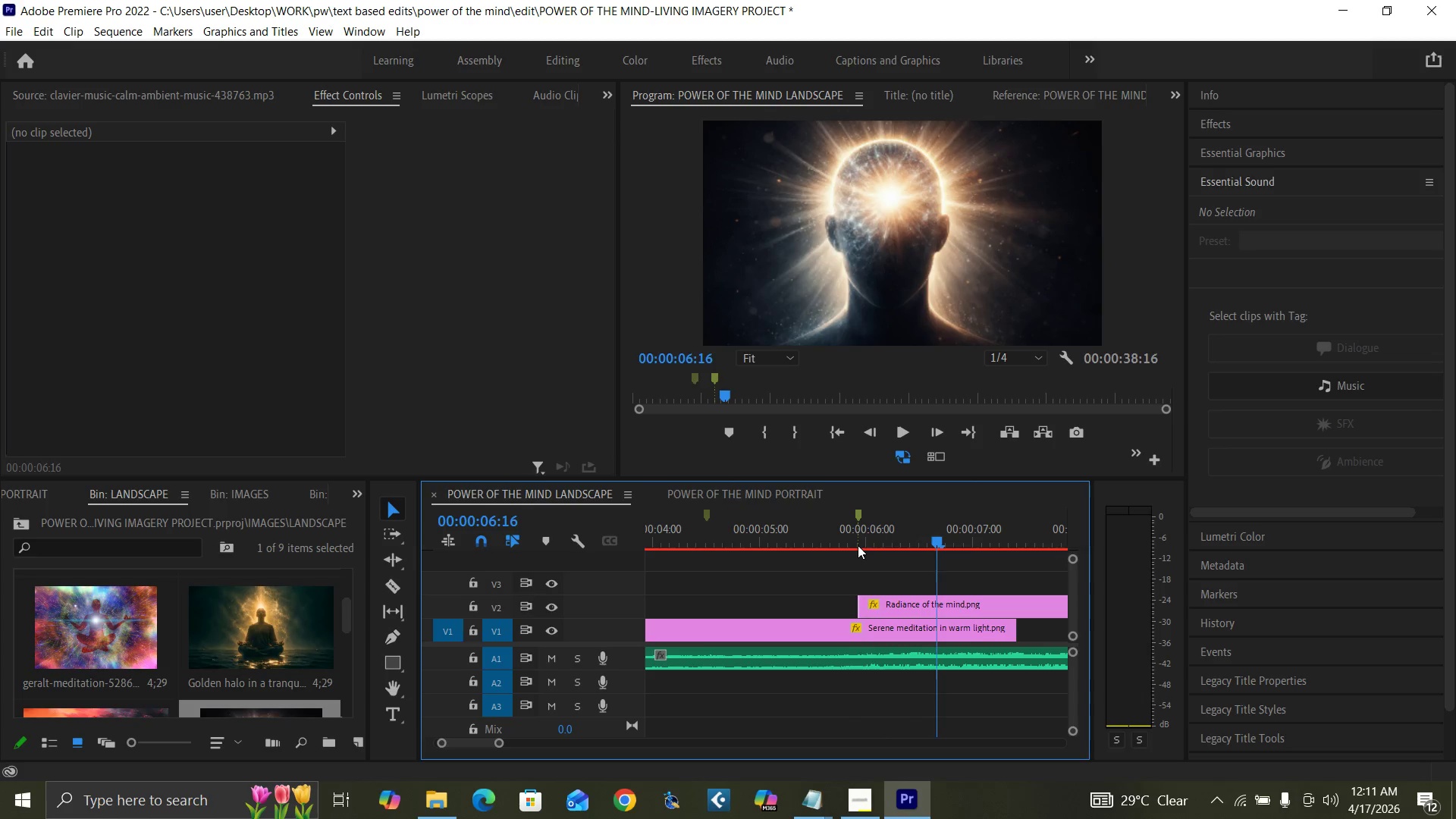 
key(ArrowRight)
 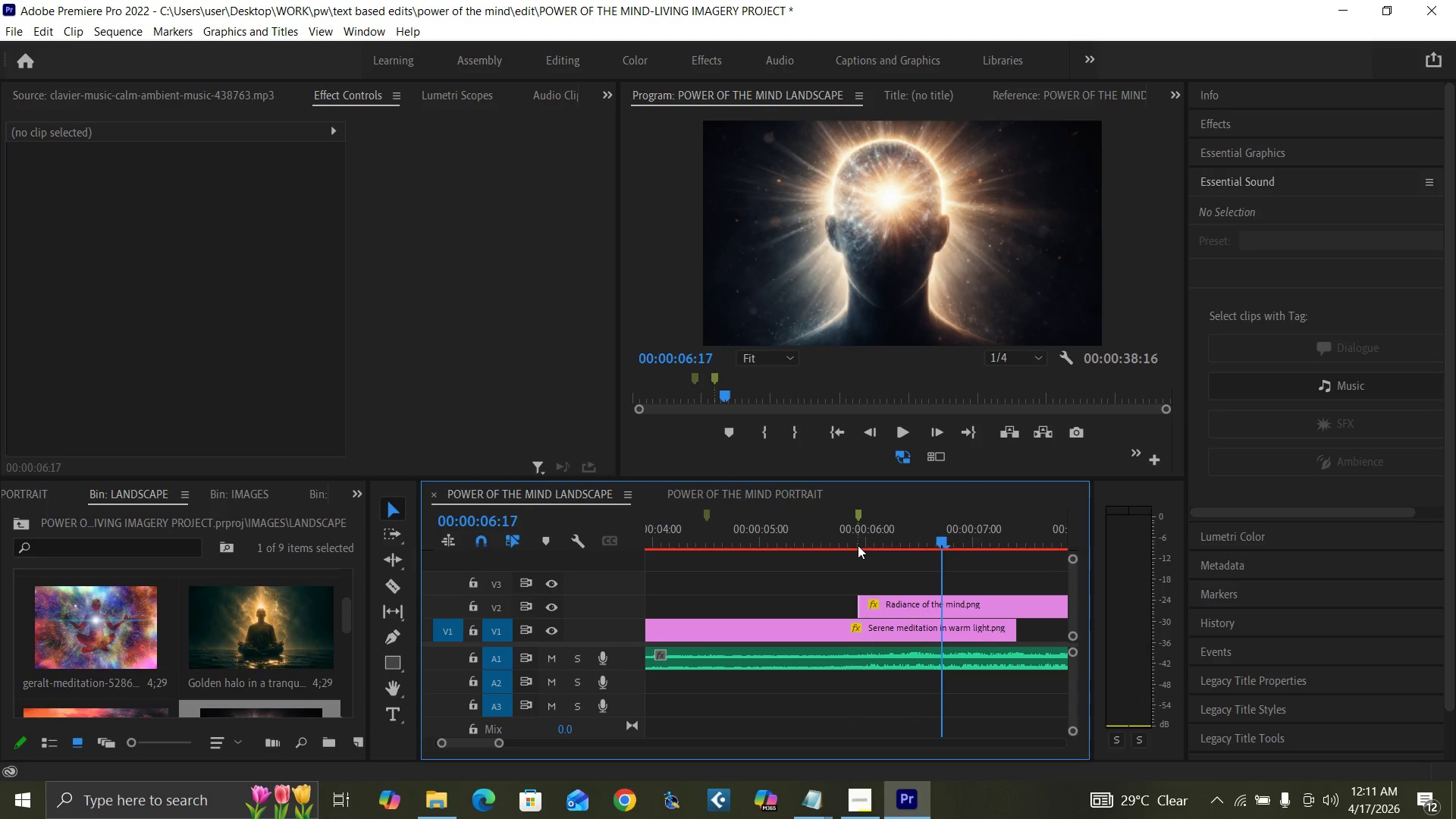 
key(ArrowRight)
 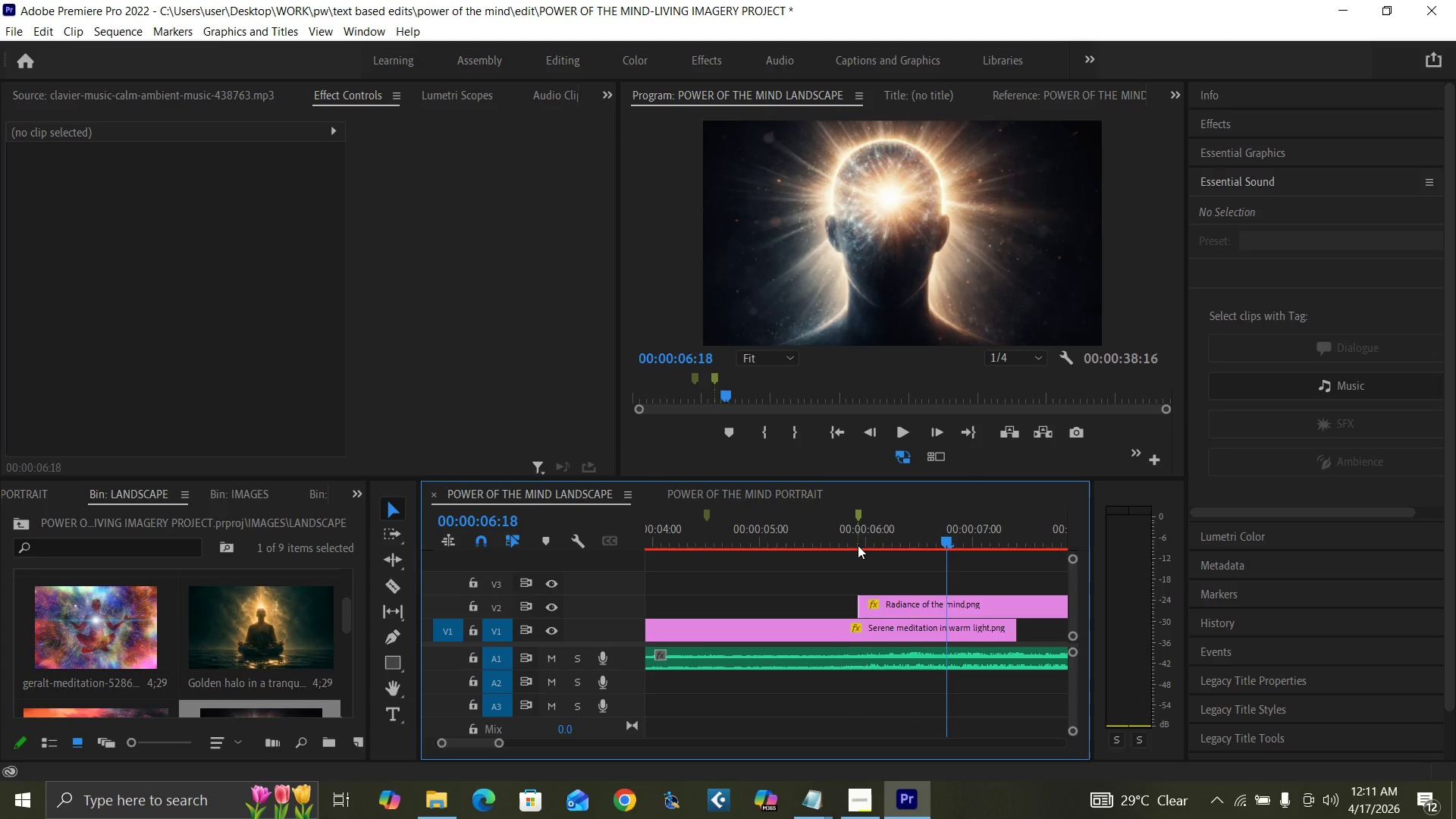 
key(ArrowRight)
 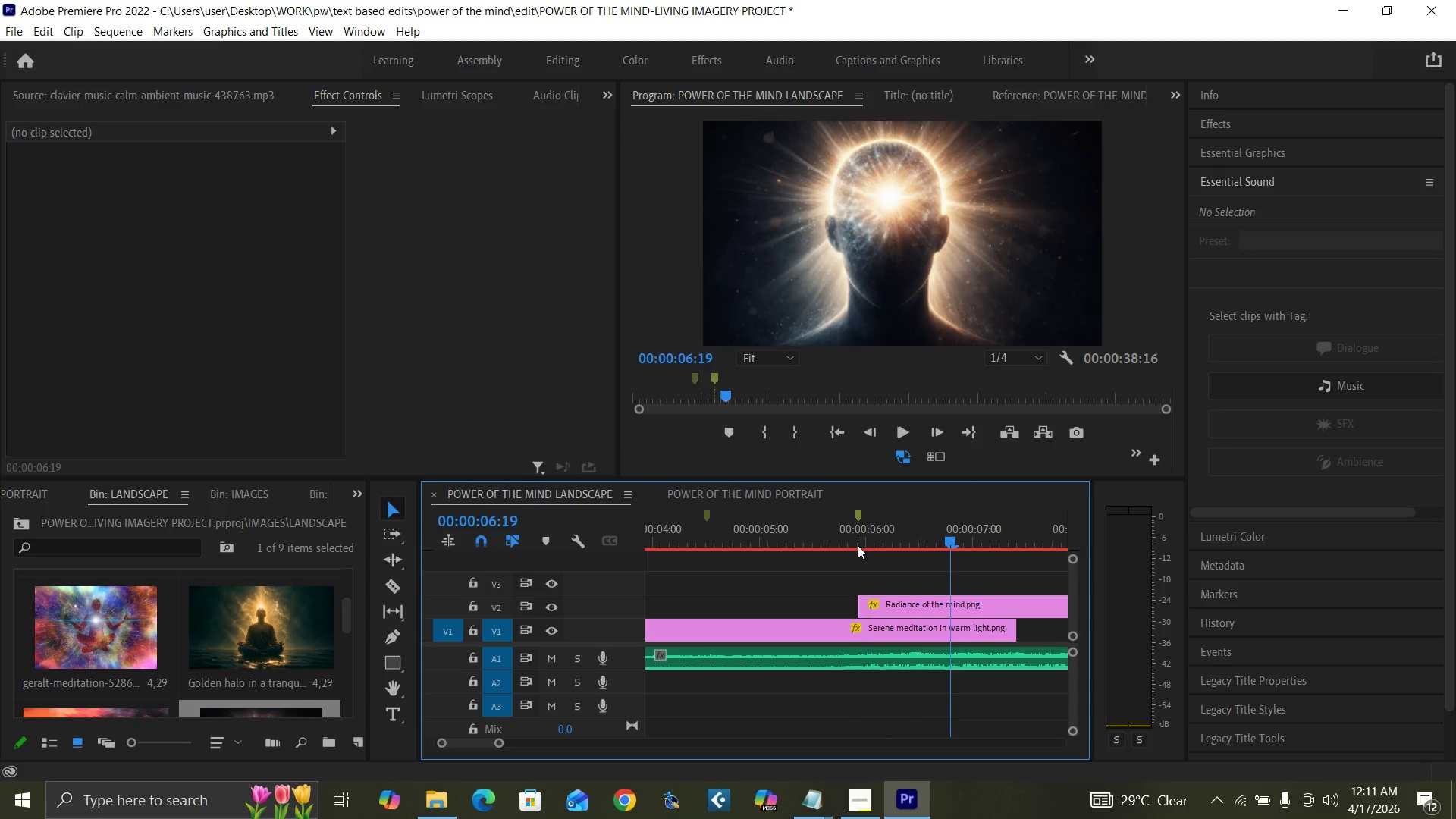 
key(ArrowRight)
 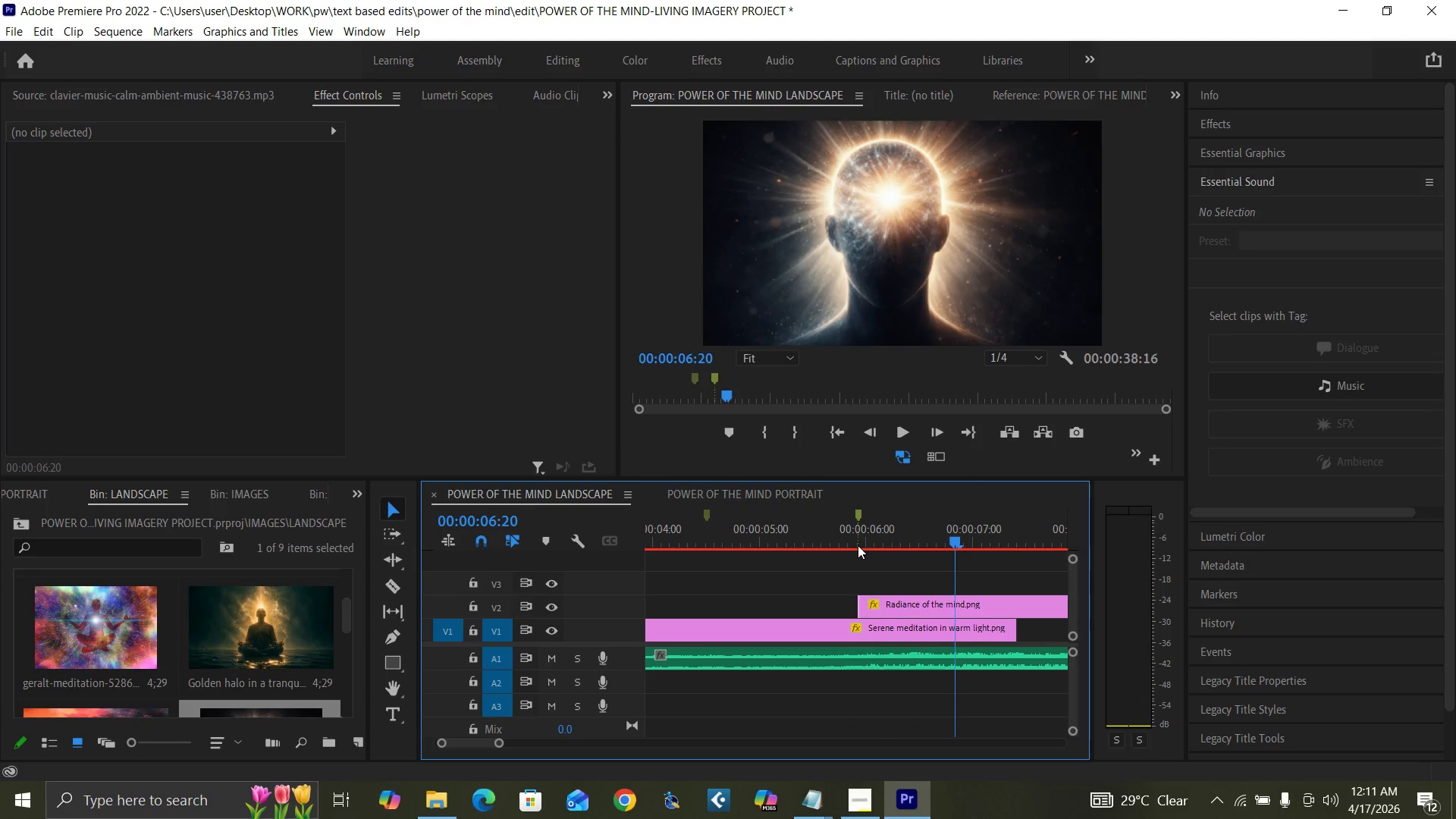 
key(ArrowRight)
 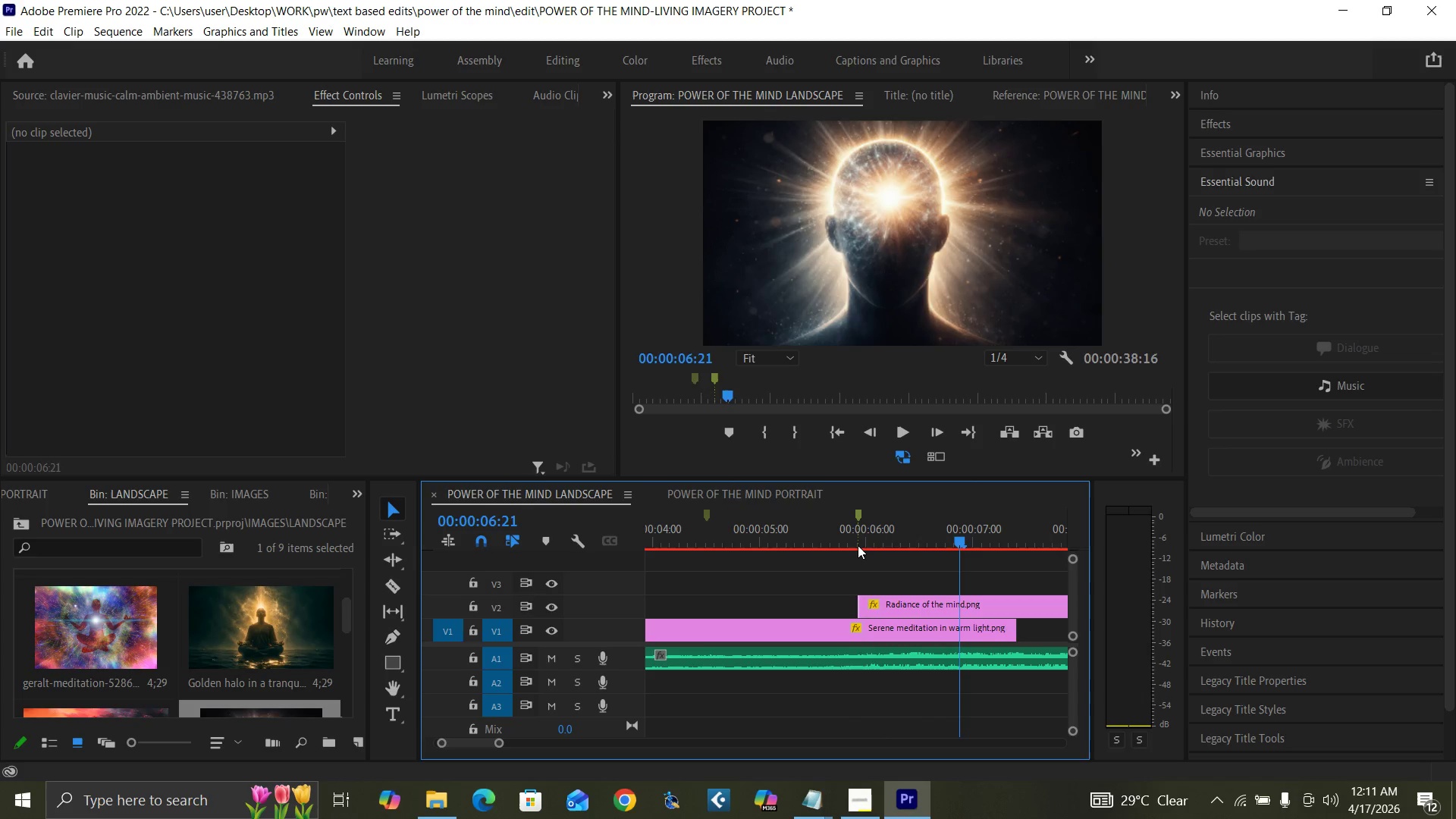 
key(ArrowRight)
 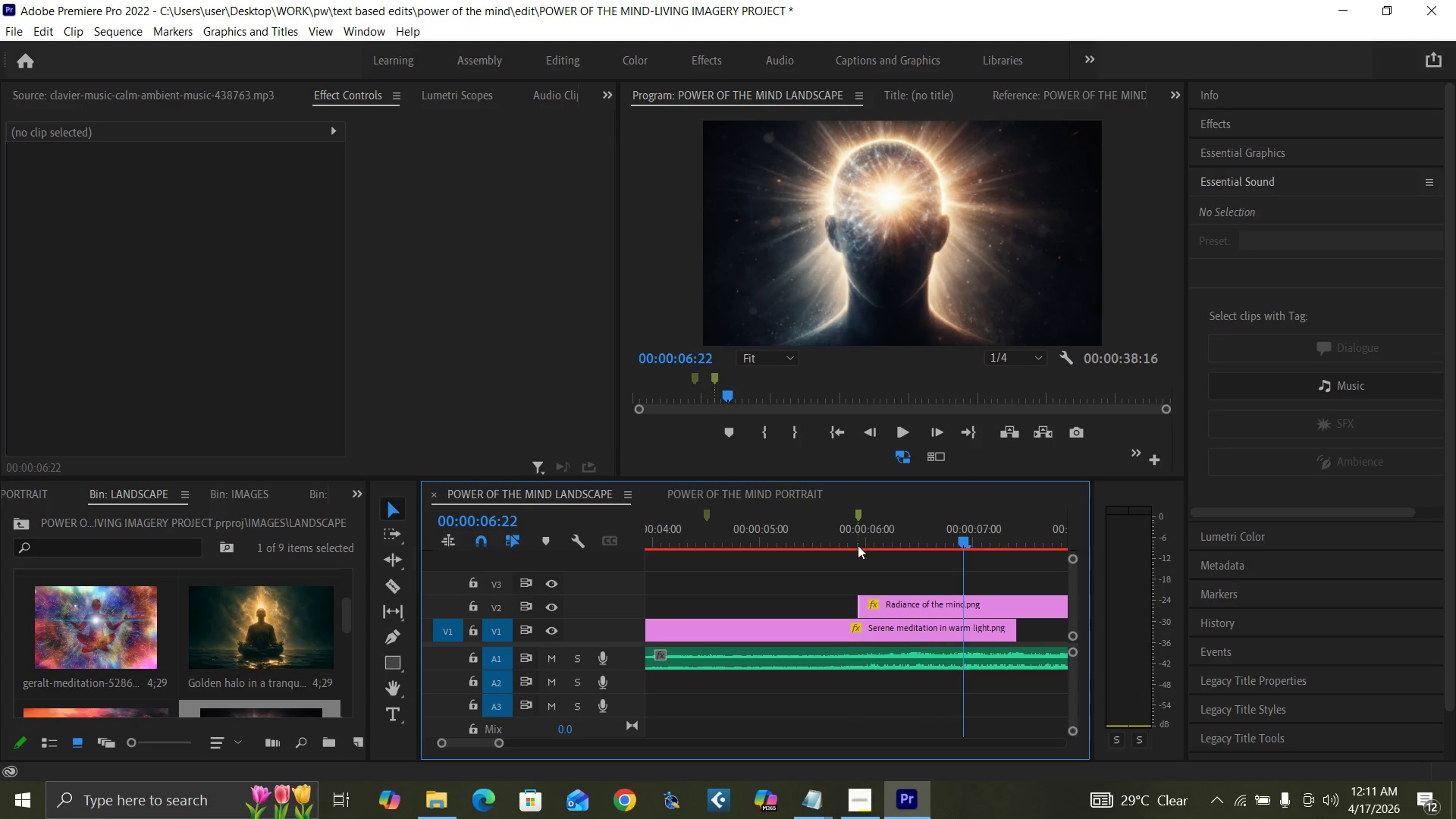 
key(ArrowRight)
 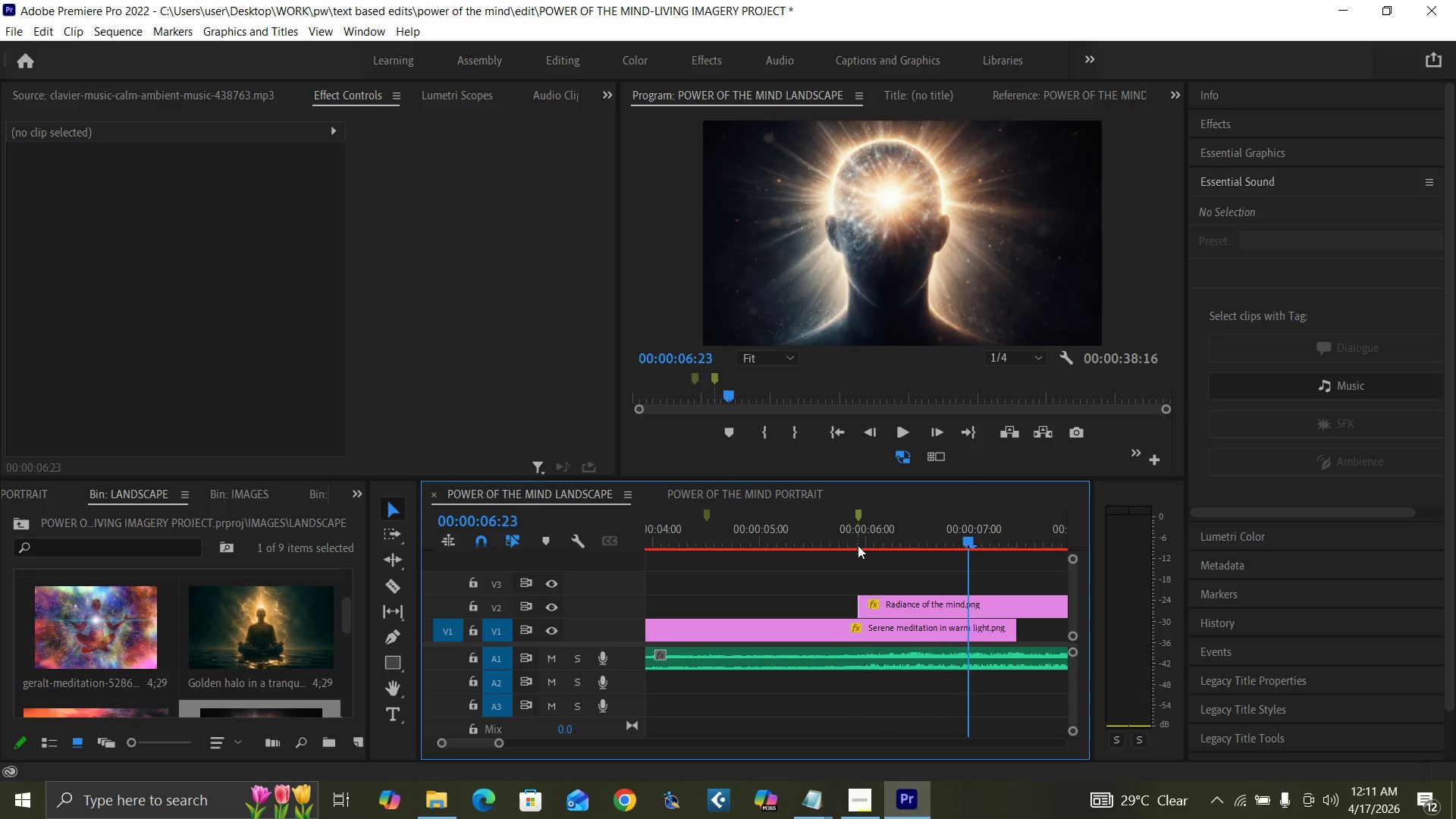 
key(ArrowRight)
 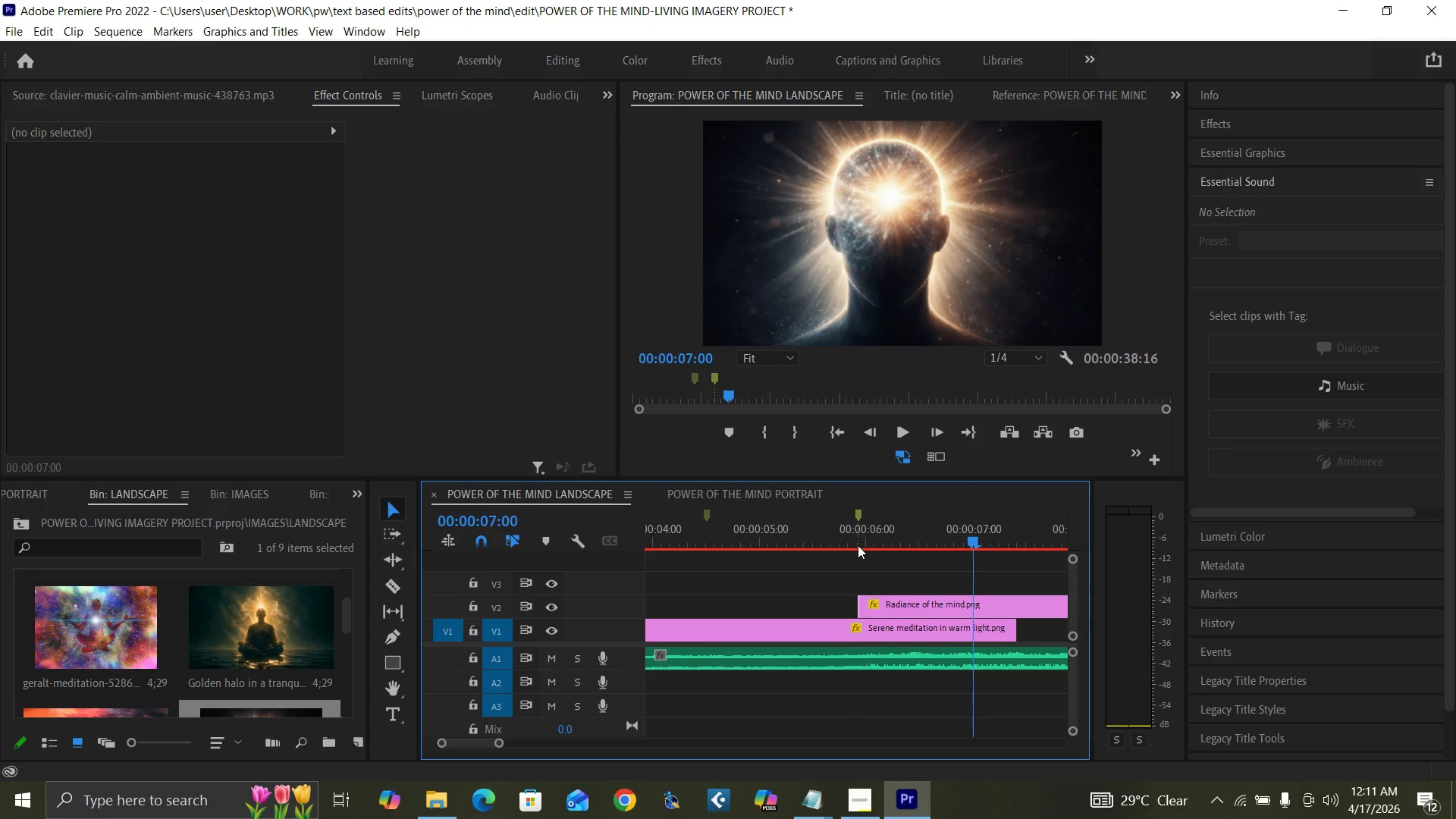 
key(ArrowRight)
 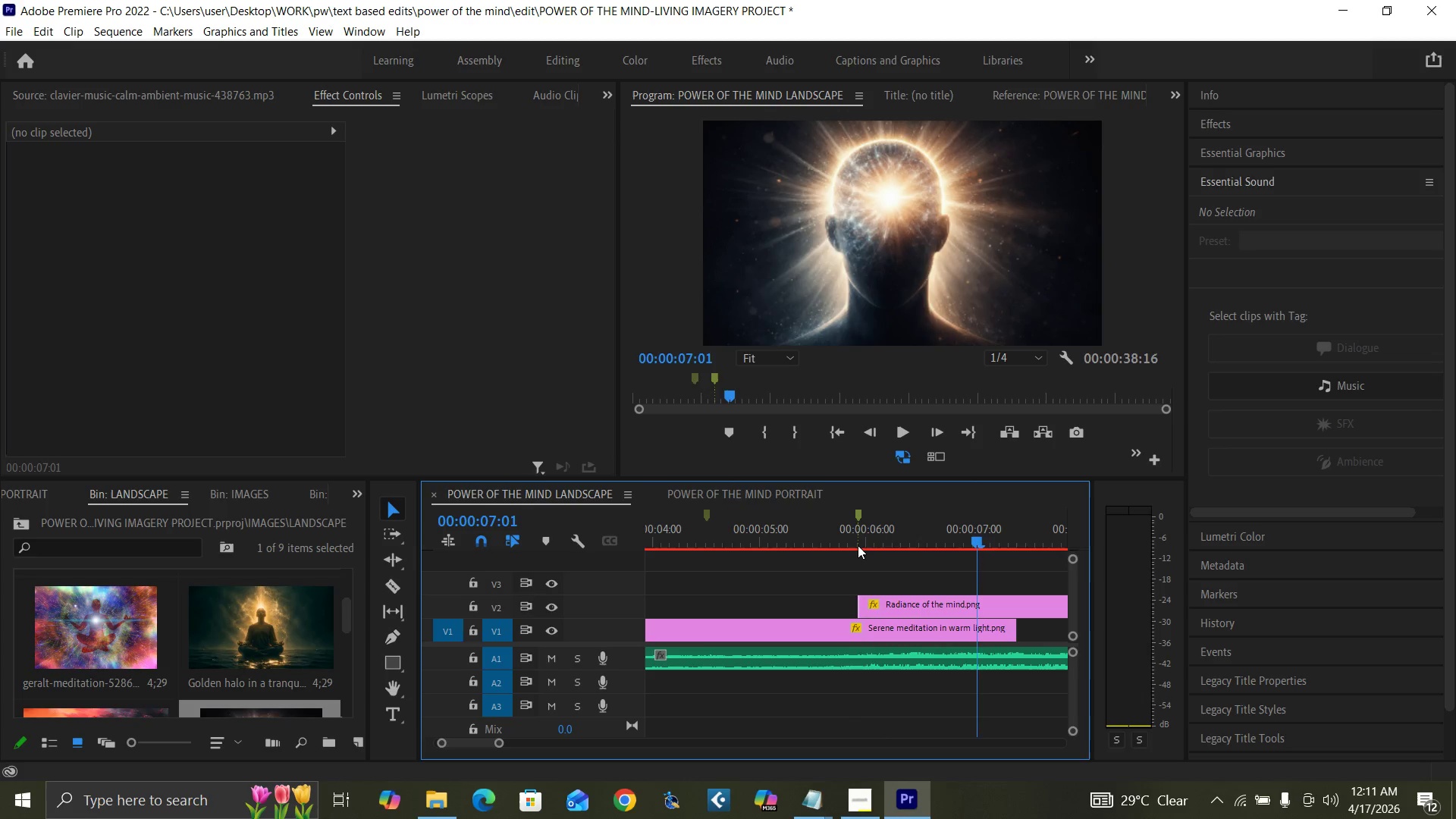 
key(ArrowRight)
 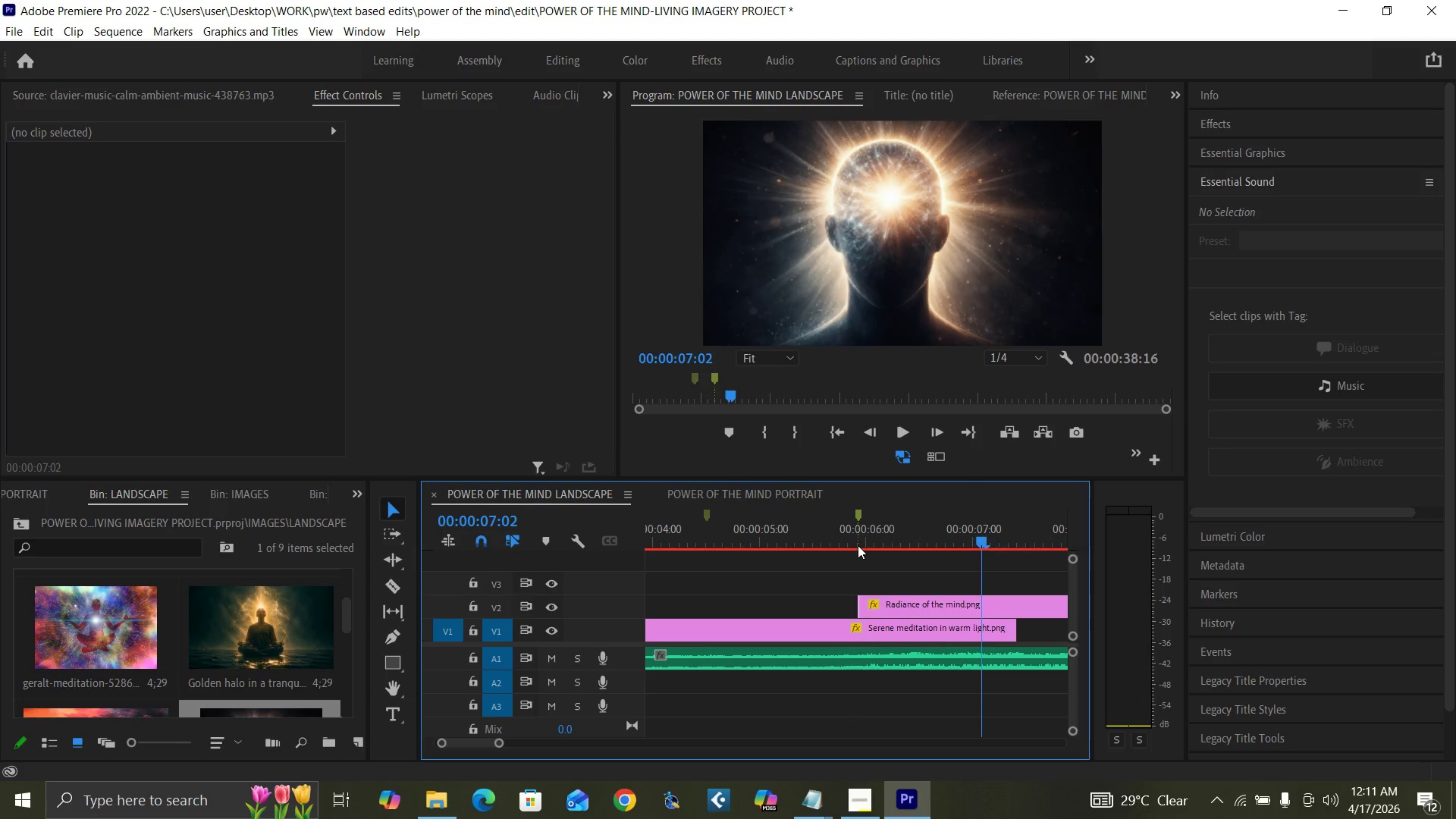 
key(ArrowRight)
 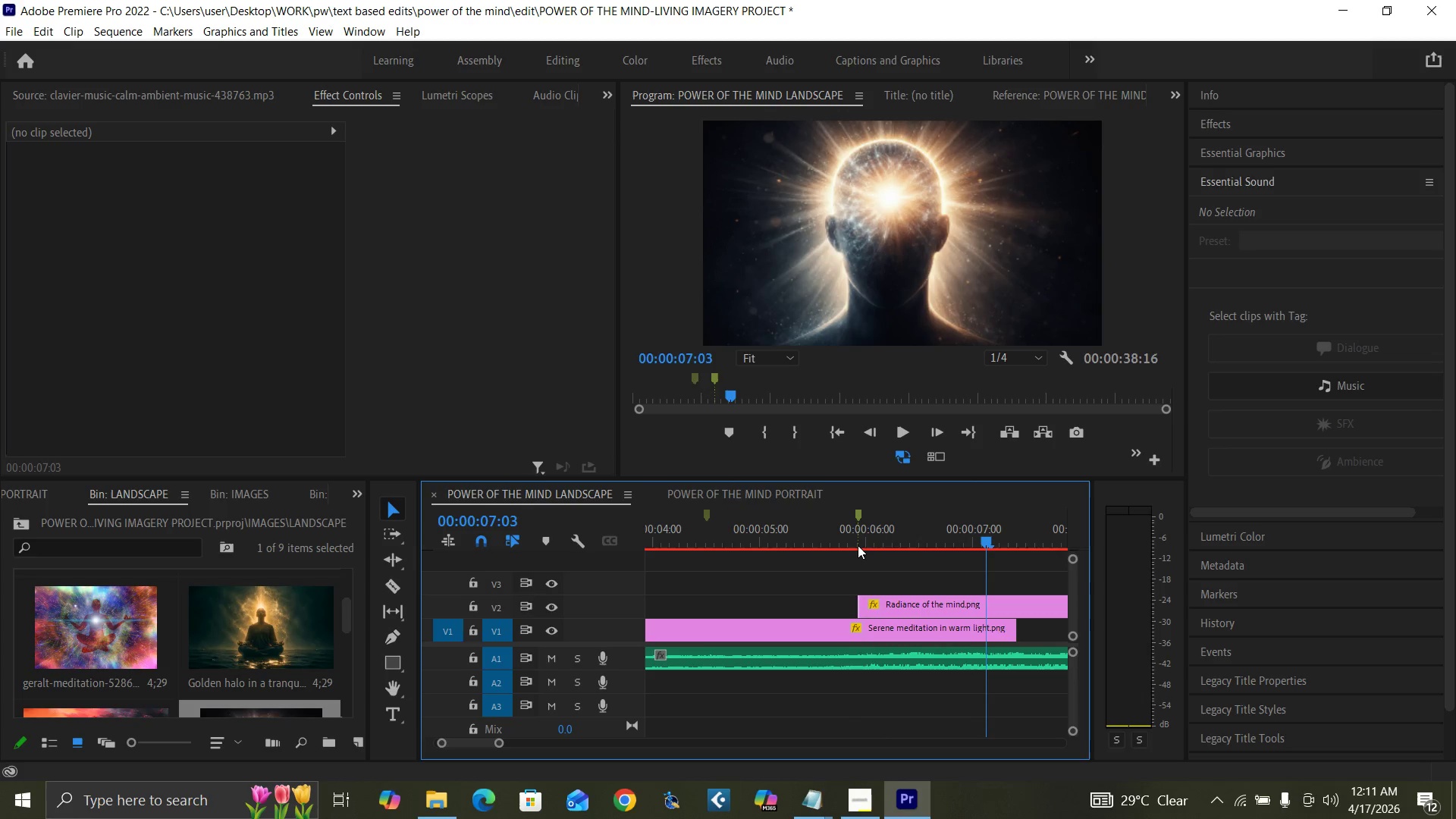 
key(ArrowRight)
 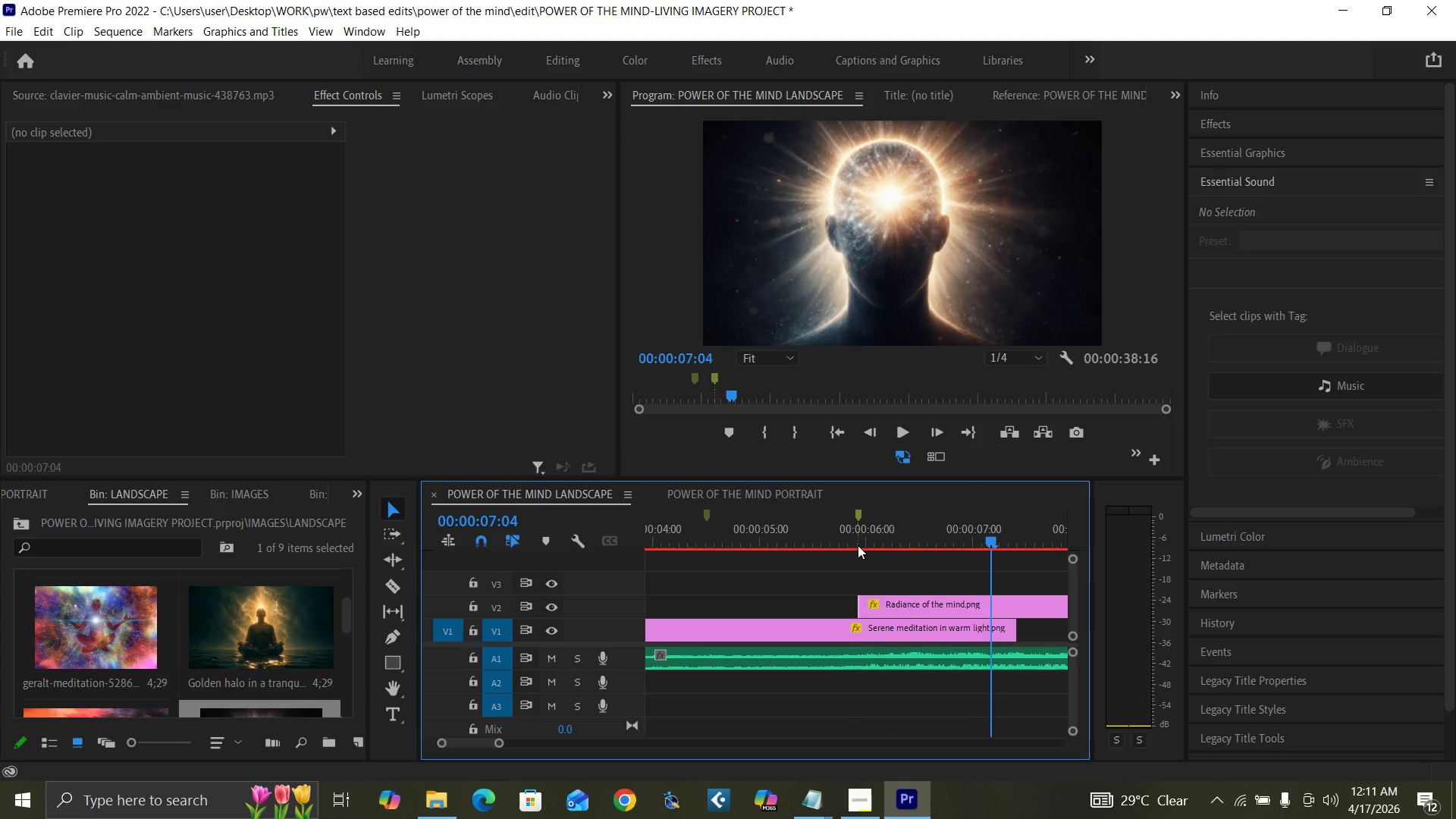 
key(ArrowRight)
 